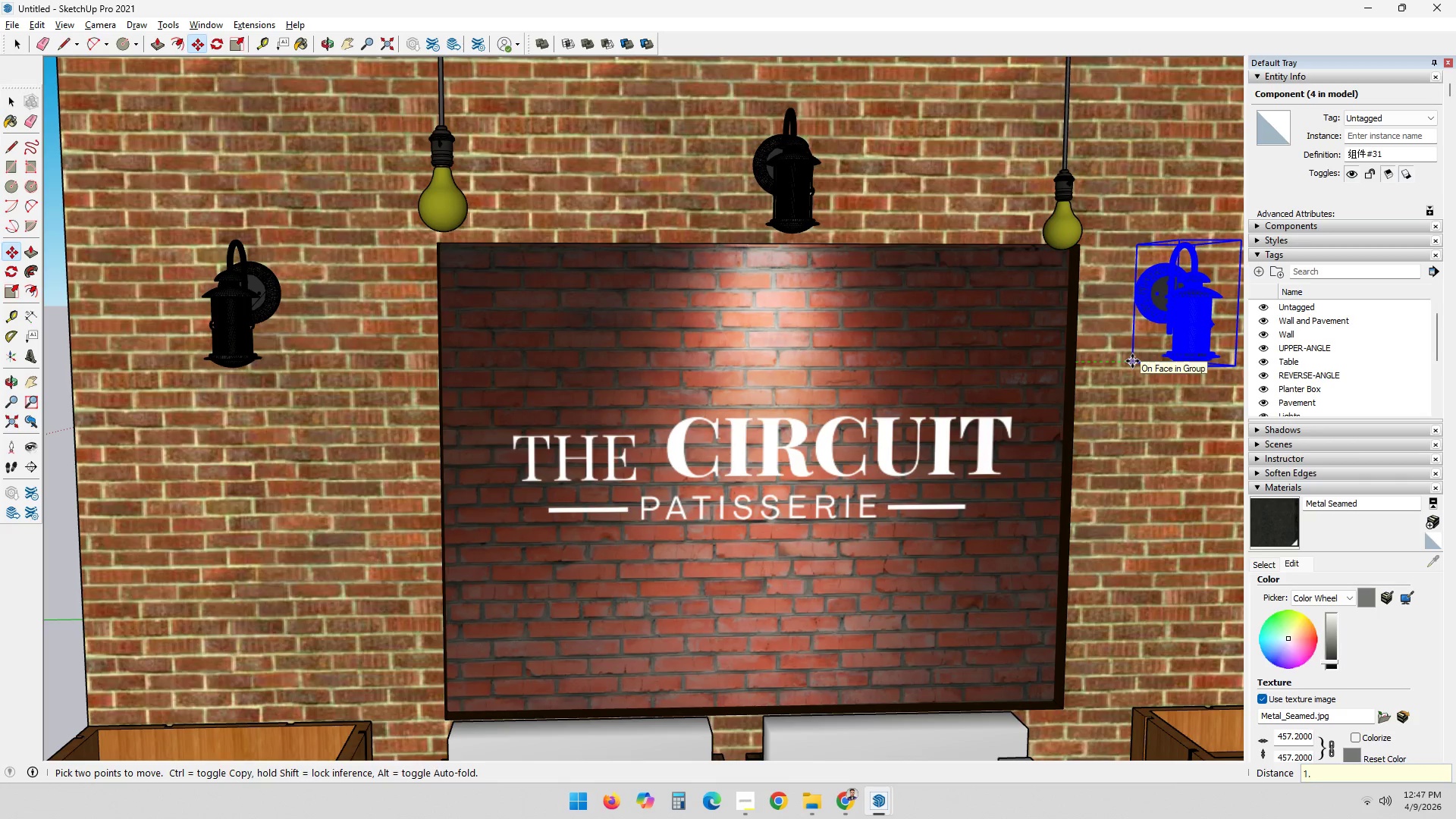 
key(Numpad5)
 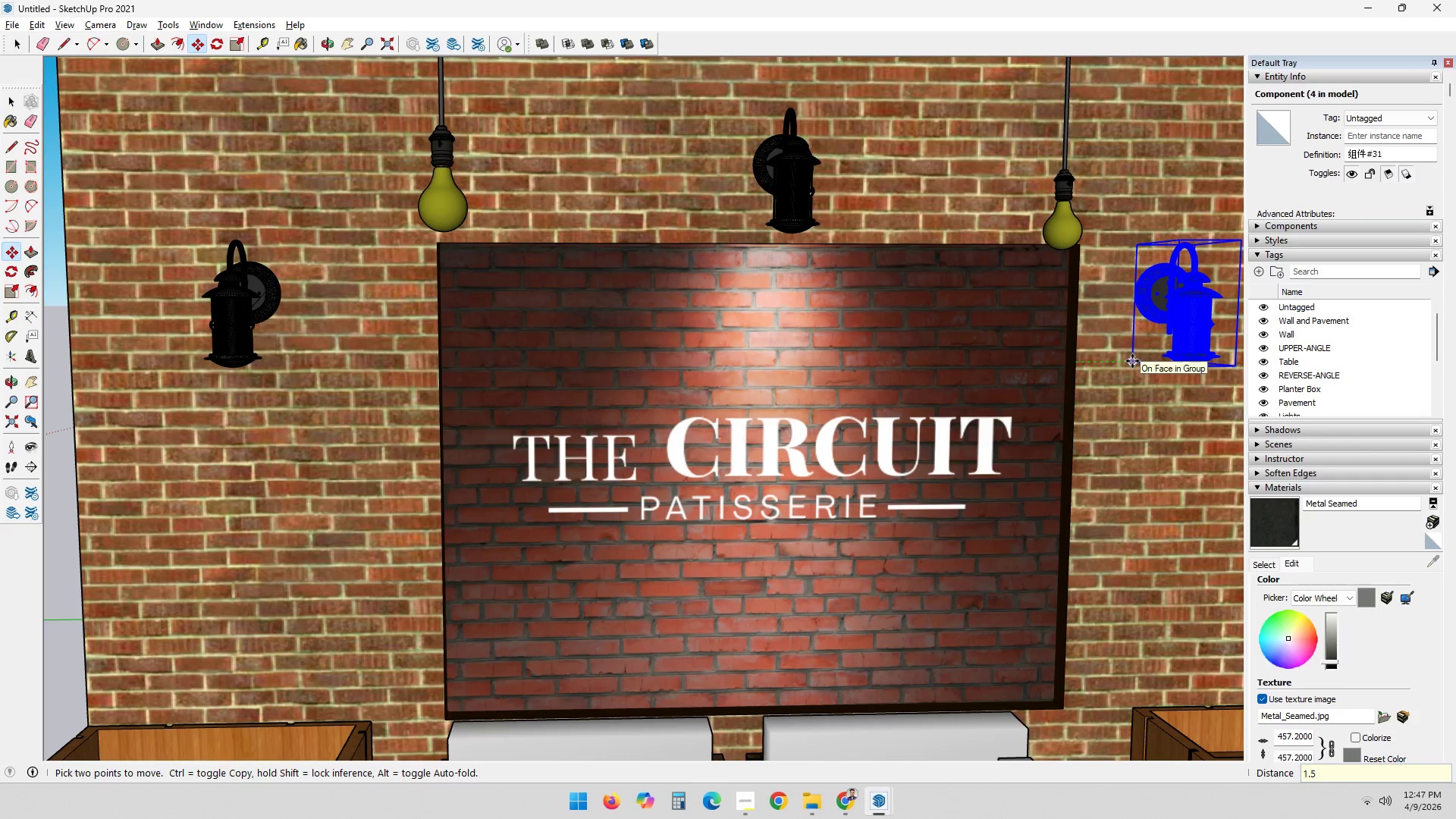 
key(Quote)
 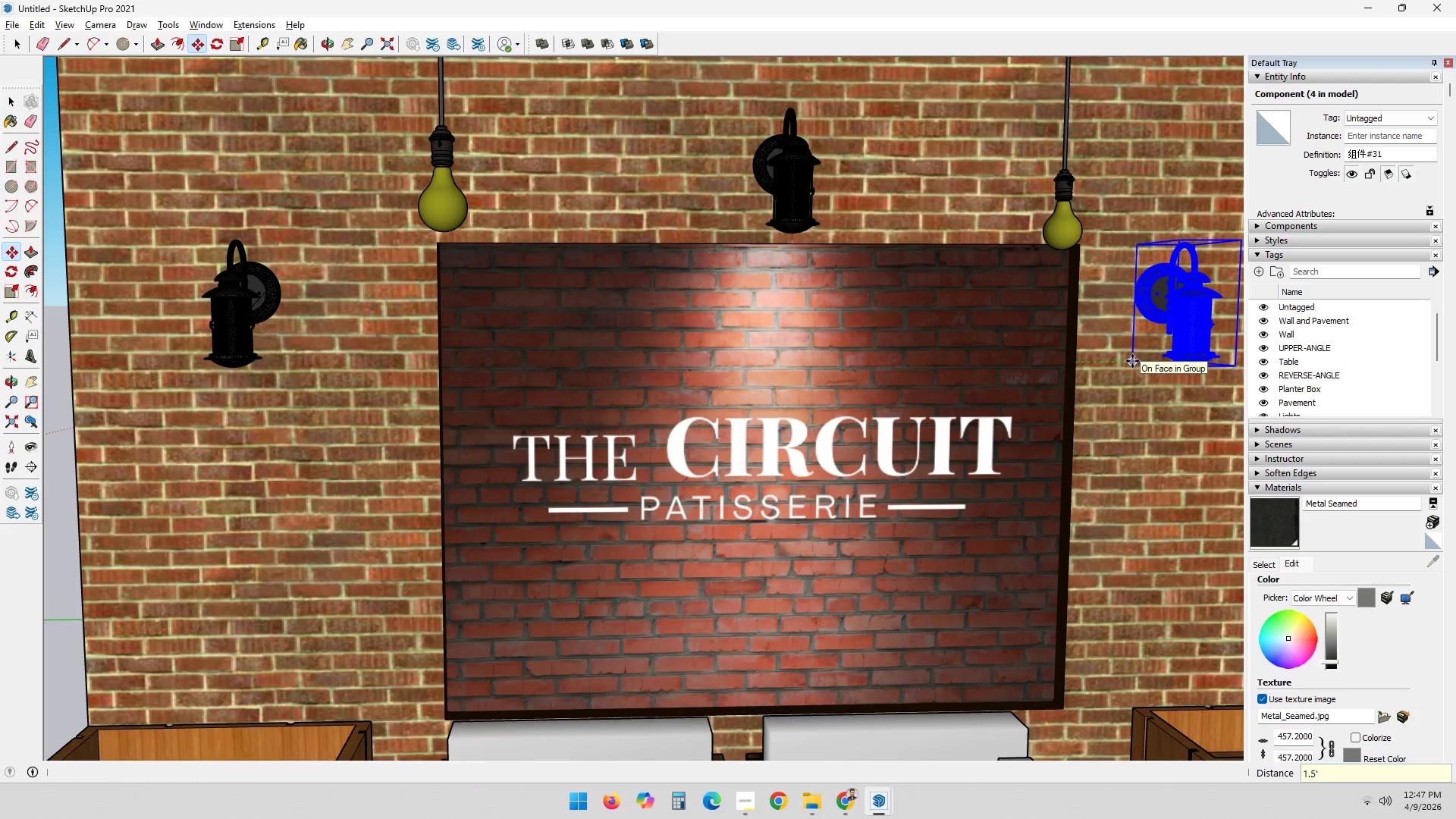 
key(Enter)
 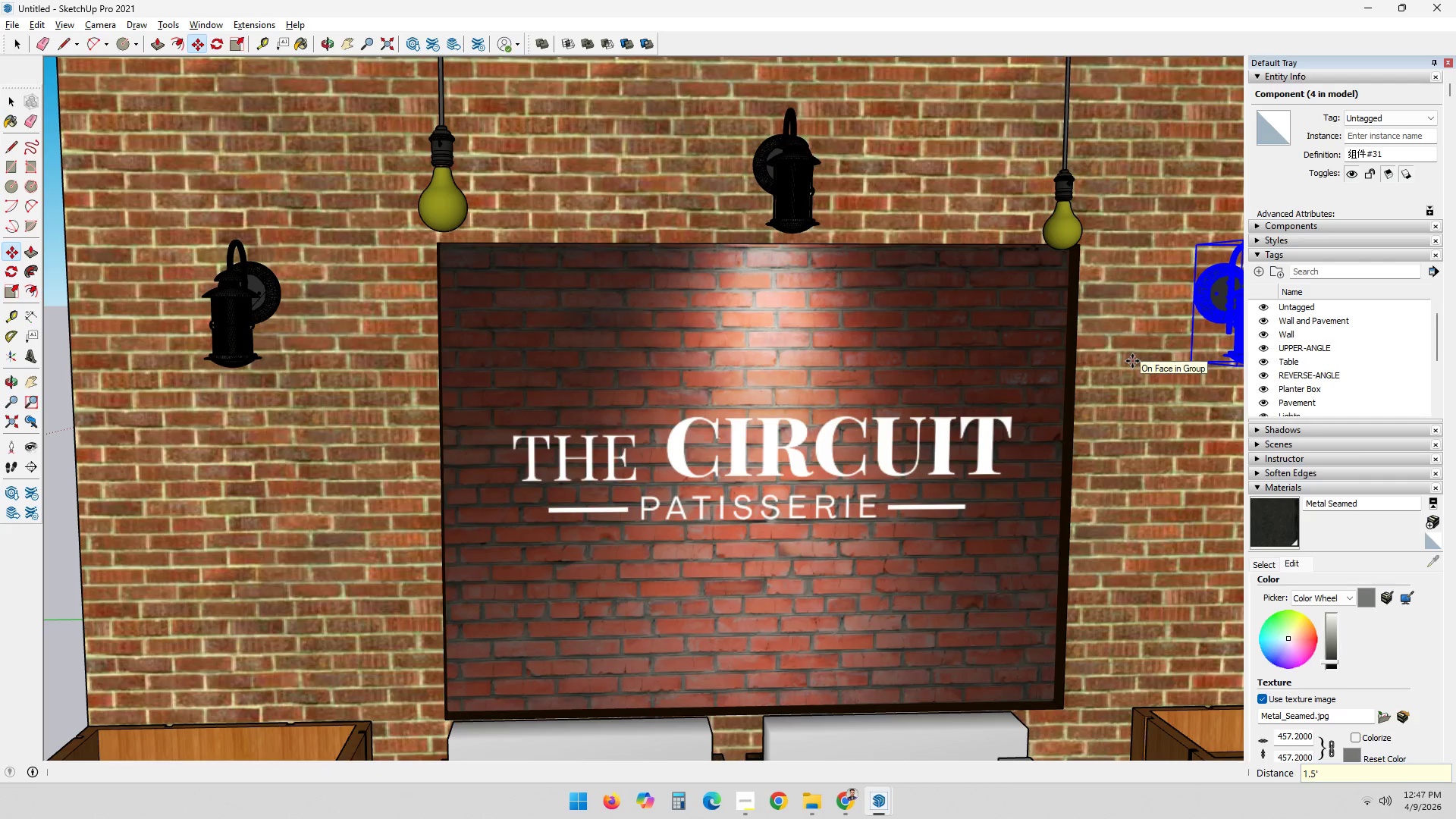 
key(Space)
 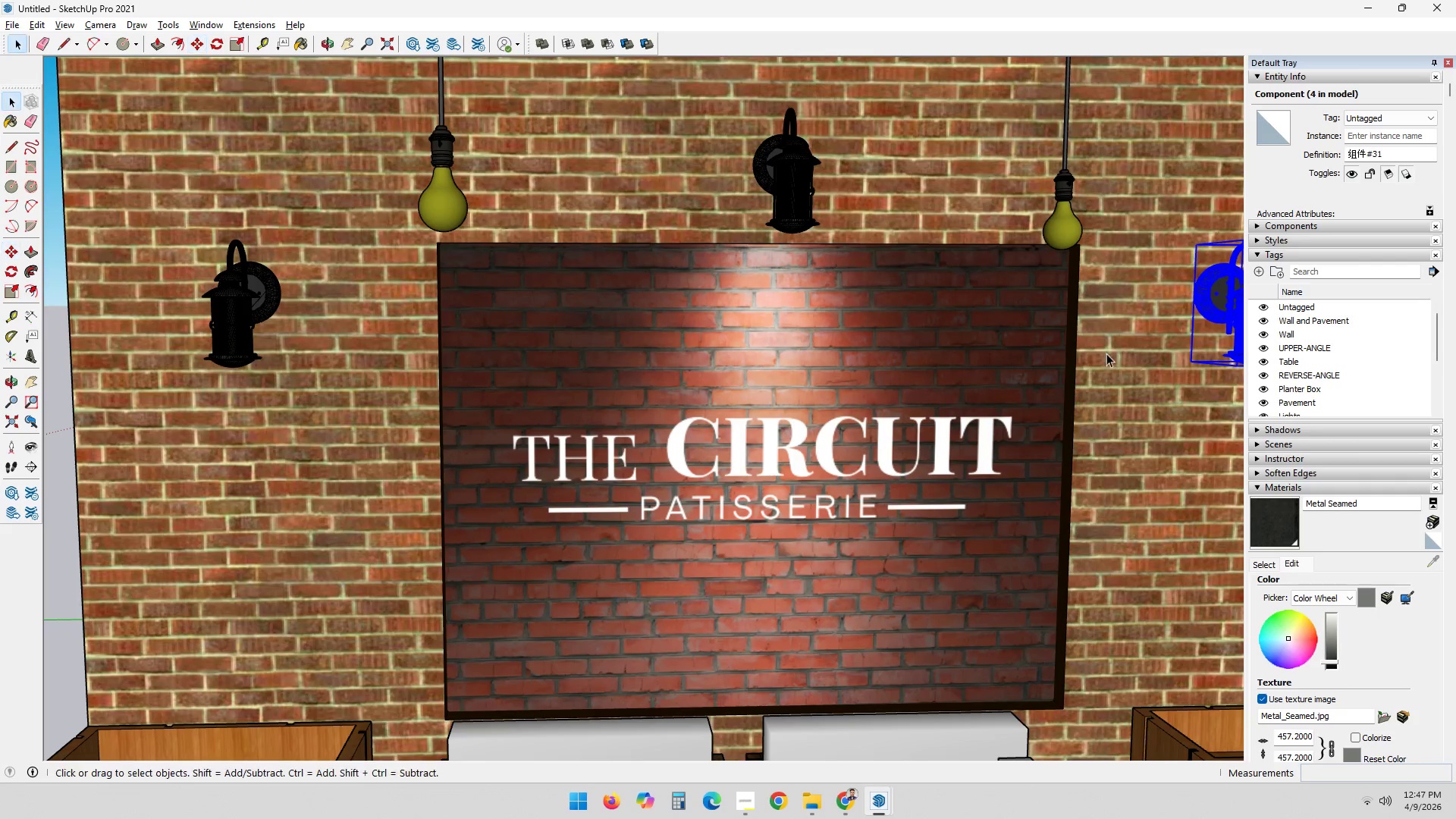 
key(Escape)
 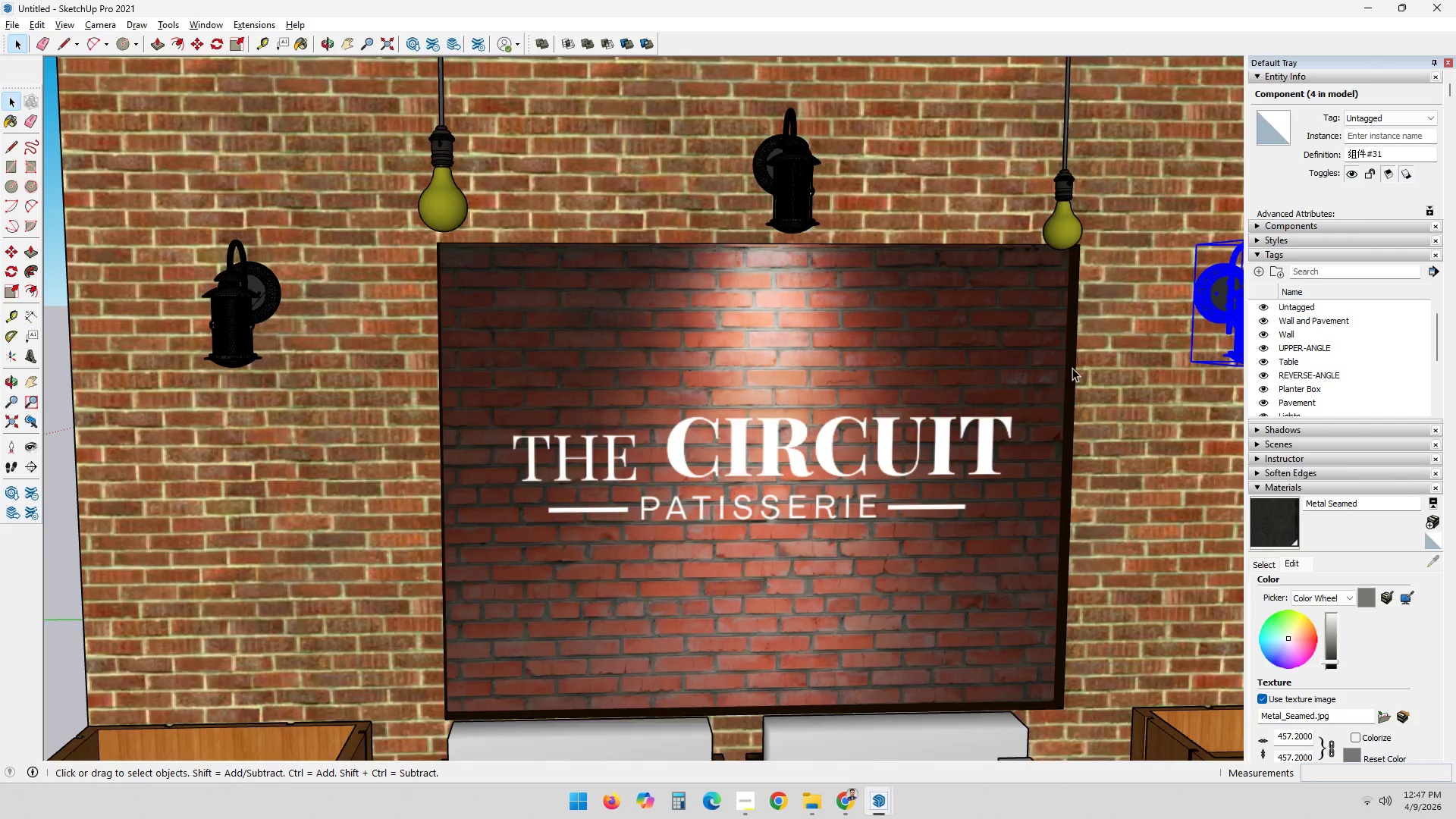 
scroll: coordinate [1033, 387], scroll_direction: down, amount: 4.0
 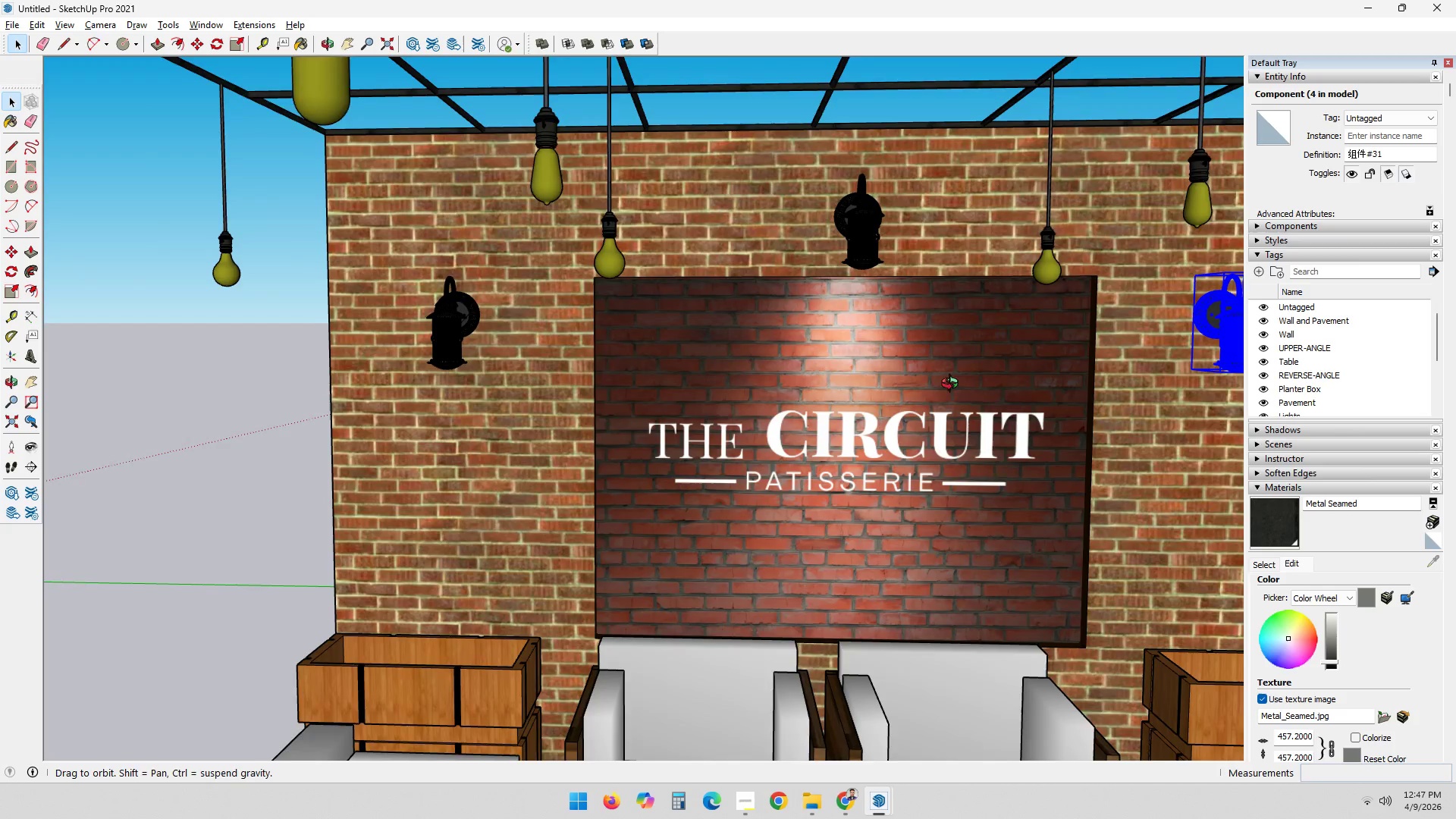 
key(Space)
 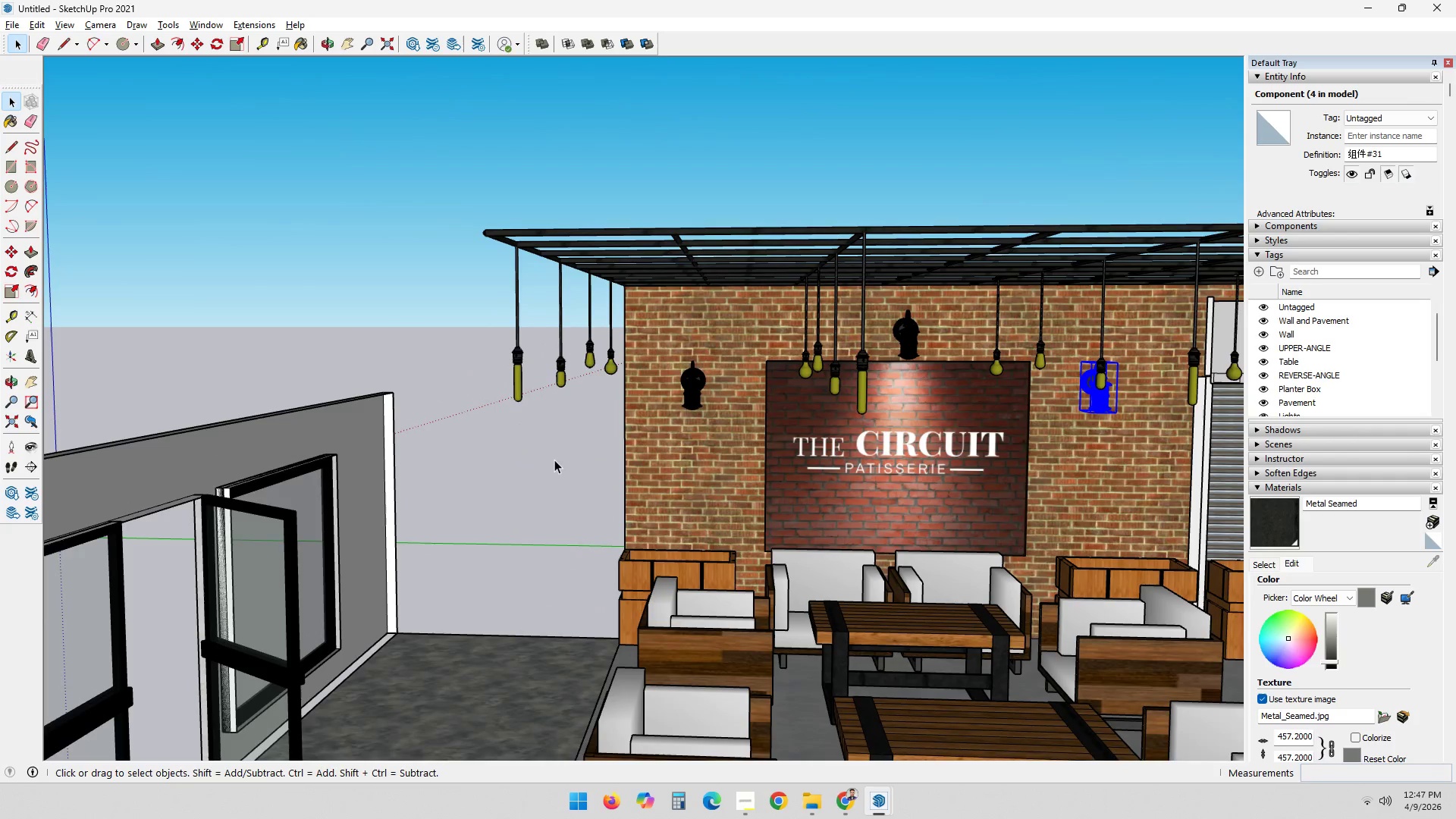 
scroll: coordinate [959, 481], scroll_direction: down, amount: 14.0
 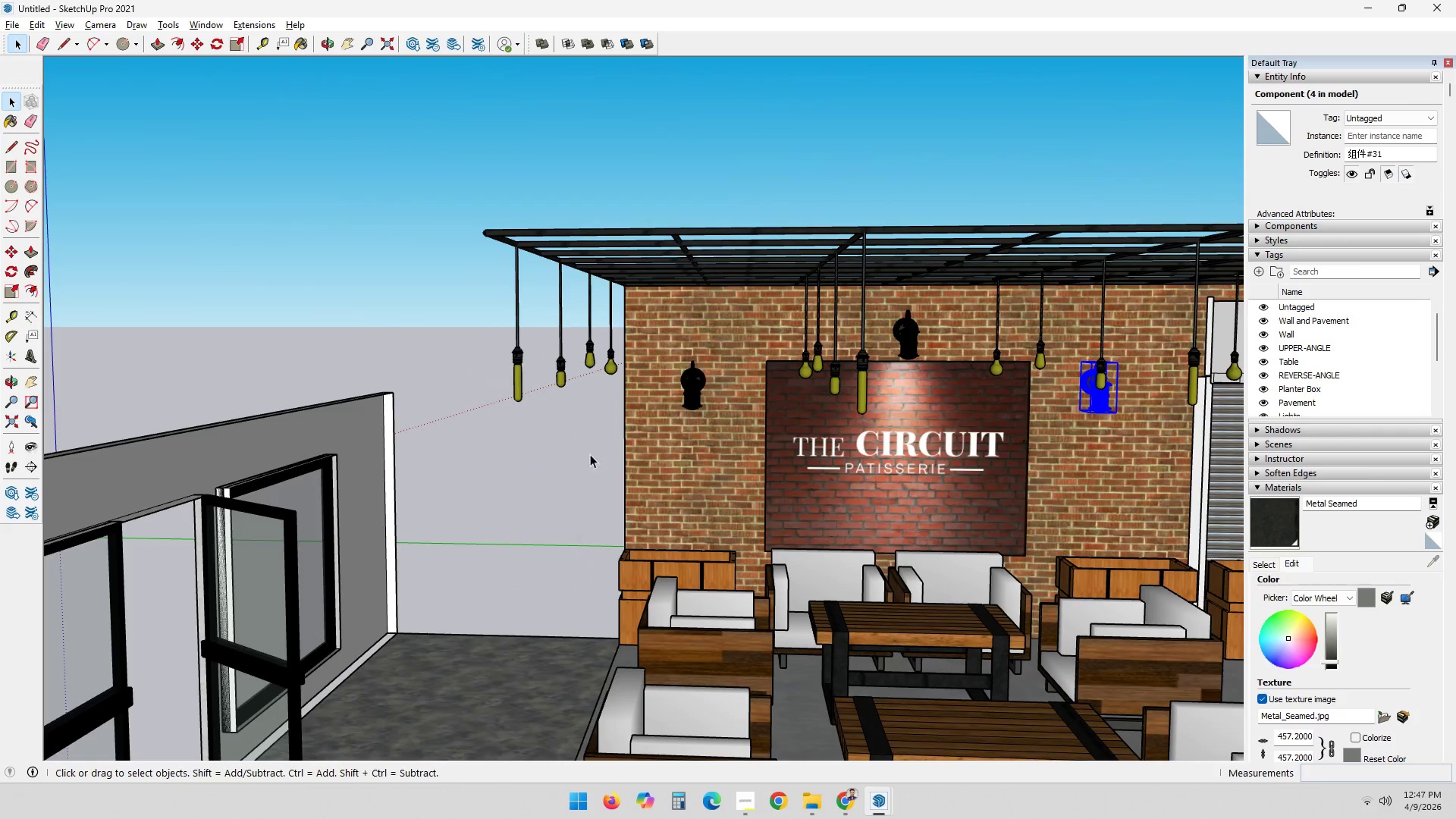 
double_click([554, 460])
 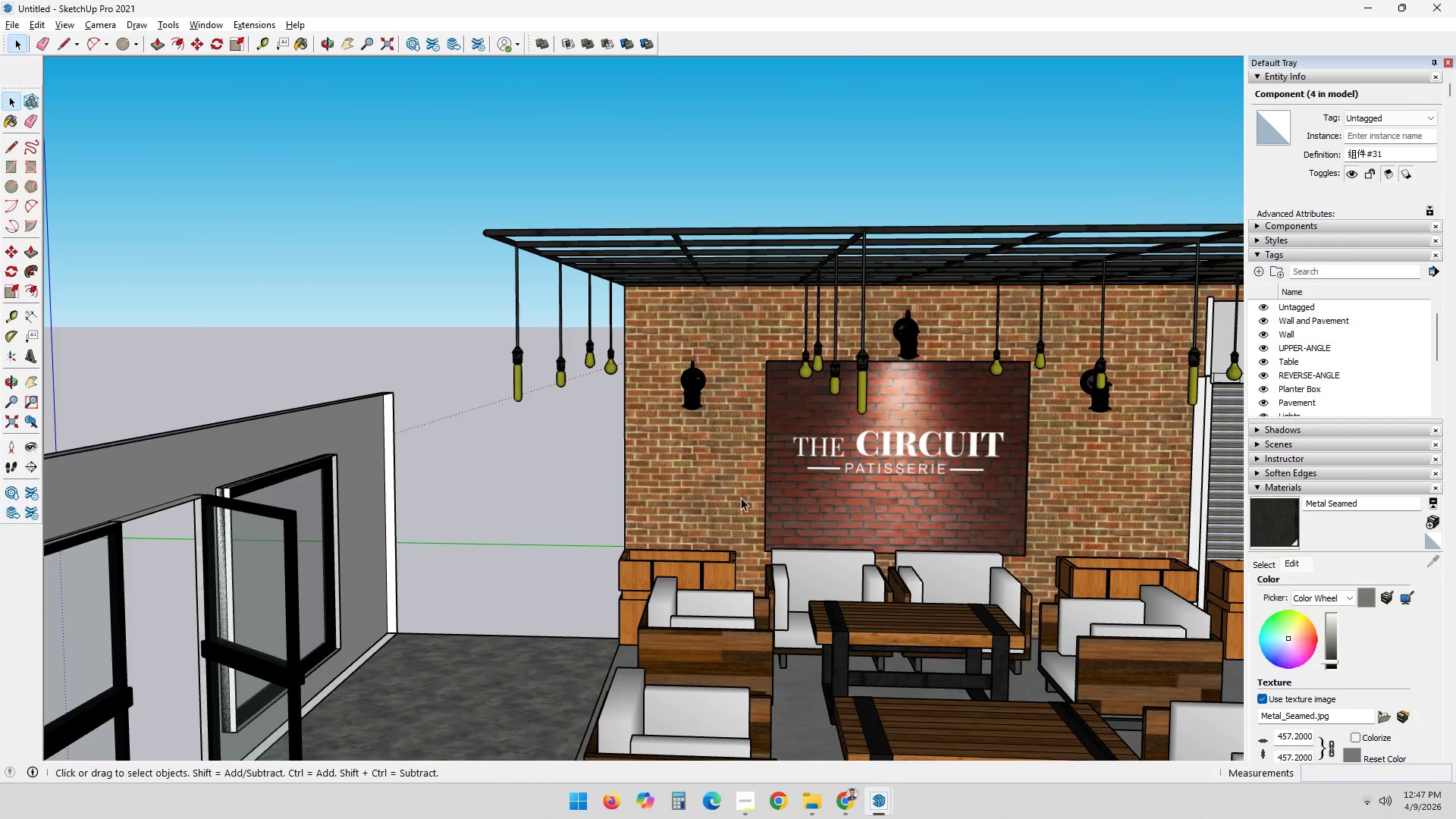 
scroll: coordinate [1051, 509], scroll_direction: down, amount: 8.0
 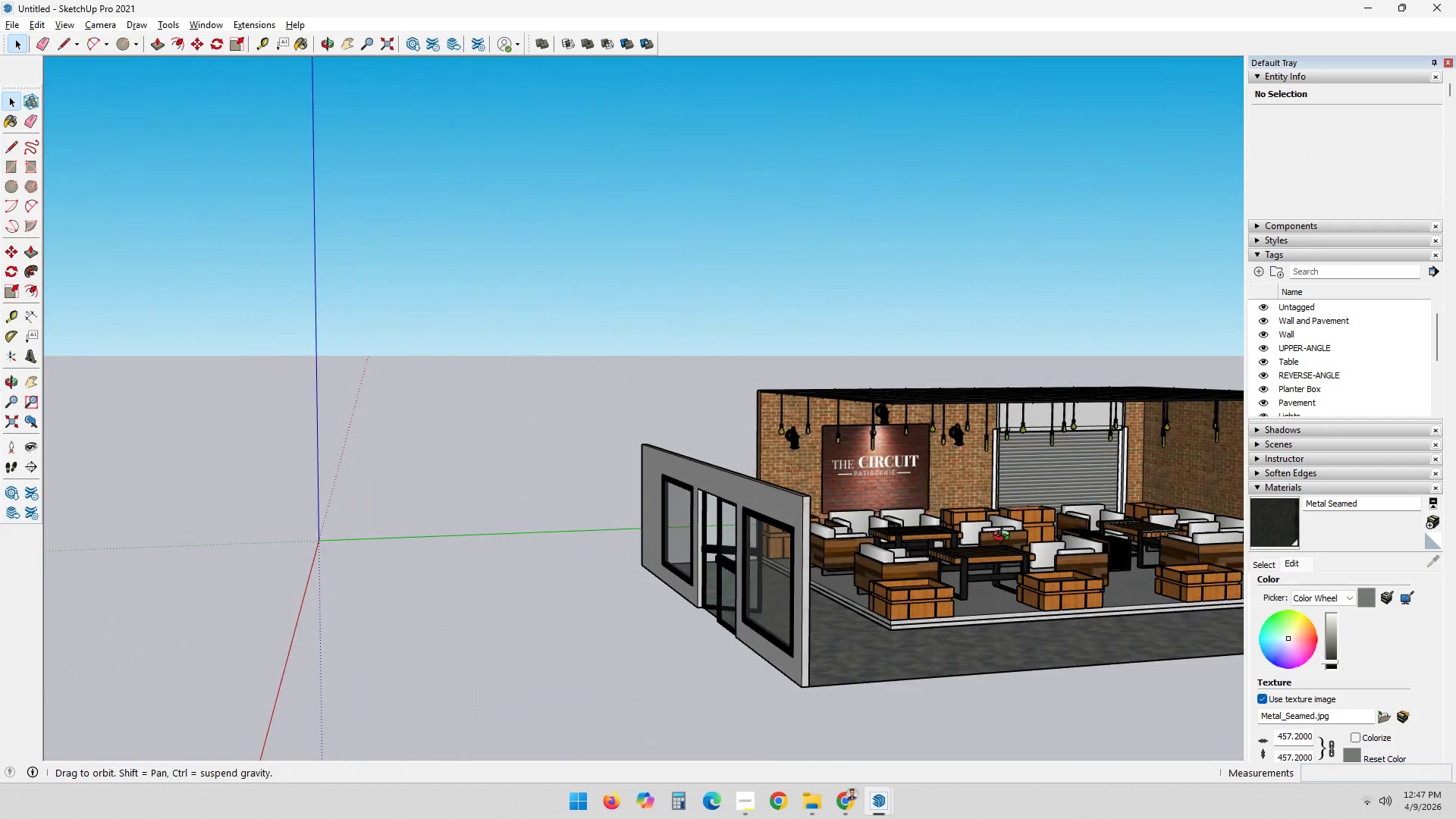 
scroll: coordinate [764, 364], scroll_direction: up, amount: 15.0
 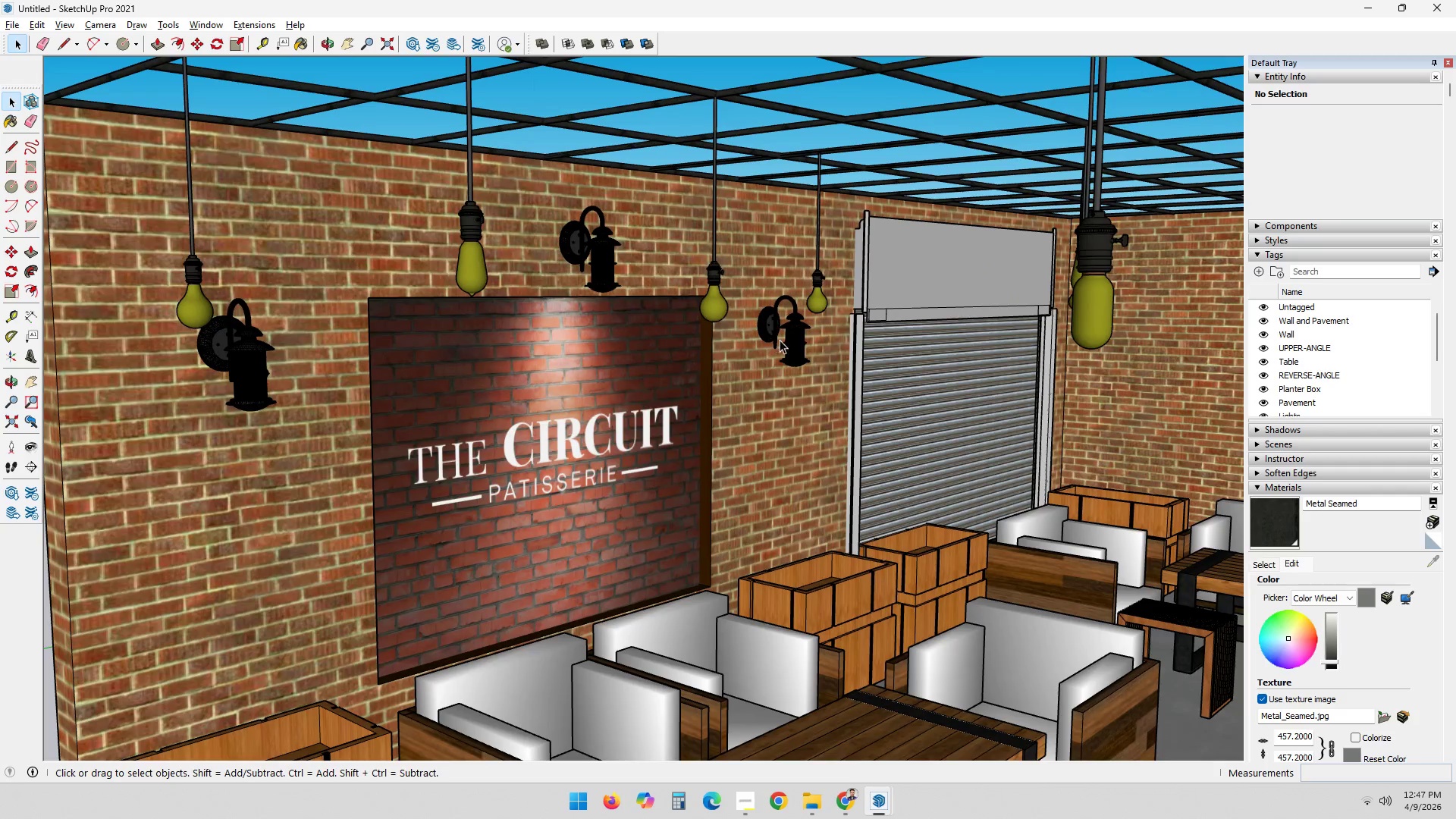 
scroll: coordinate [1022, 427], scroll_direction: down, amount: 7.0
 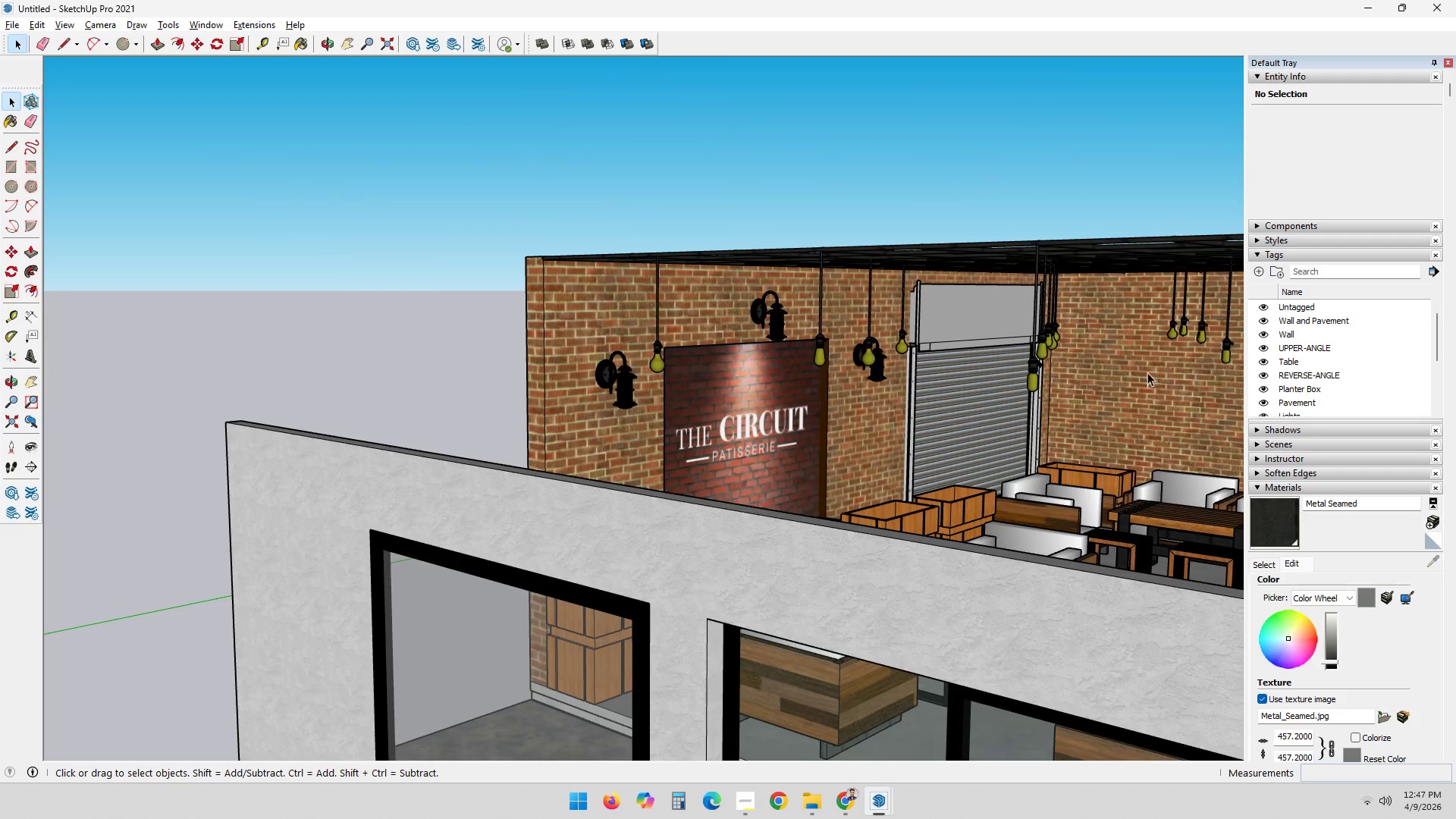 
key(Alt+AltLeft)
 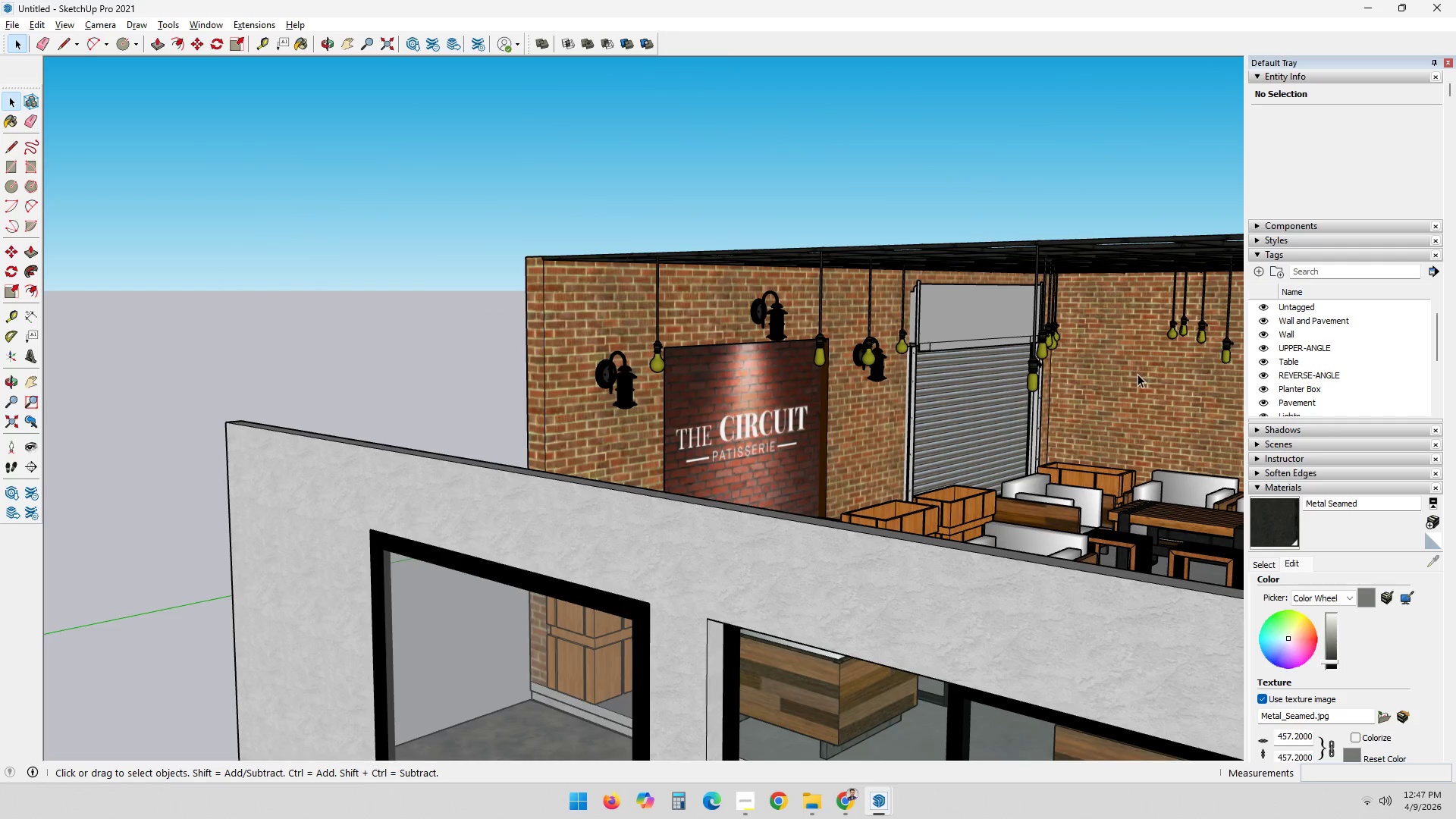 
key(Alt+Tab)
 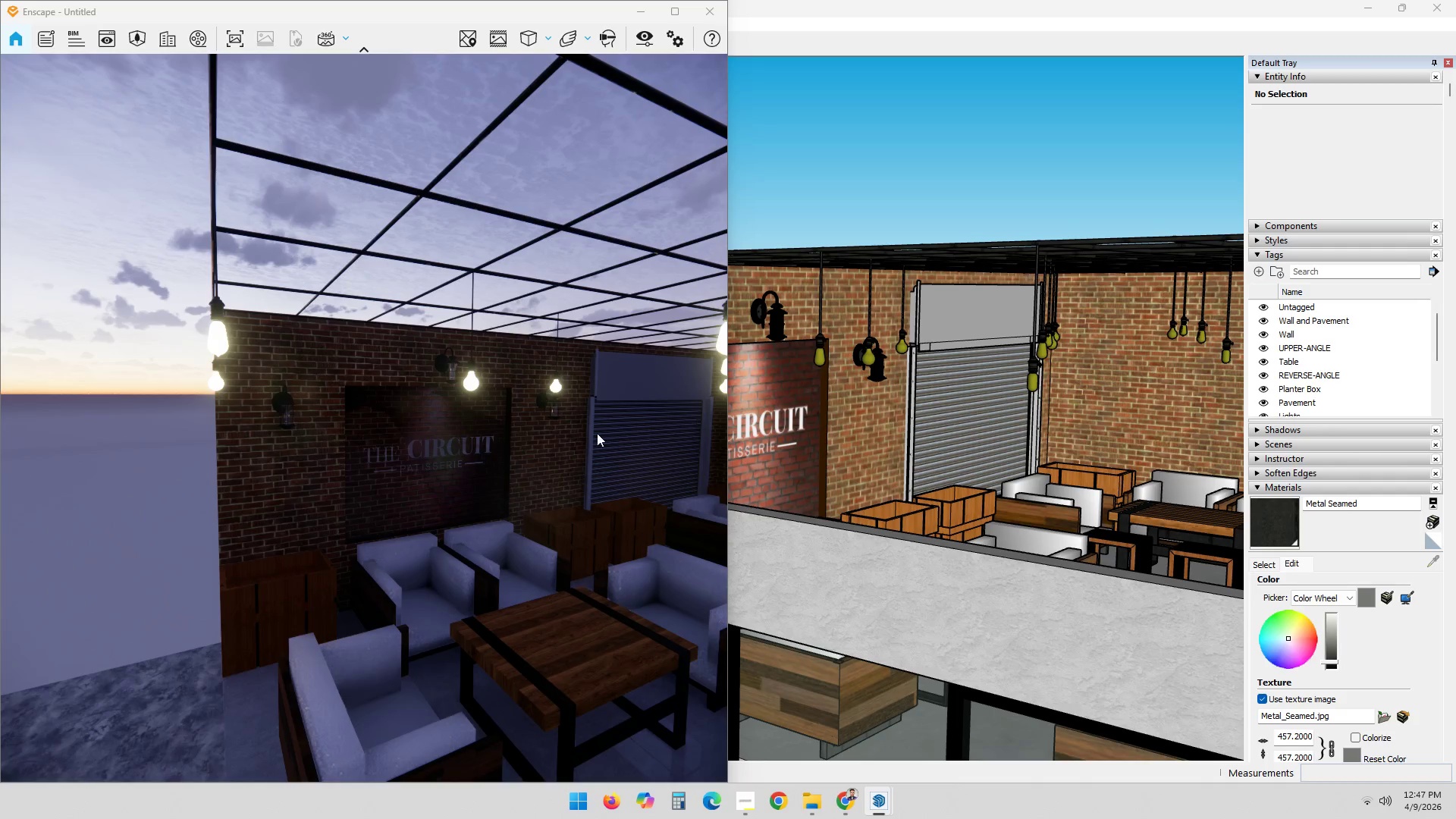 
left_click_drag(start_coordinate=[416, 560], to_coordinate=[572, 451])
 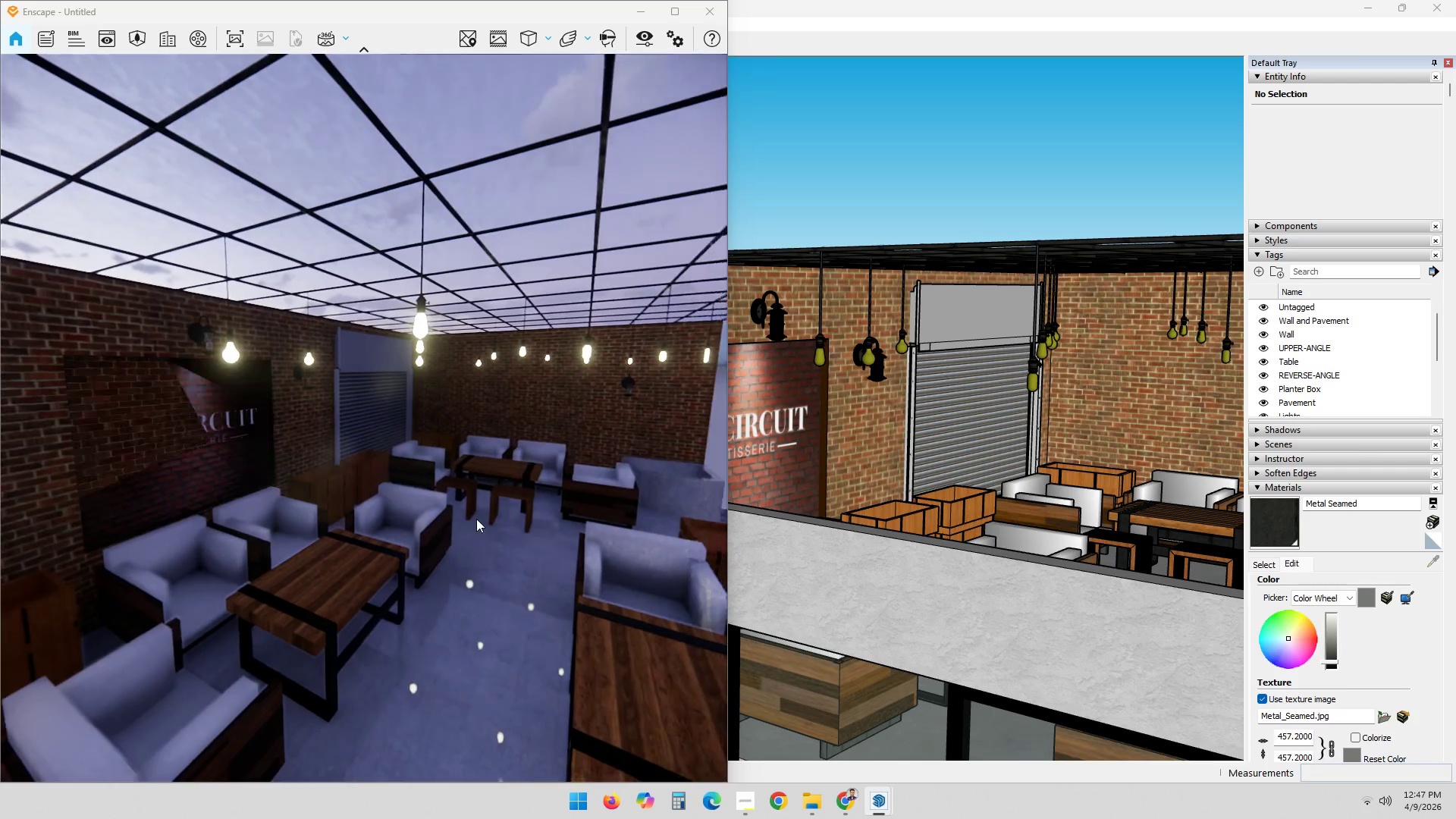 
key(Alt+AltLeft)
 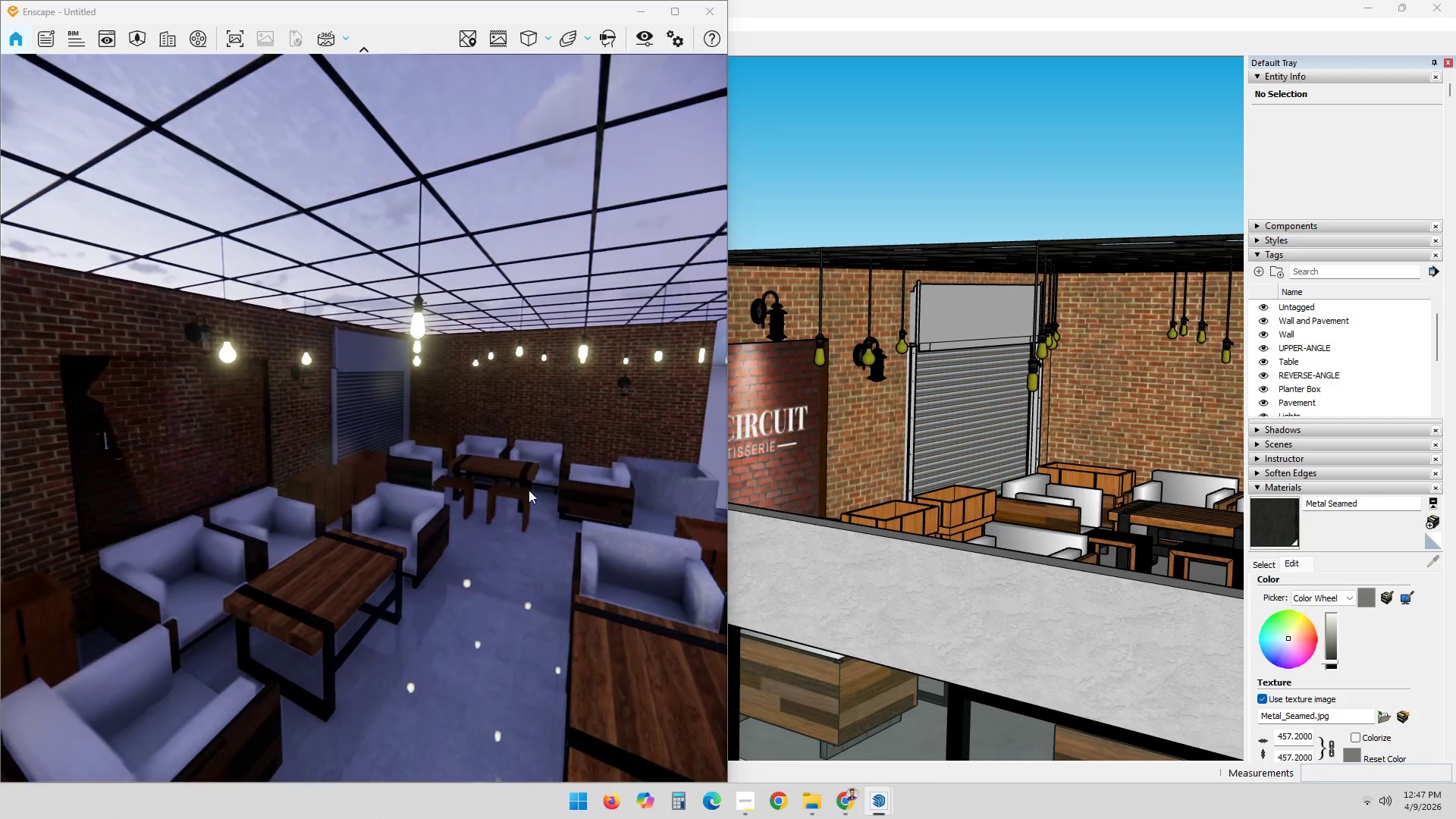 
key(Alt+Tab)
 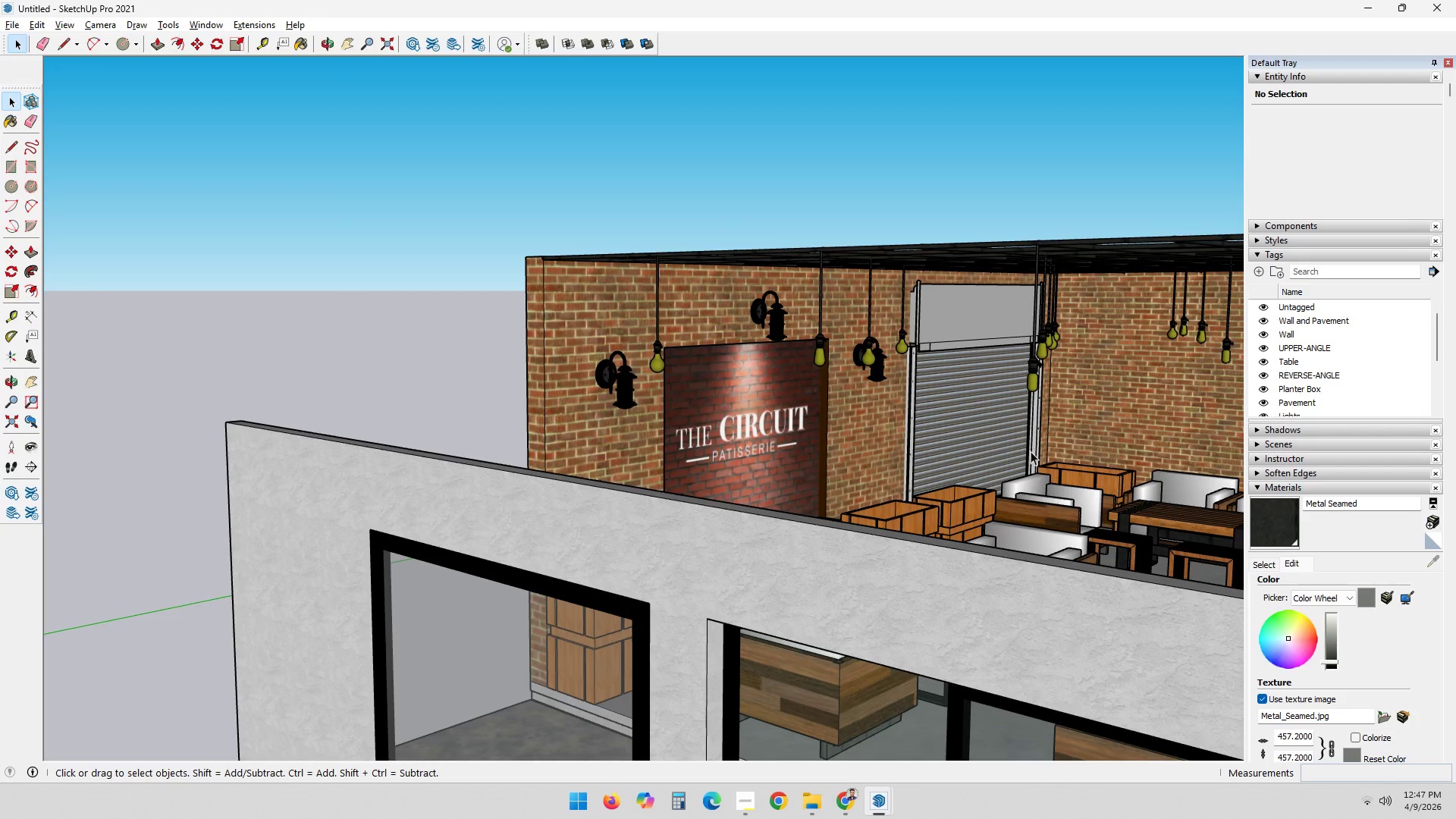 
left_click_drag(start_coordinate=[1040, 462], to_coordinate=[1081, 488])
 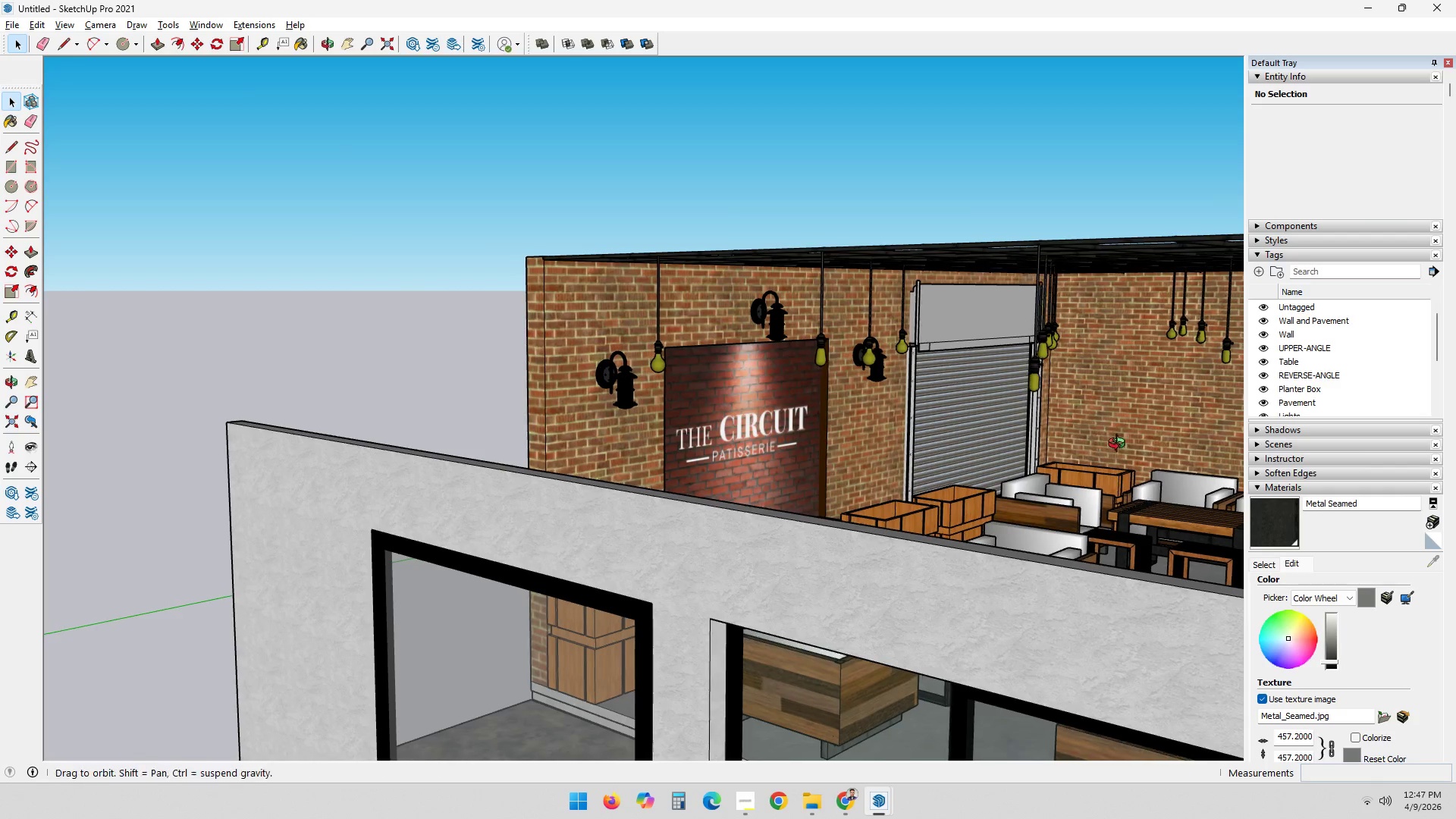 
hold_key(key=ShiftLeft, duration=0.59)
 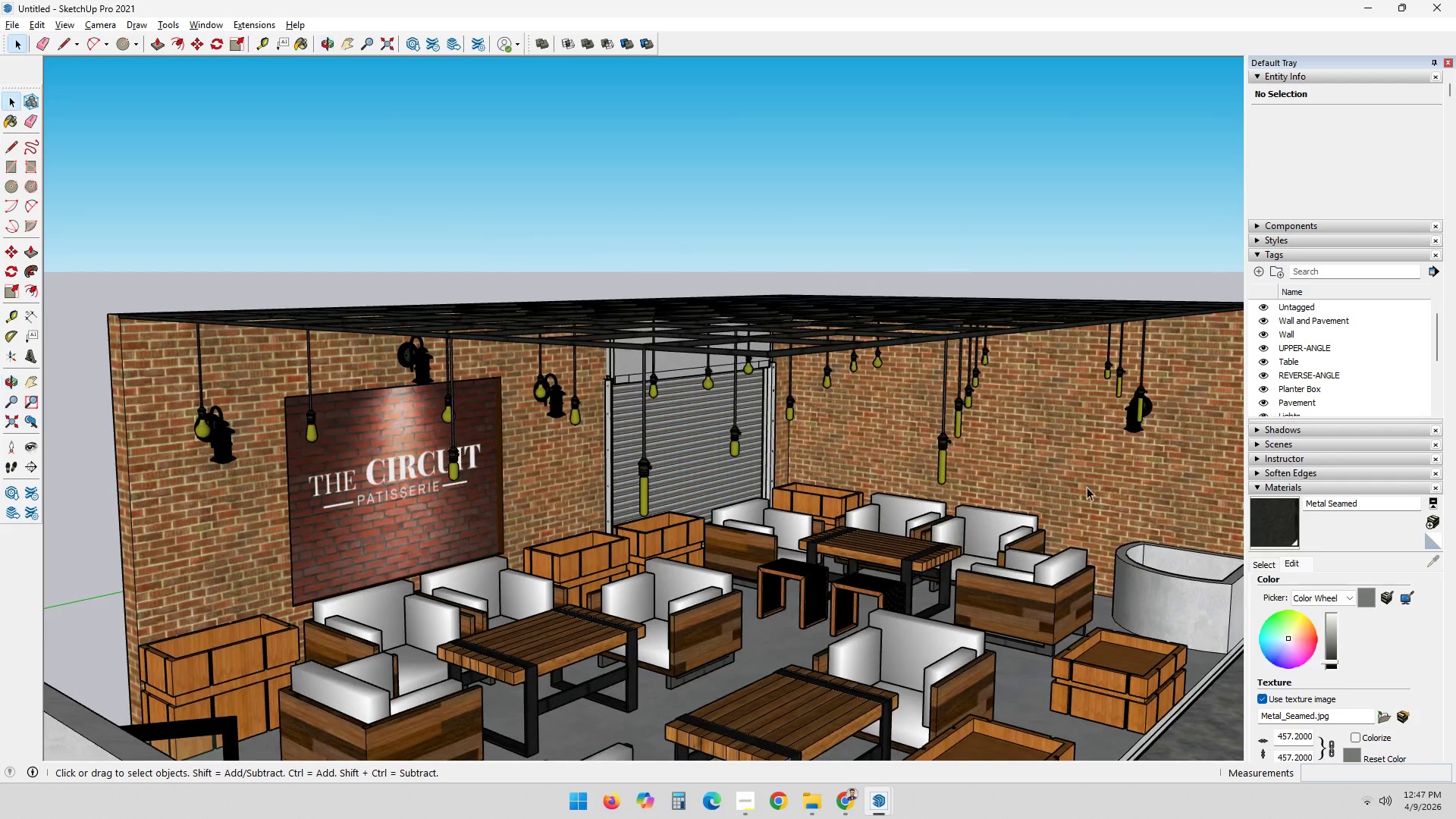 
scroll: coordinate [915, 432], scroll_direction: up, amount: 6.0
 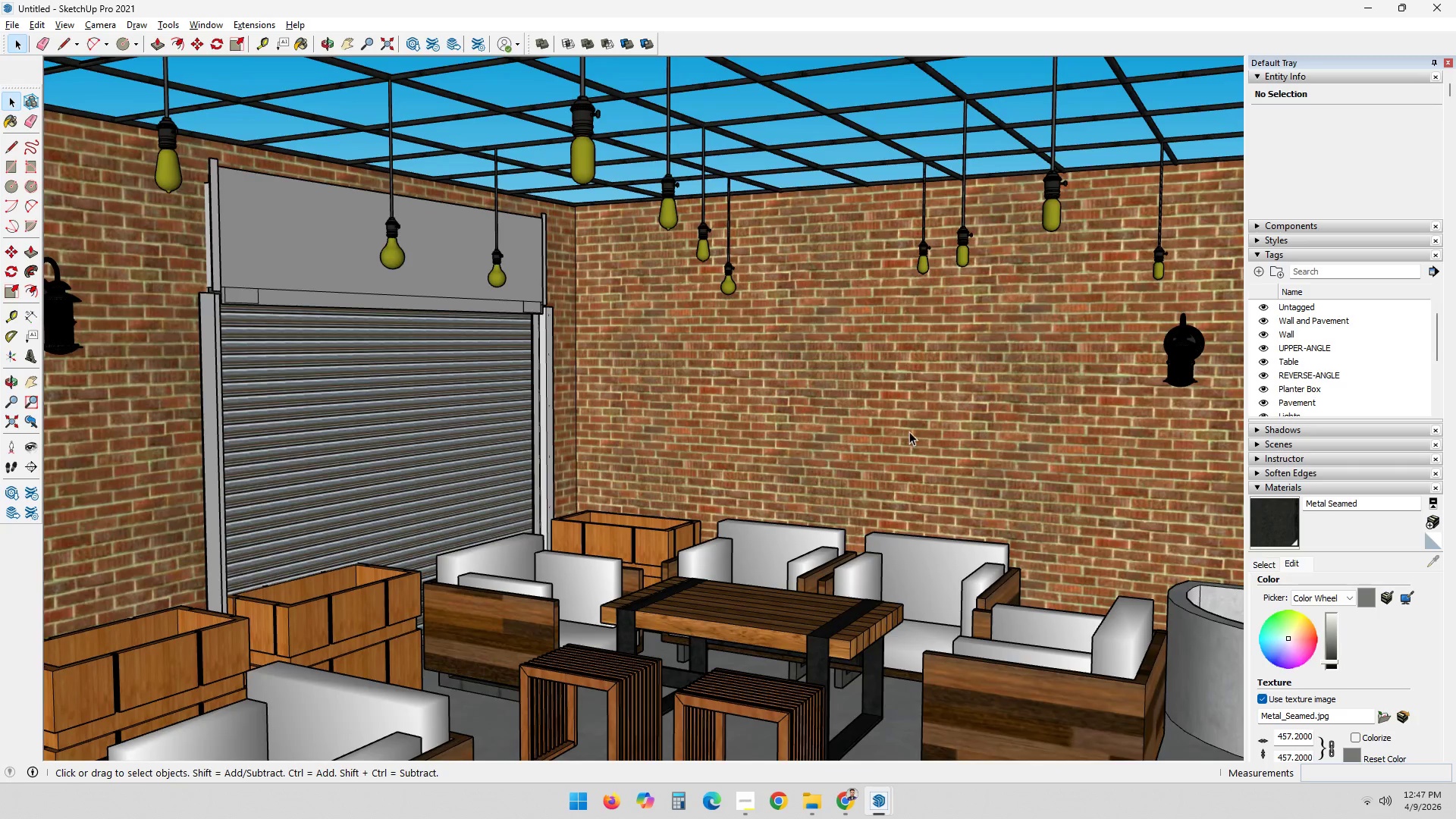 
hold_key(key=ShiftLeft, duration=0.48)
 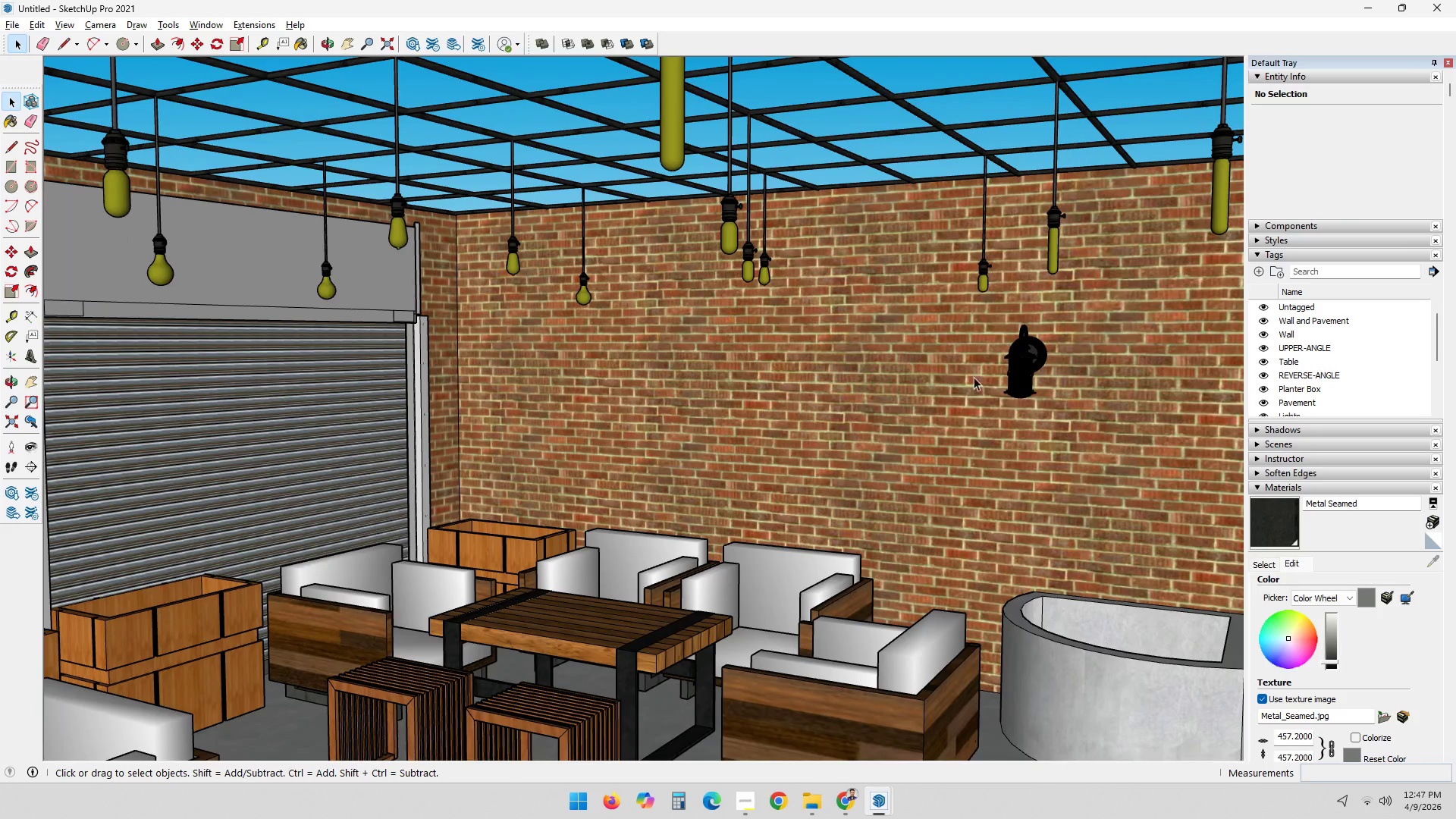 
key(Alt+AltLeft)
 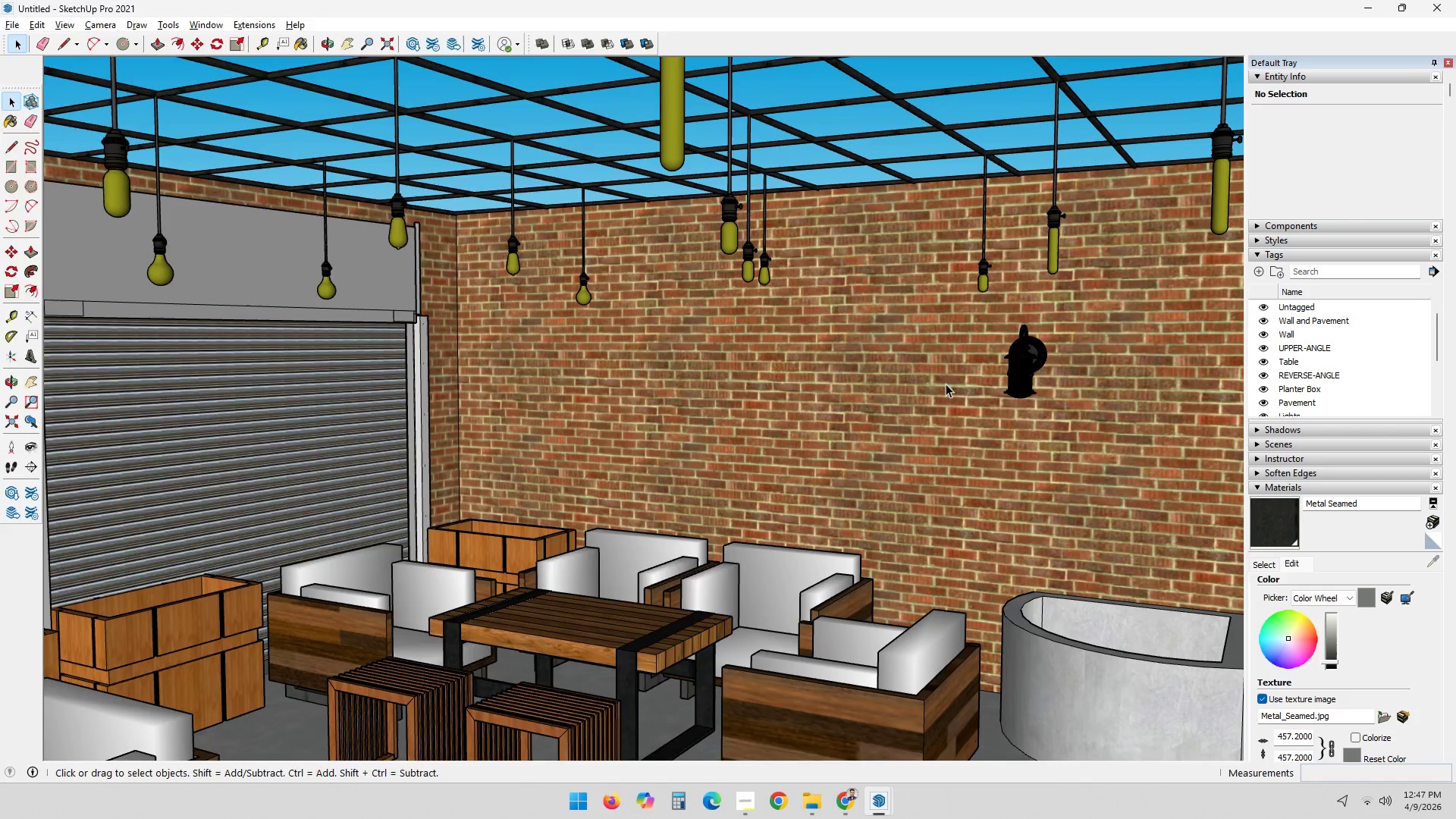 
key(Alt+Tab)
 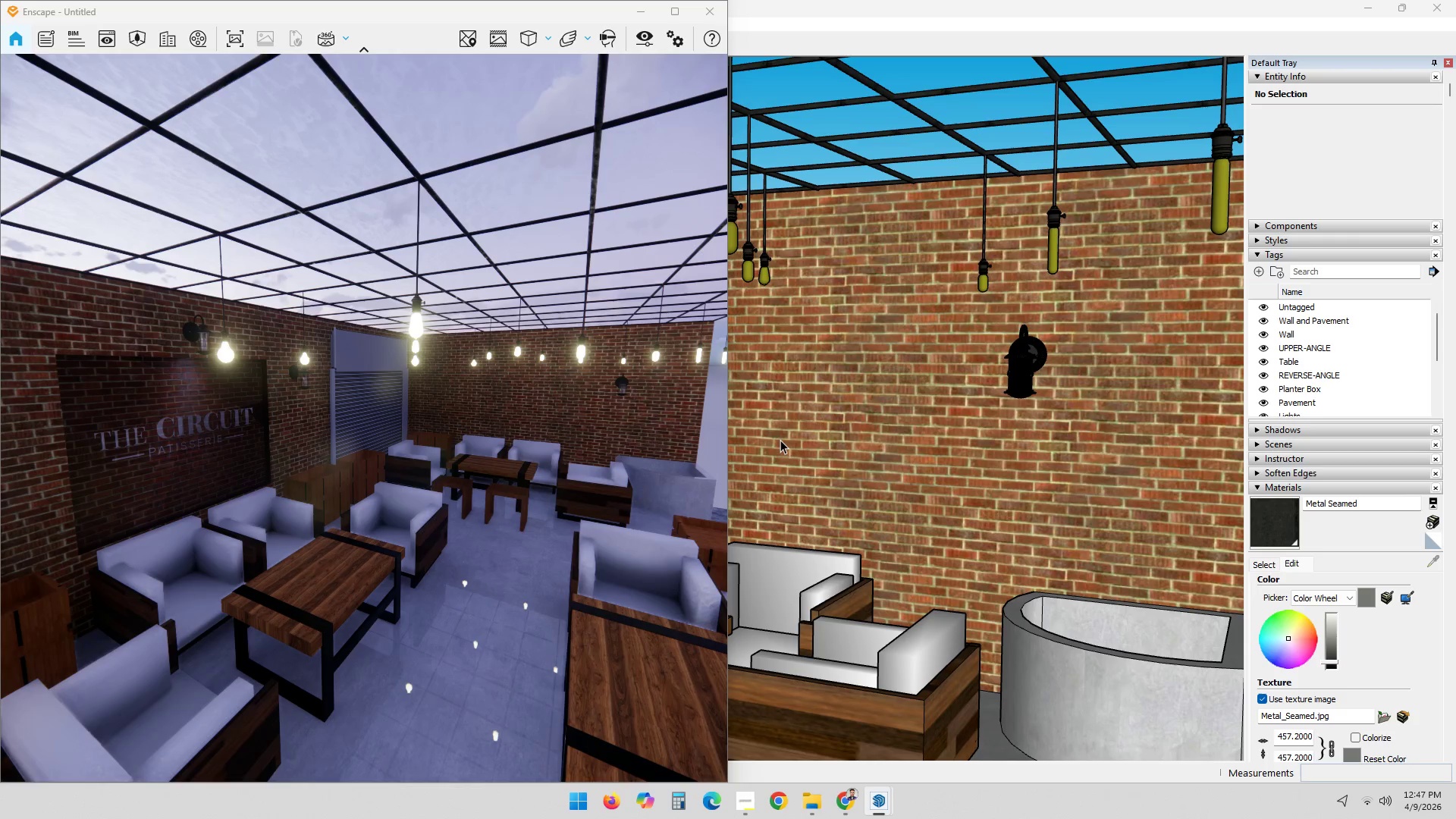 
wait(5.27)
 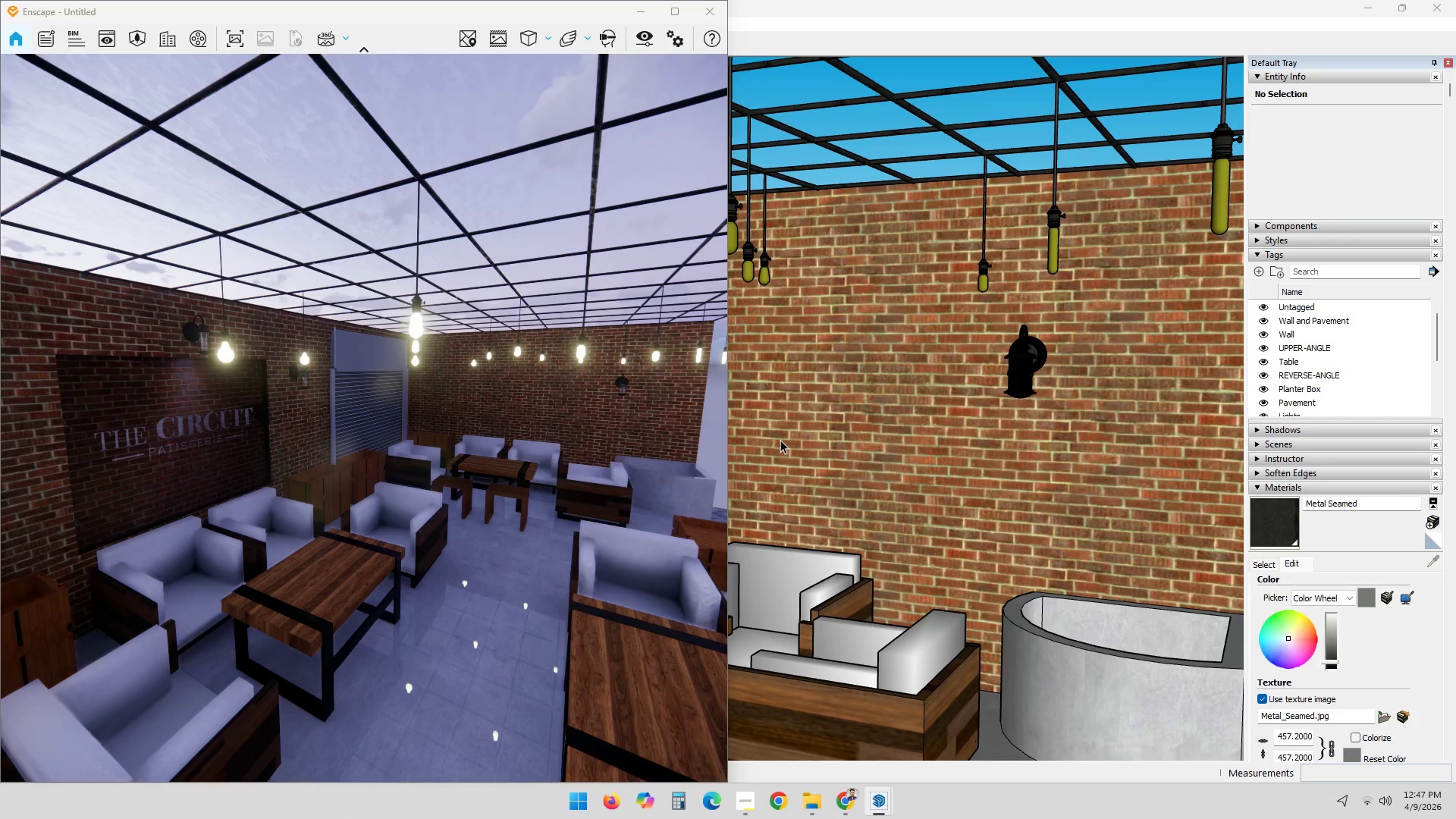 
scroll: coordinate [369, 394], scroll_direction: up, amount: 3.0
 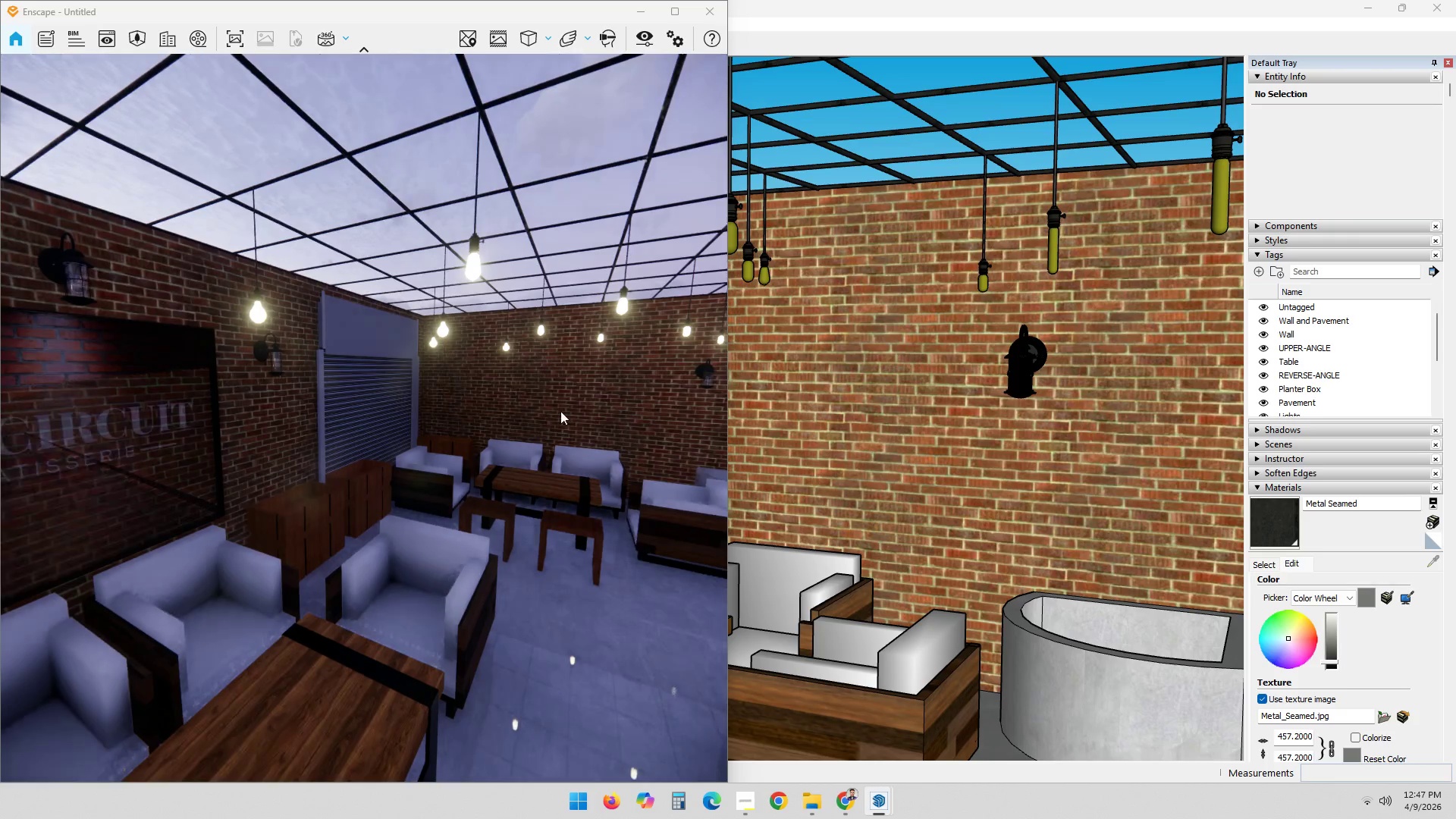 
key(Alt+AltLeft)
 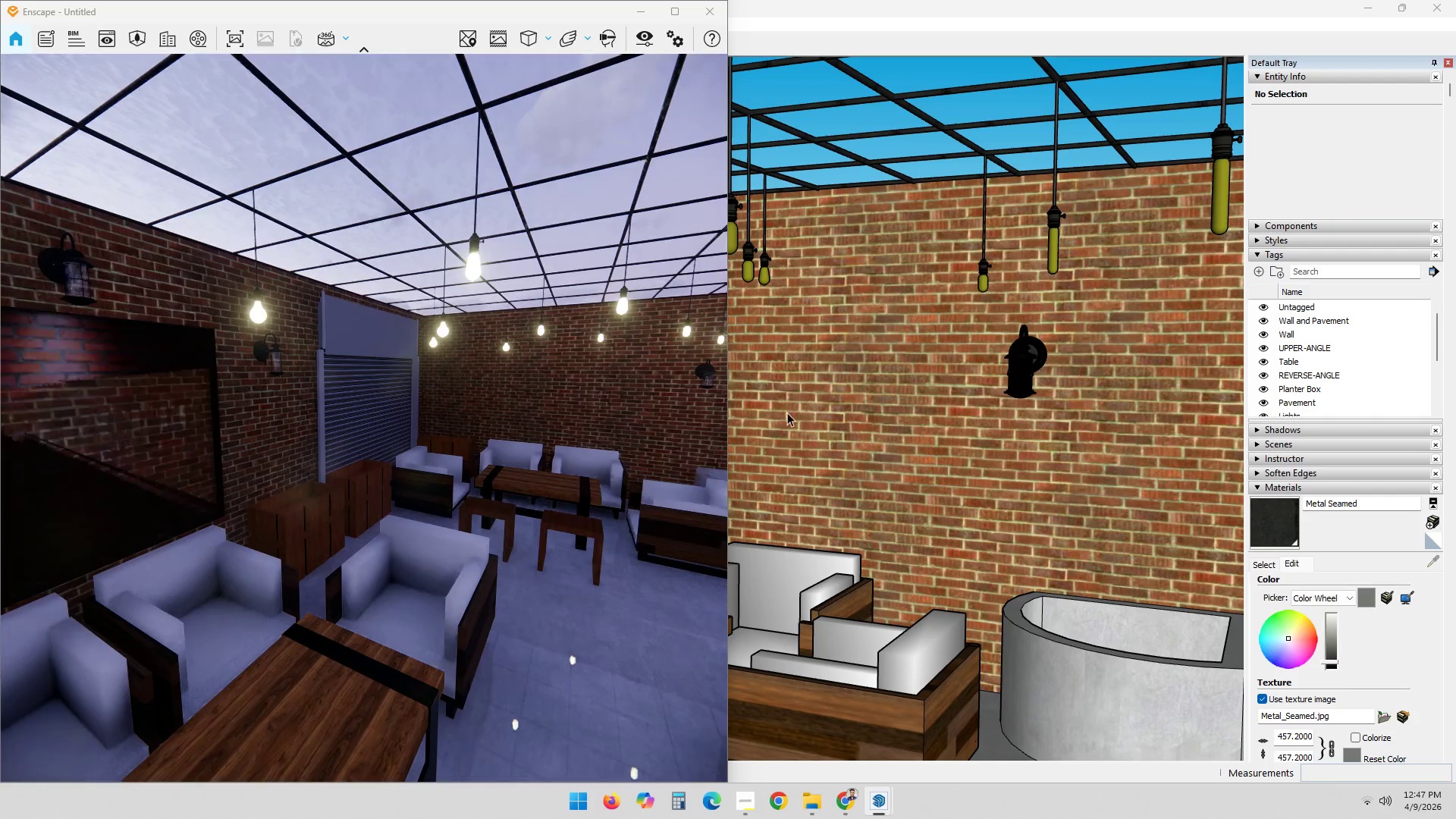 
key(Alt+Tab)
 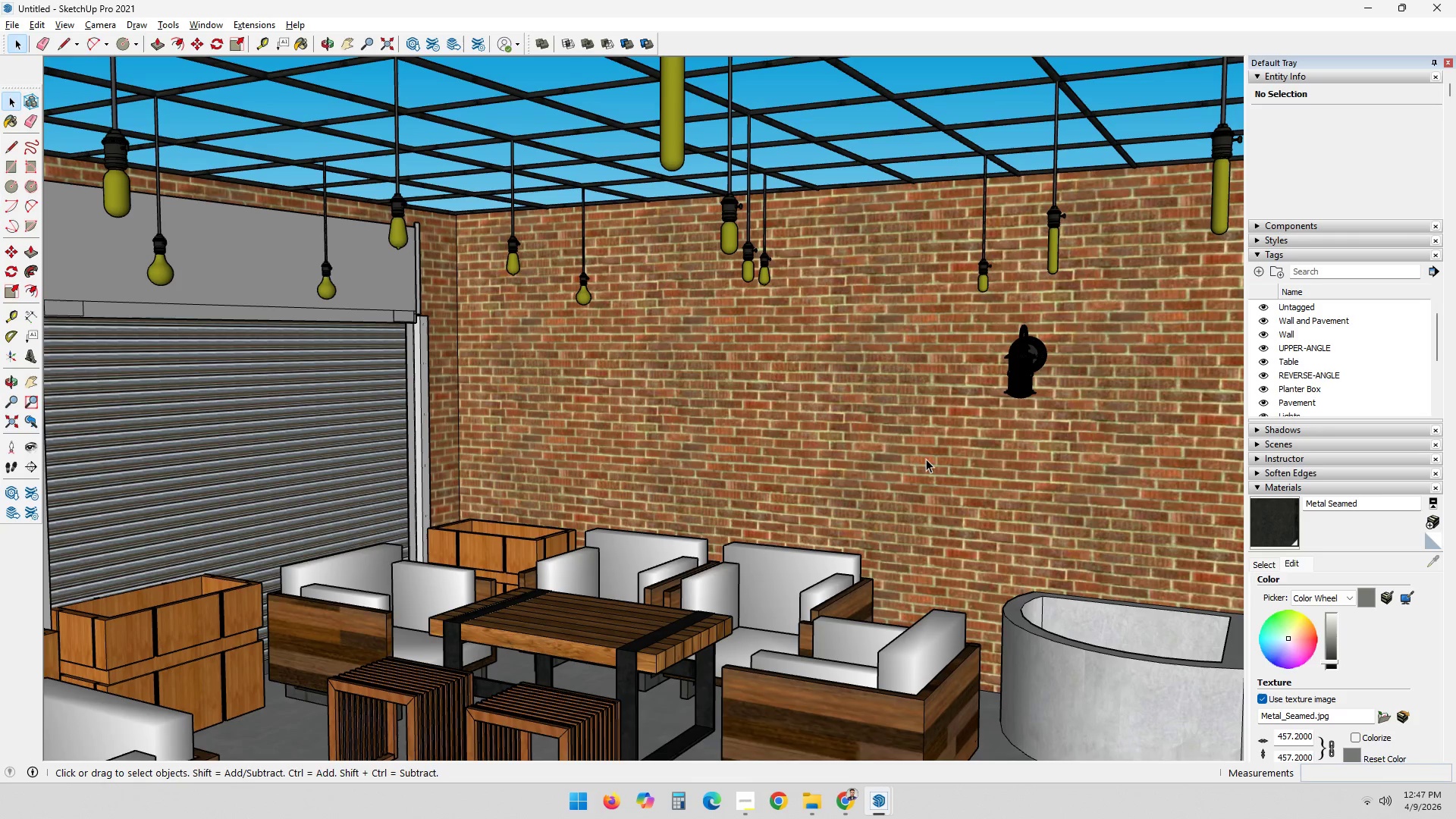 
left_click_drag(start_coordinate=[894, 480], to_coordinate=[1058, 510])
 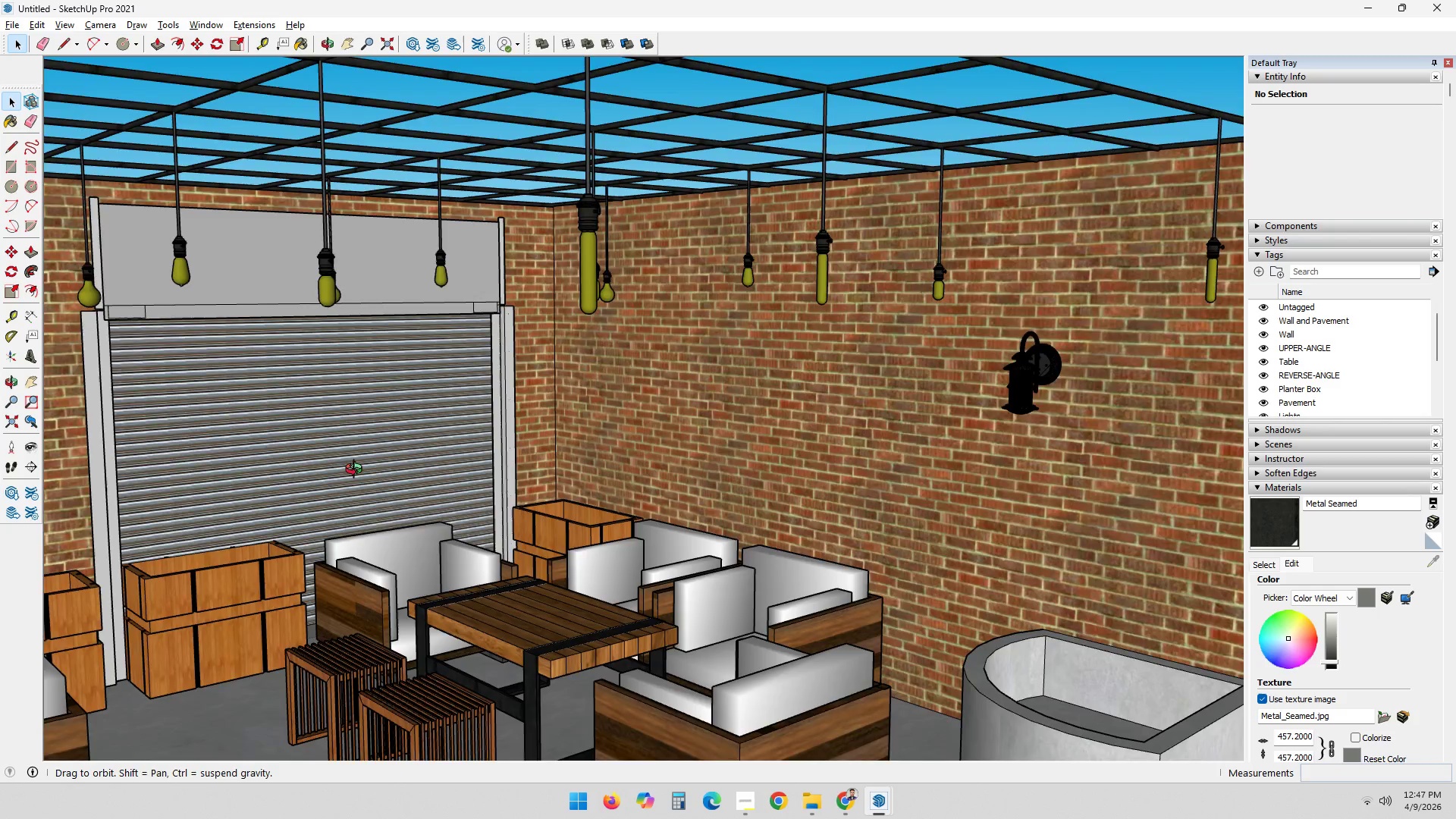 
hold_key(key=ShiftLeft, duration=0.55)
 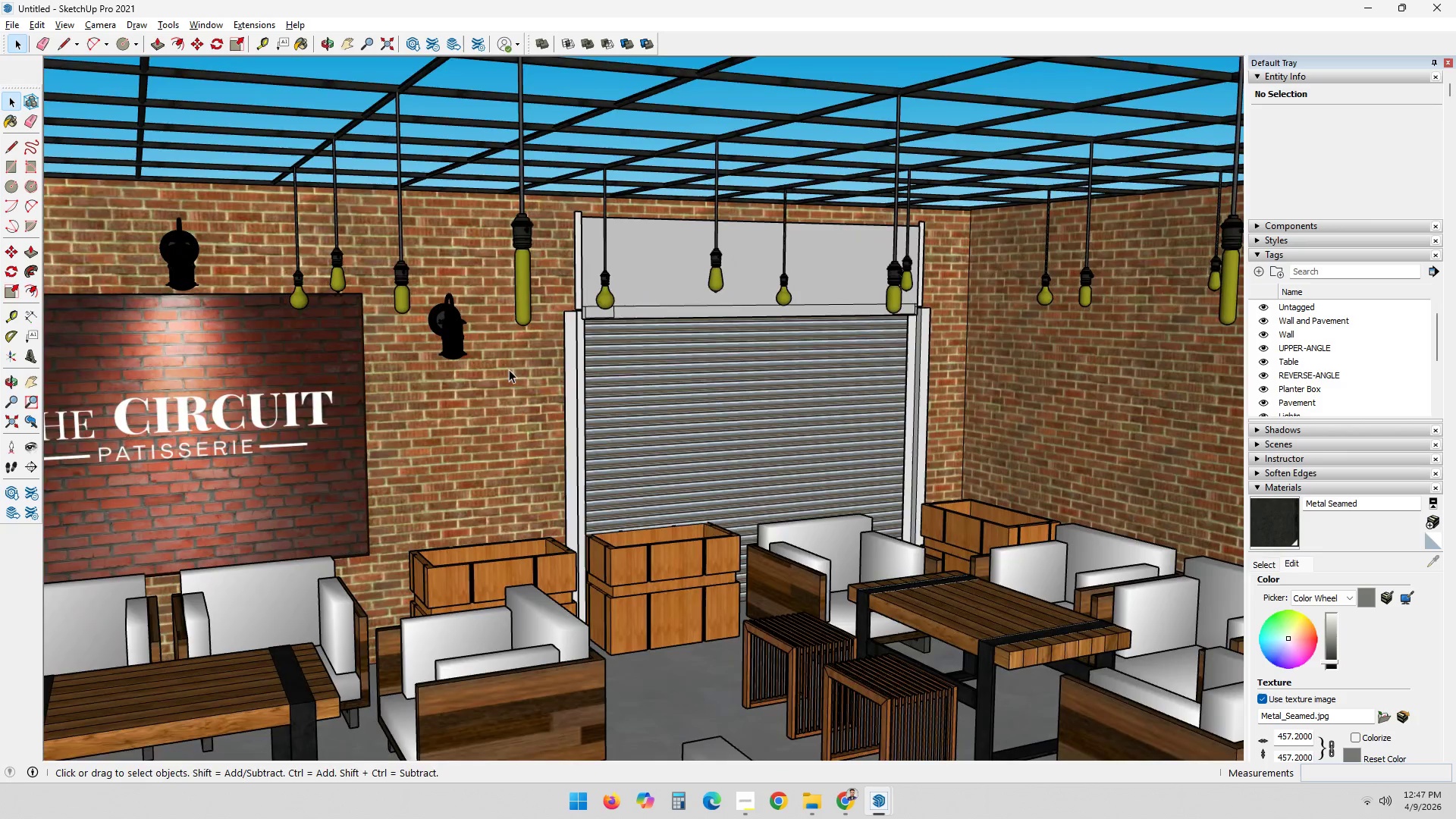 
left_click([436, 299])
 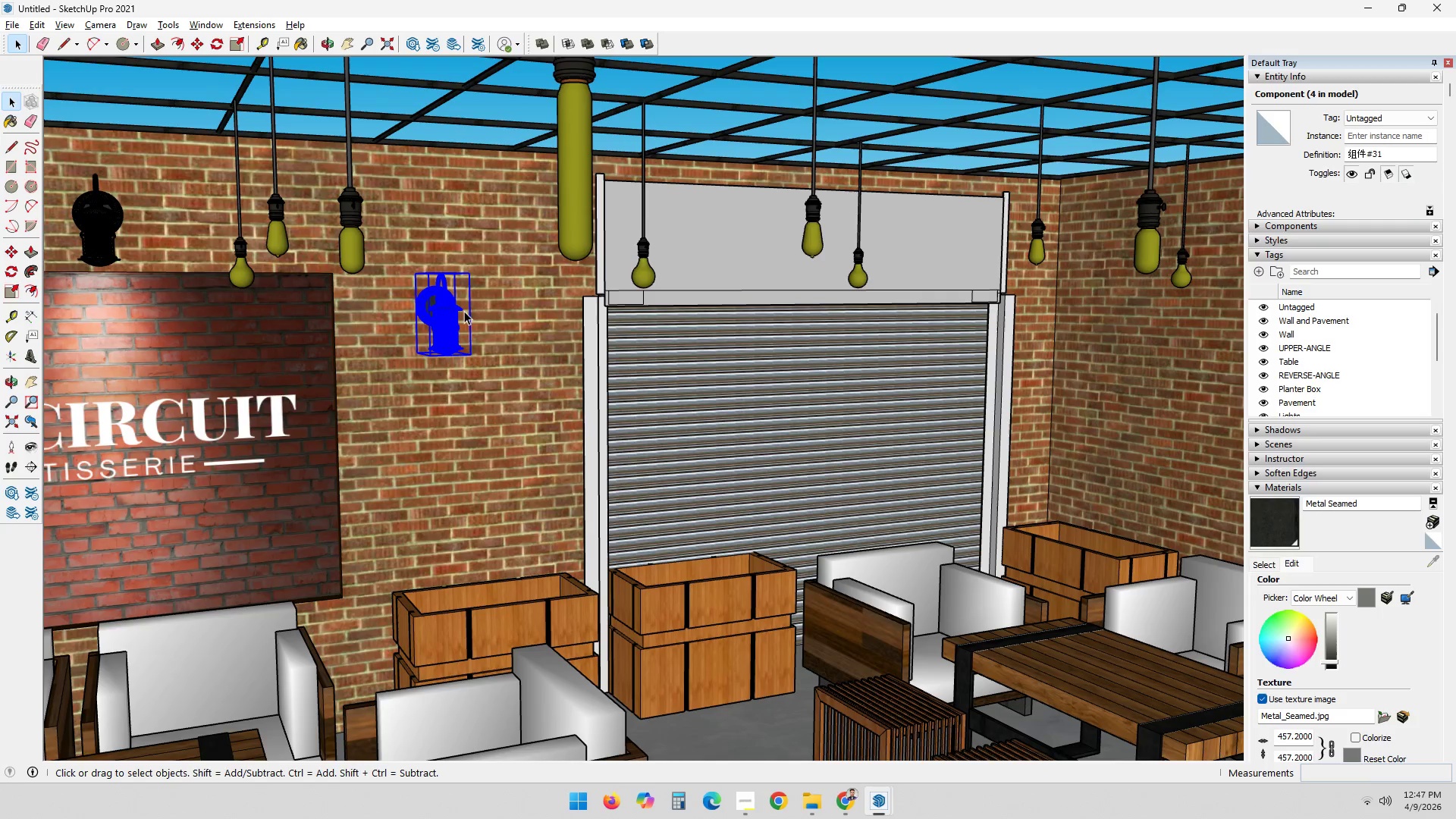 
scroll: coordinate [482, 377], scroll_direction: up, amount: 2.0
 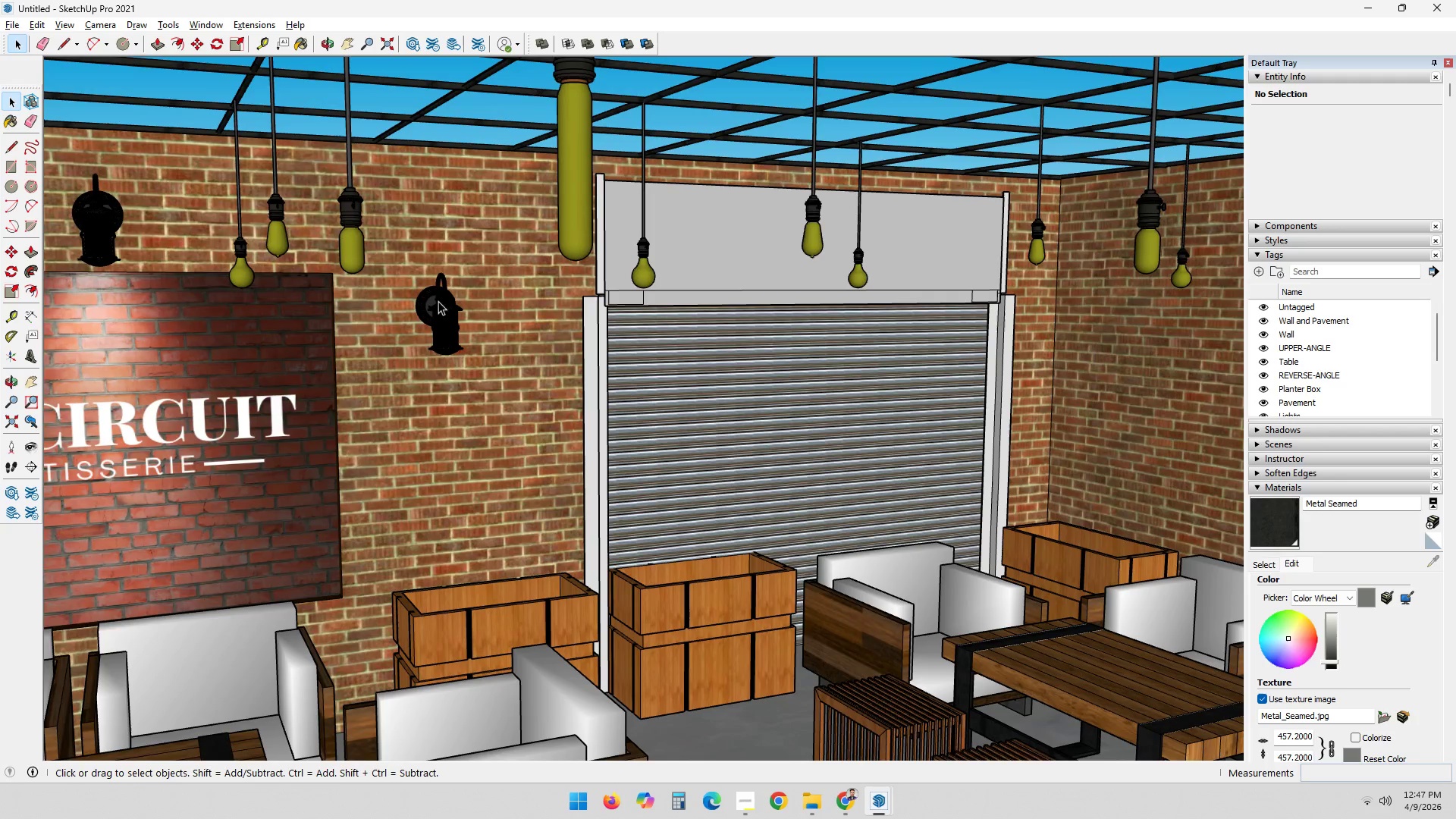 
key(M)
 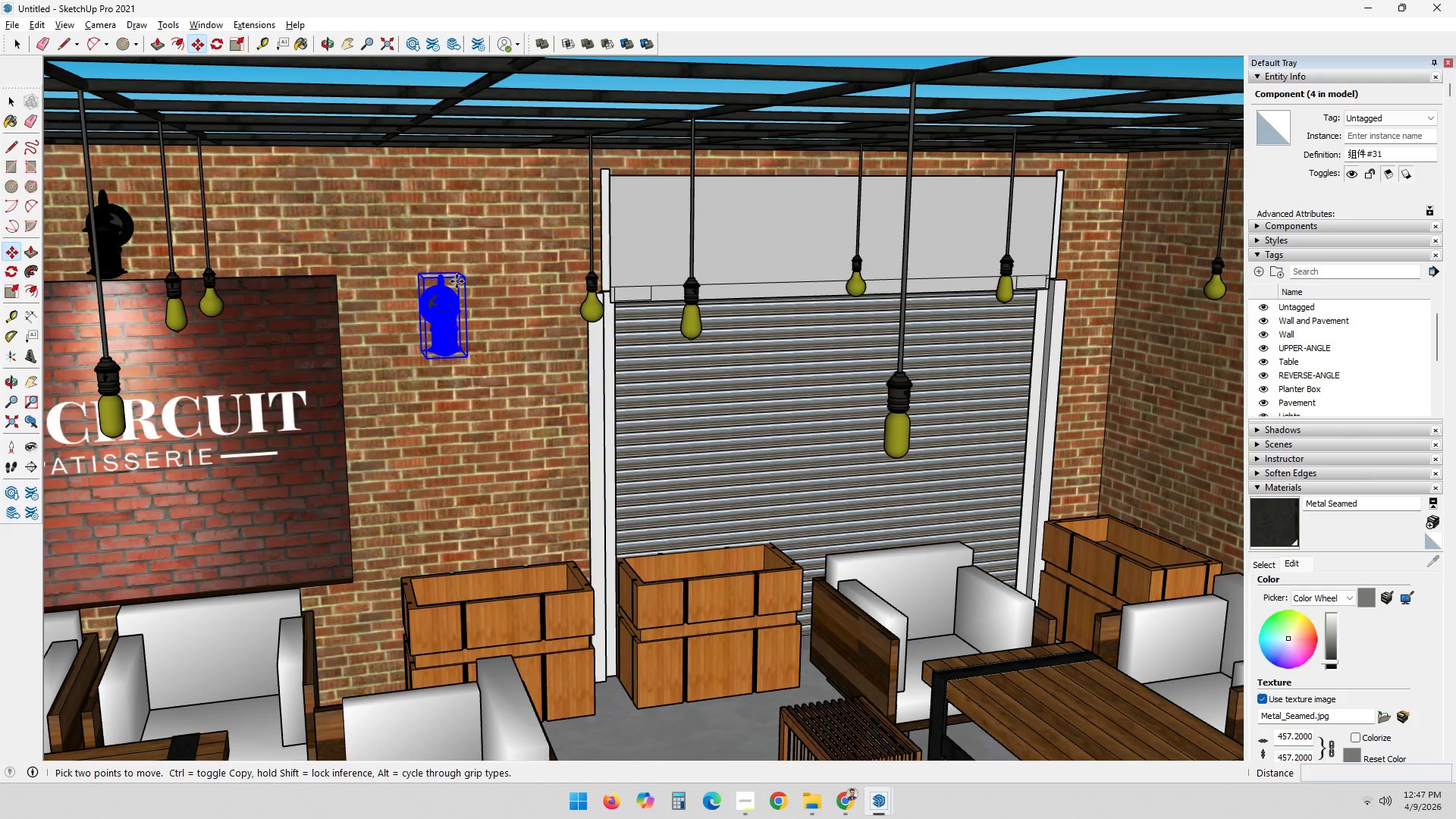 
left_click([459, 270])
 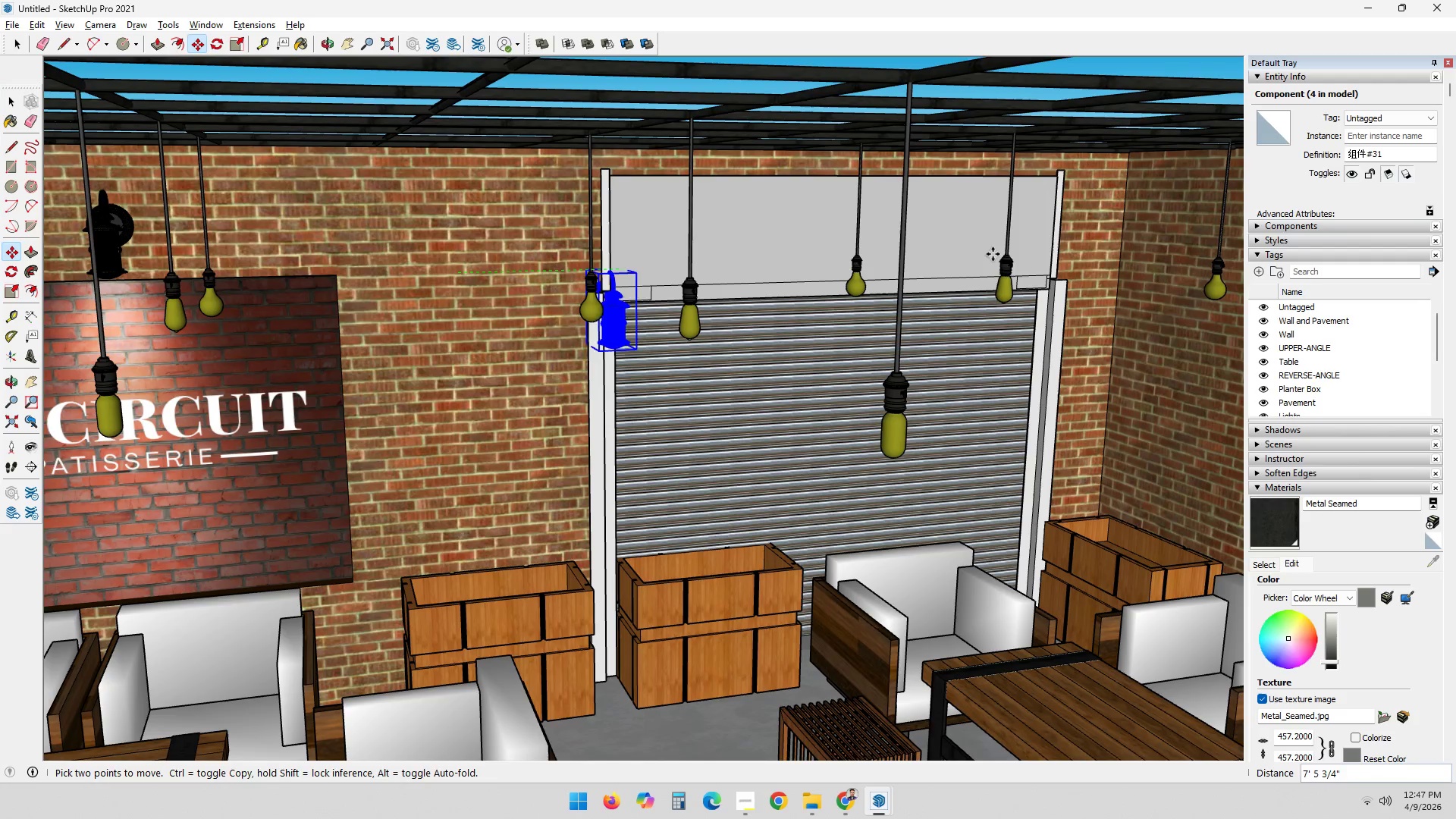 
key(Control+ControlLeft)
 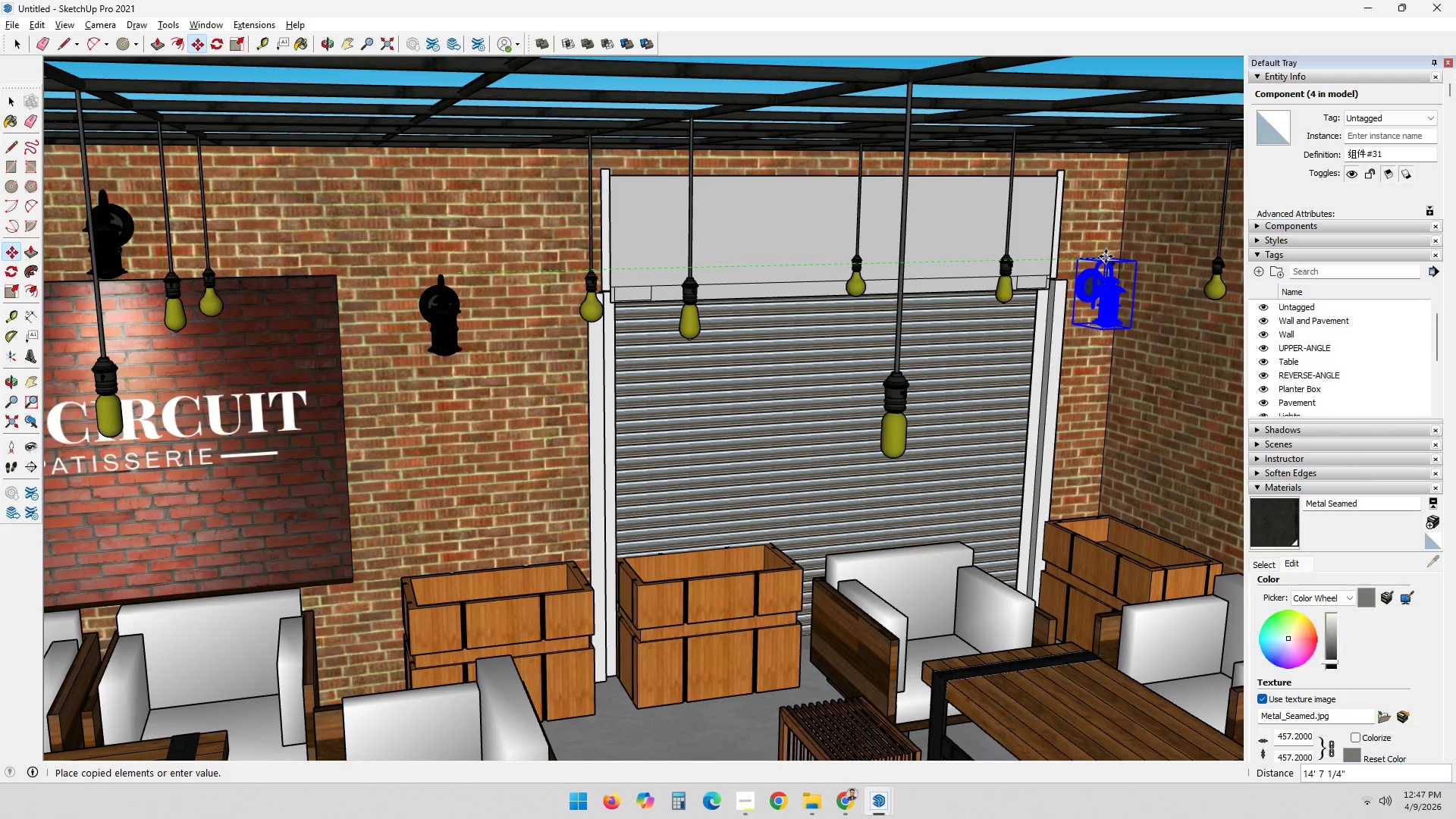 
left_click([1106, 256])
 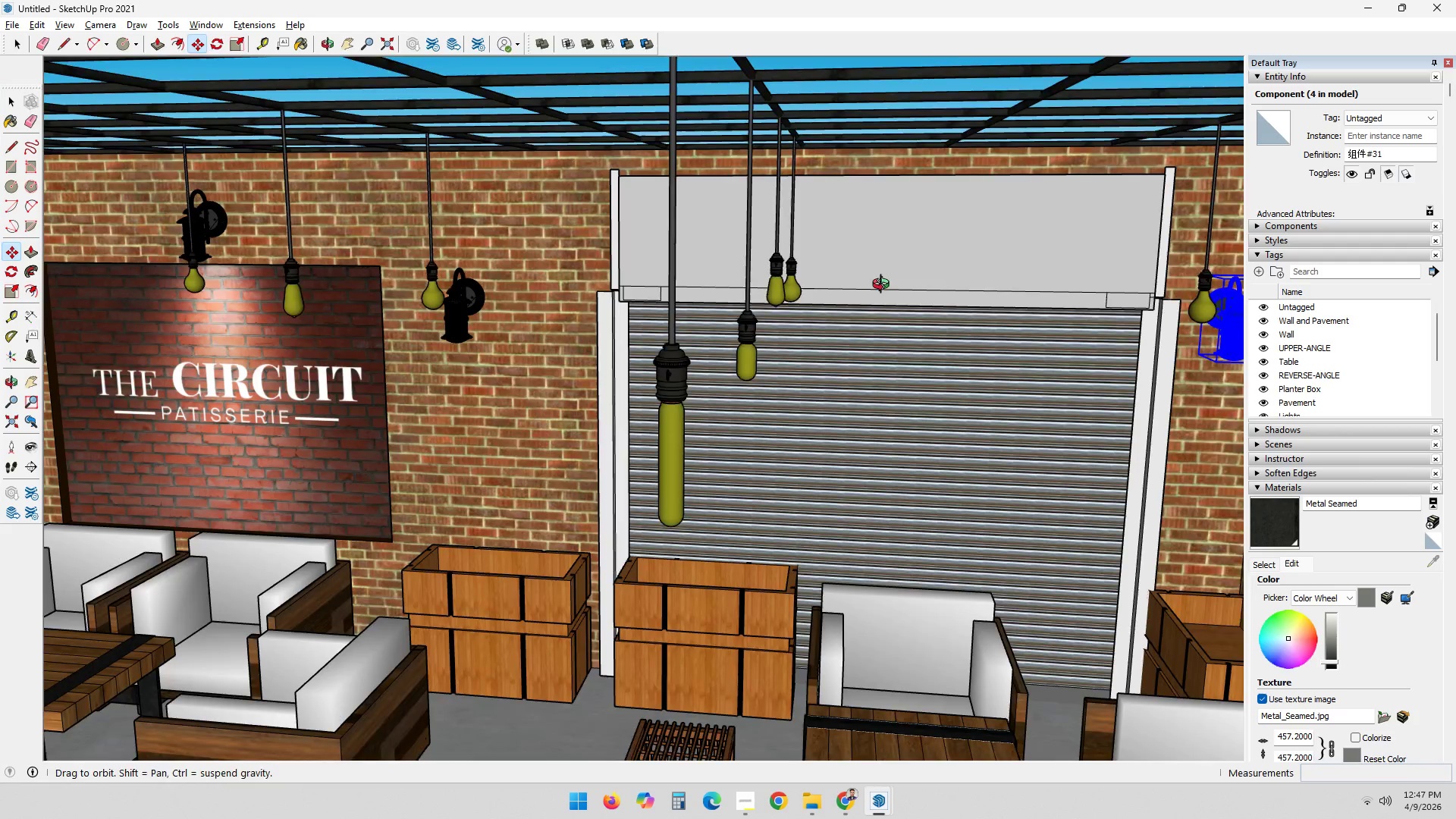 
key(Space)
 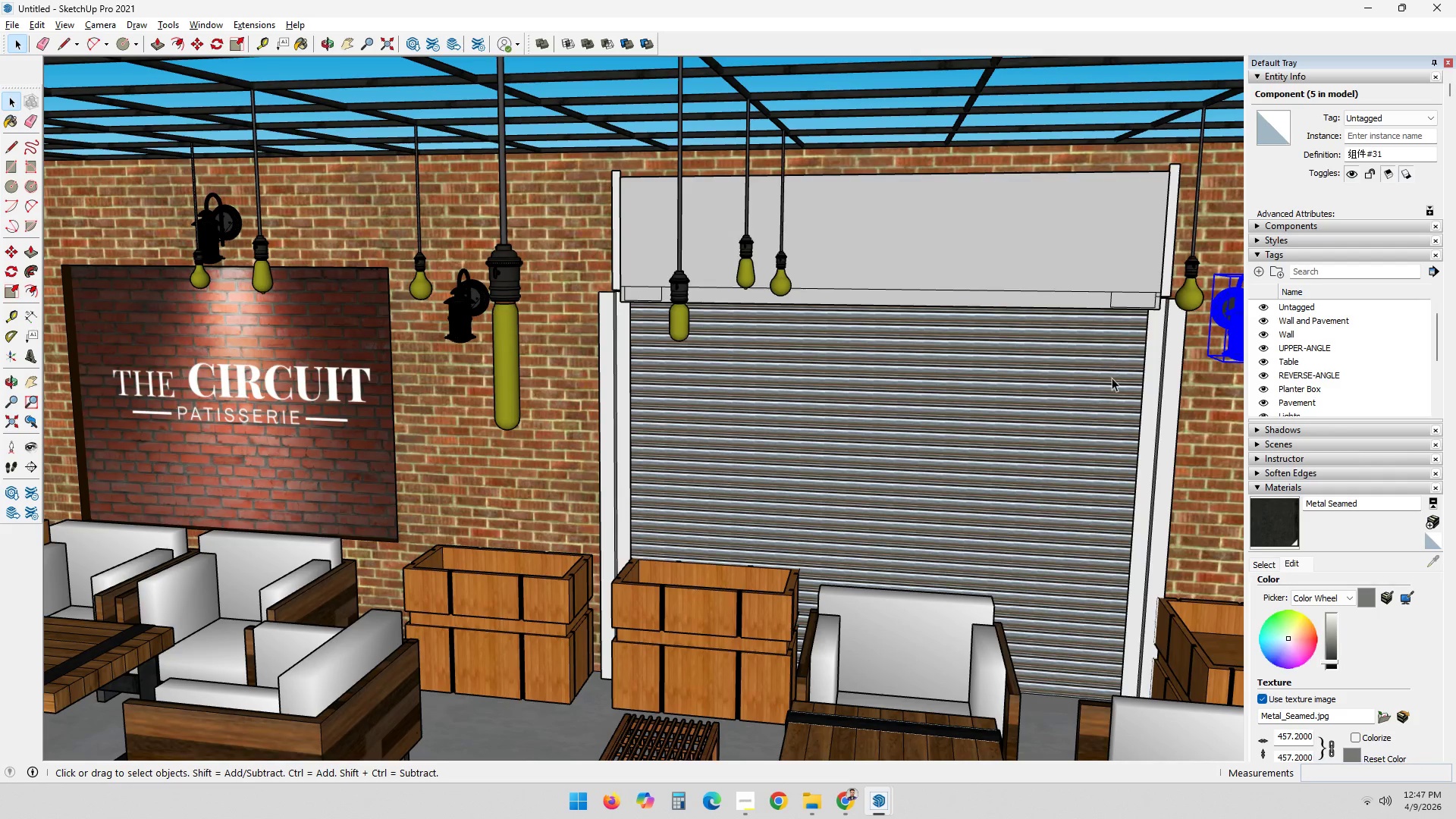 
key(Shift+ShiftLeft)
 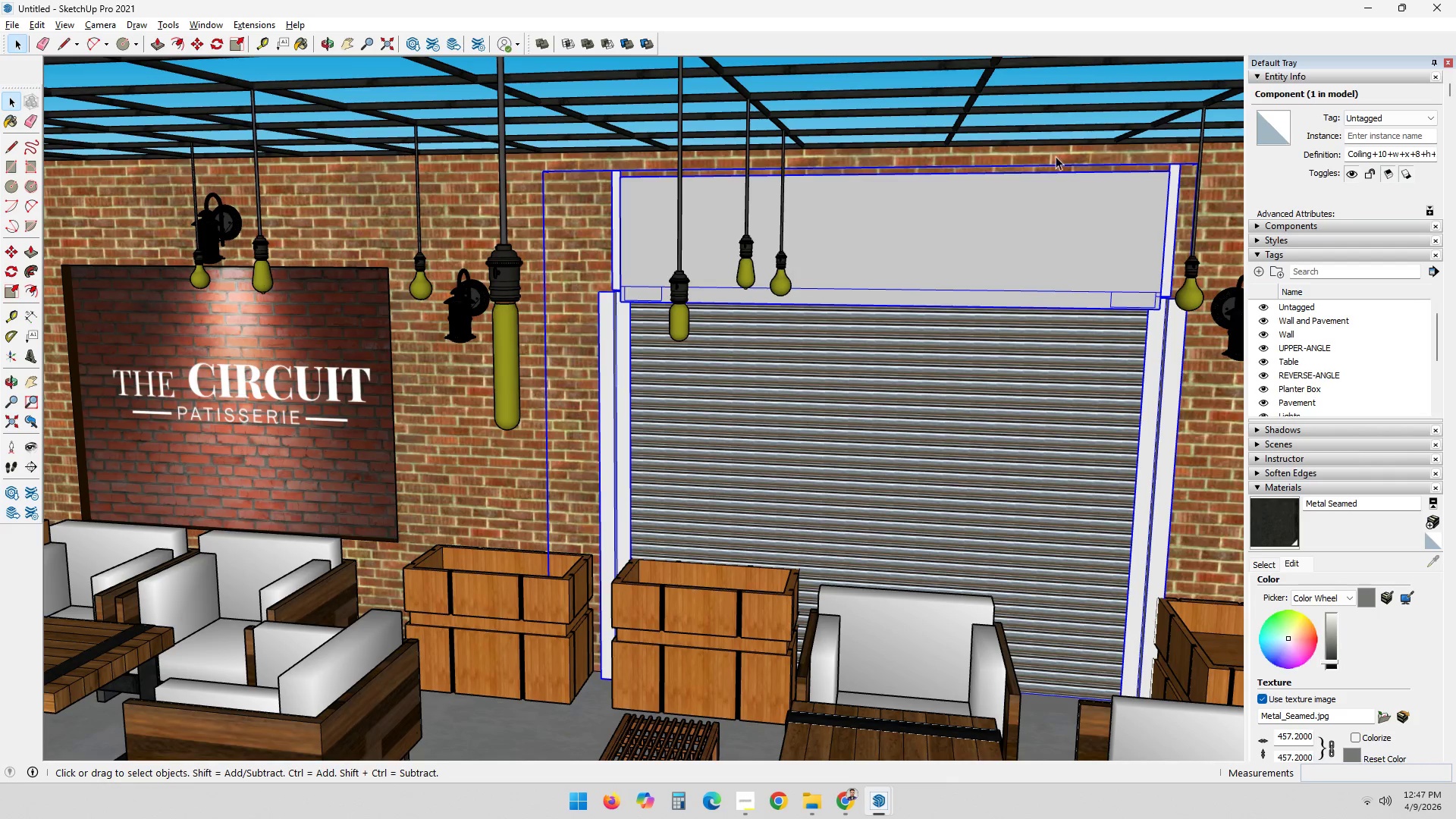 
left_click([1072, 72])
 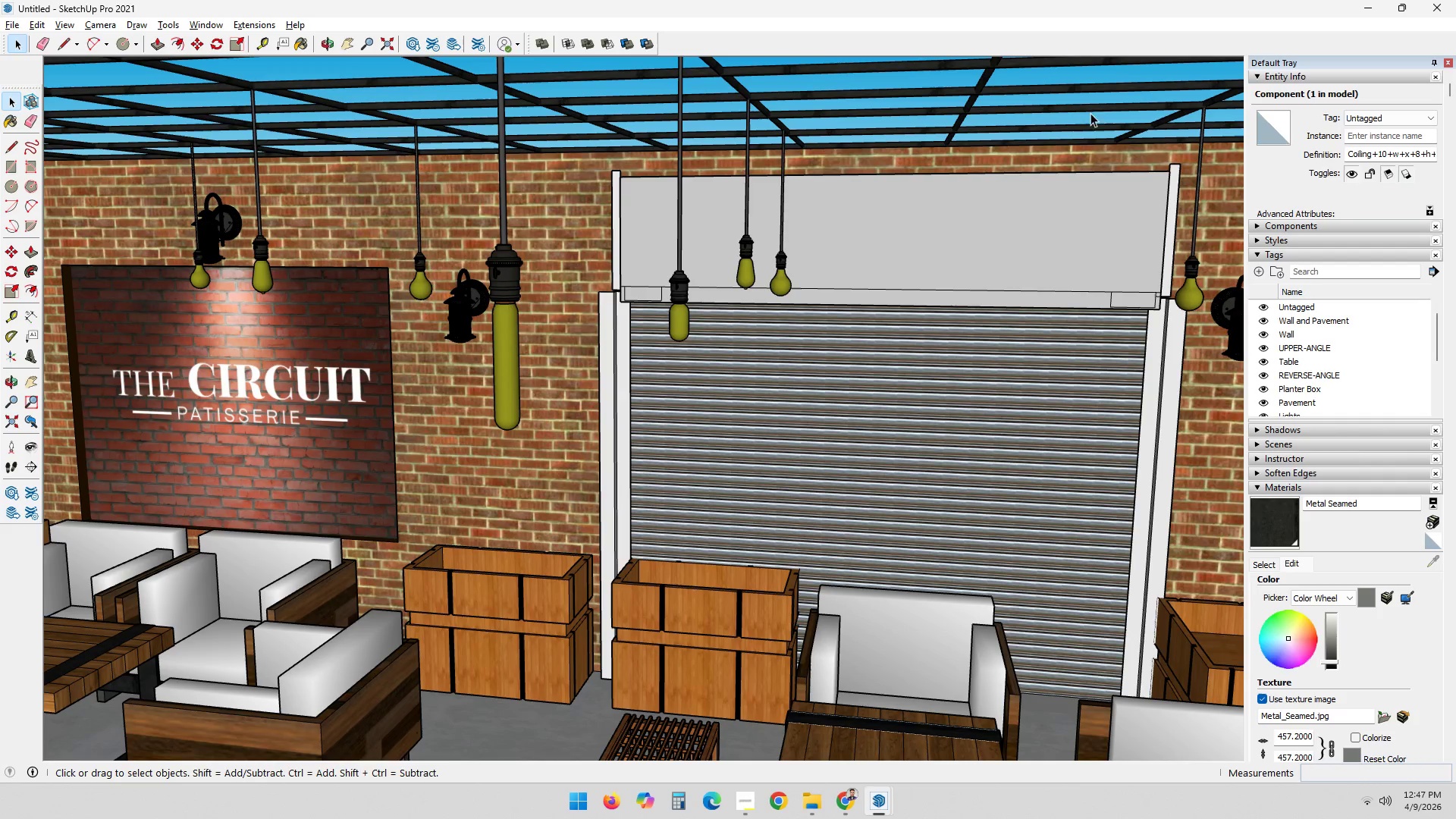 
hold_key(key=ShiftLeft, duration=0.56)
 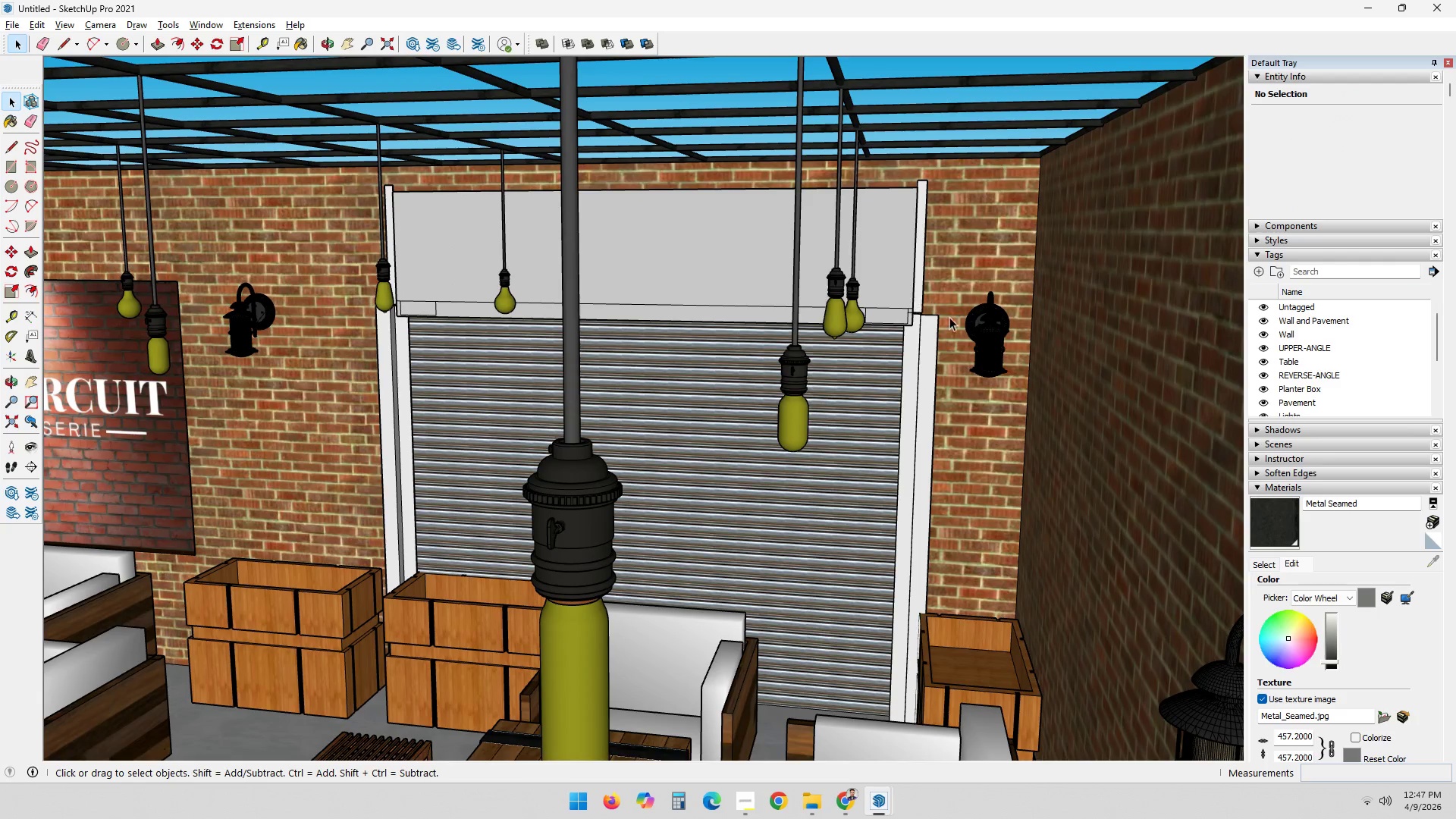 
scroll: coordinate [999, 318], scroll_direction: up, amount: 4.0
 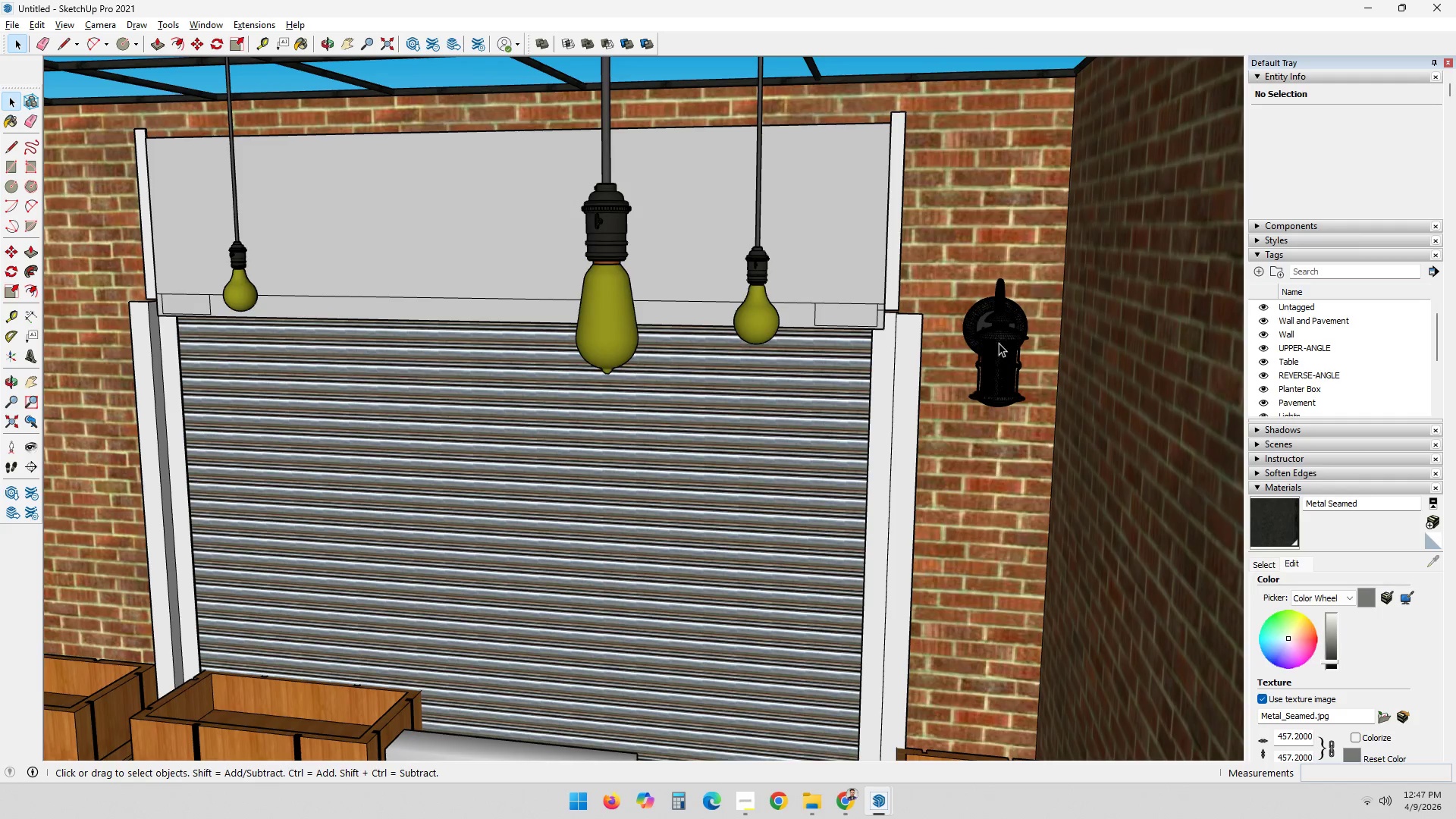 
scroll: coordinate [938, 473], scroll_direction: down, amount: 4.0
 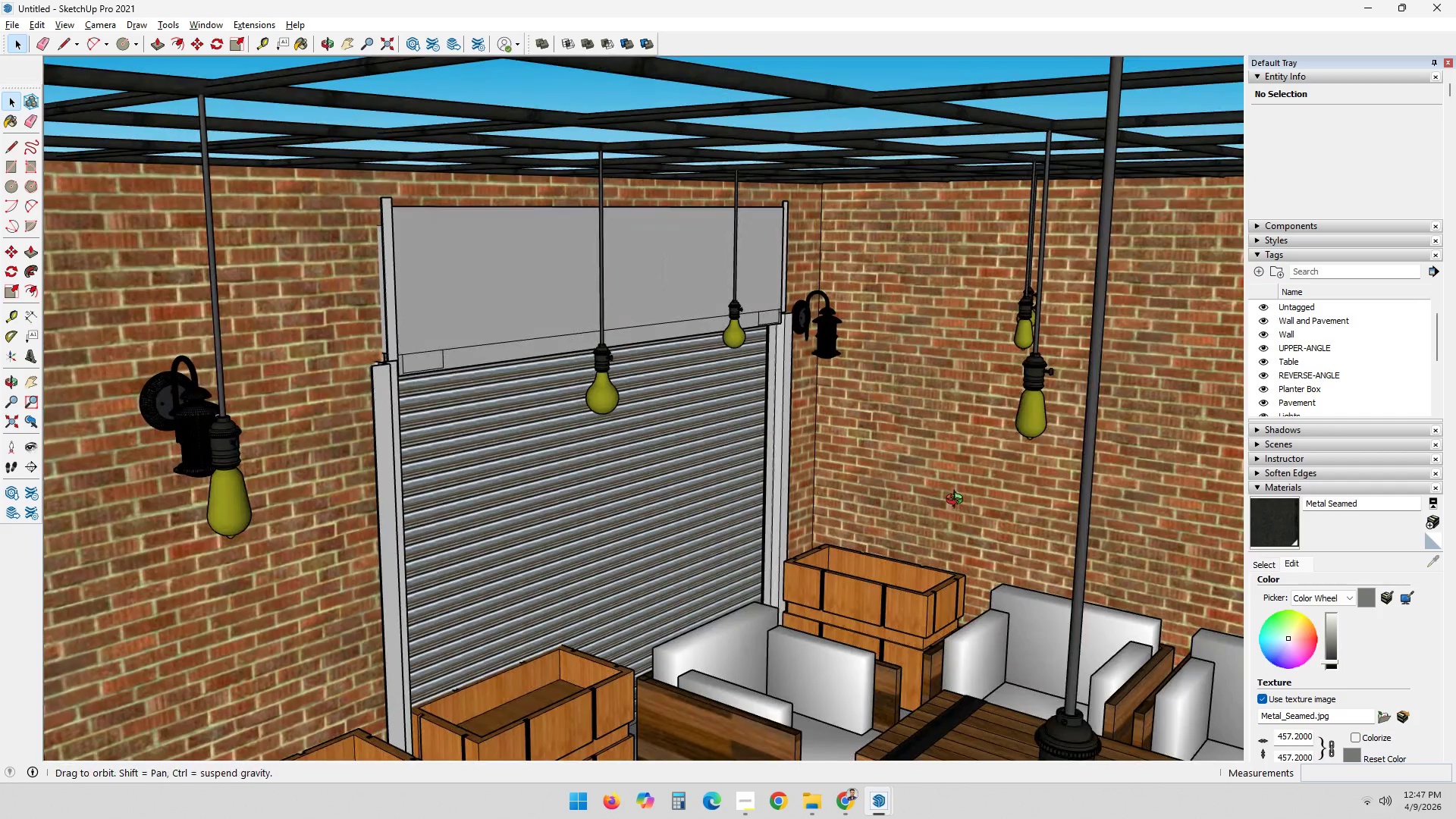 
hold_key(key=ShiftLeft, duration=0.67)
 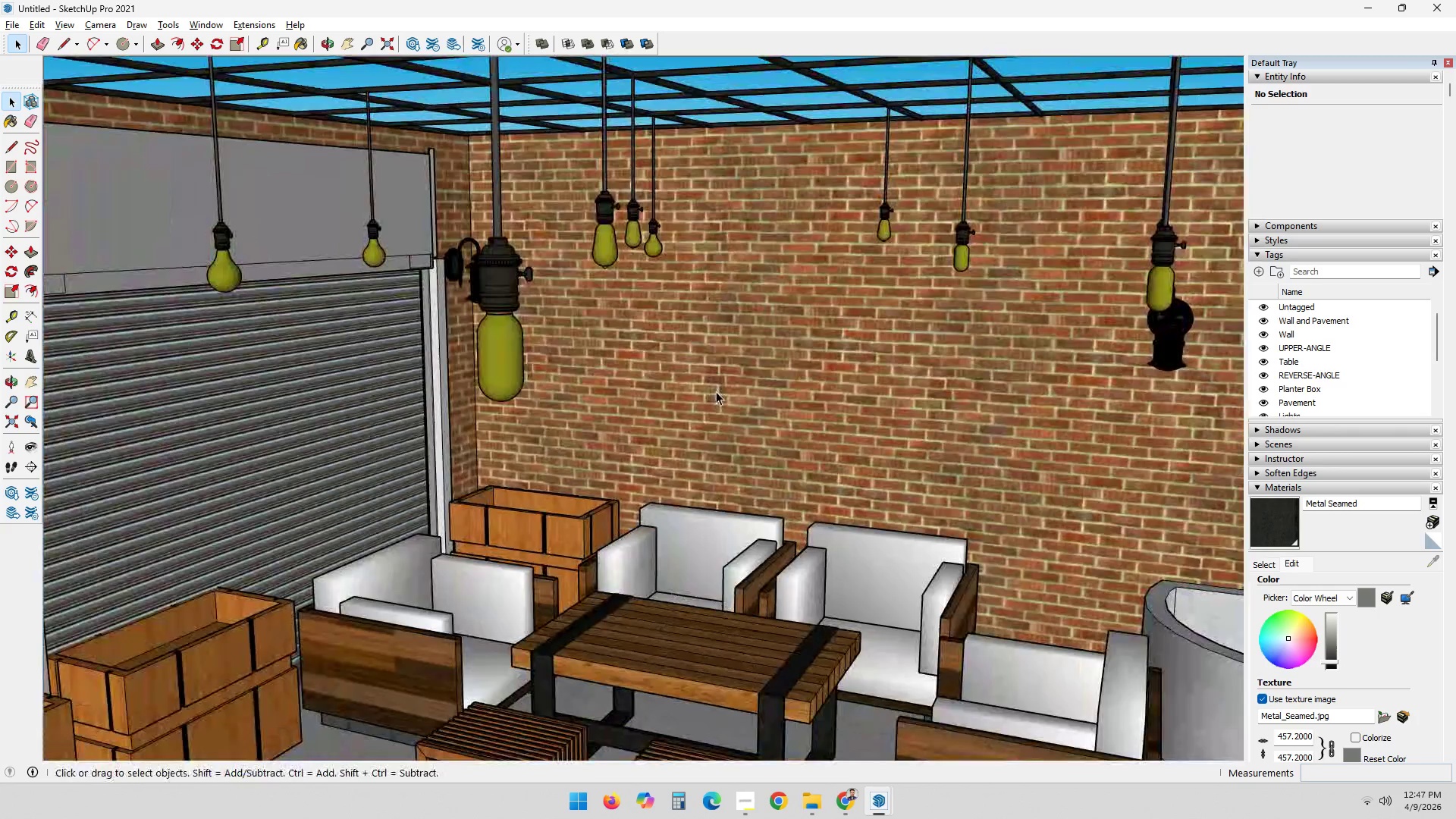 
scroll: coordinate [715, 395], scroll_direction: down, amount: 2.0
 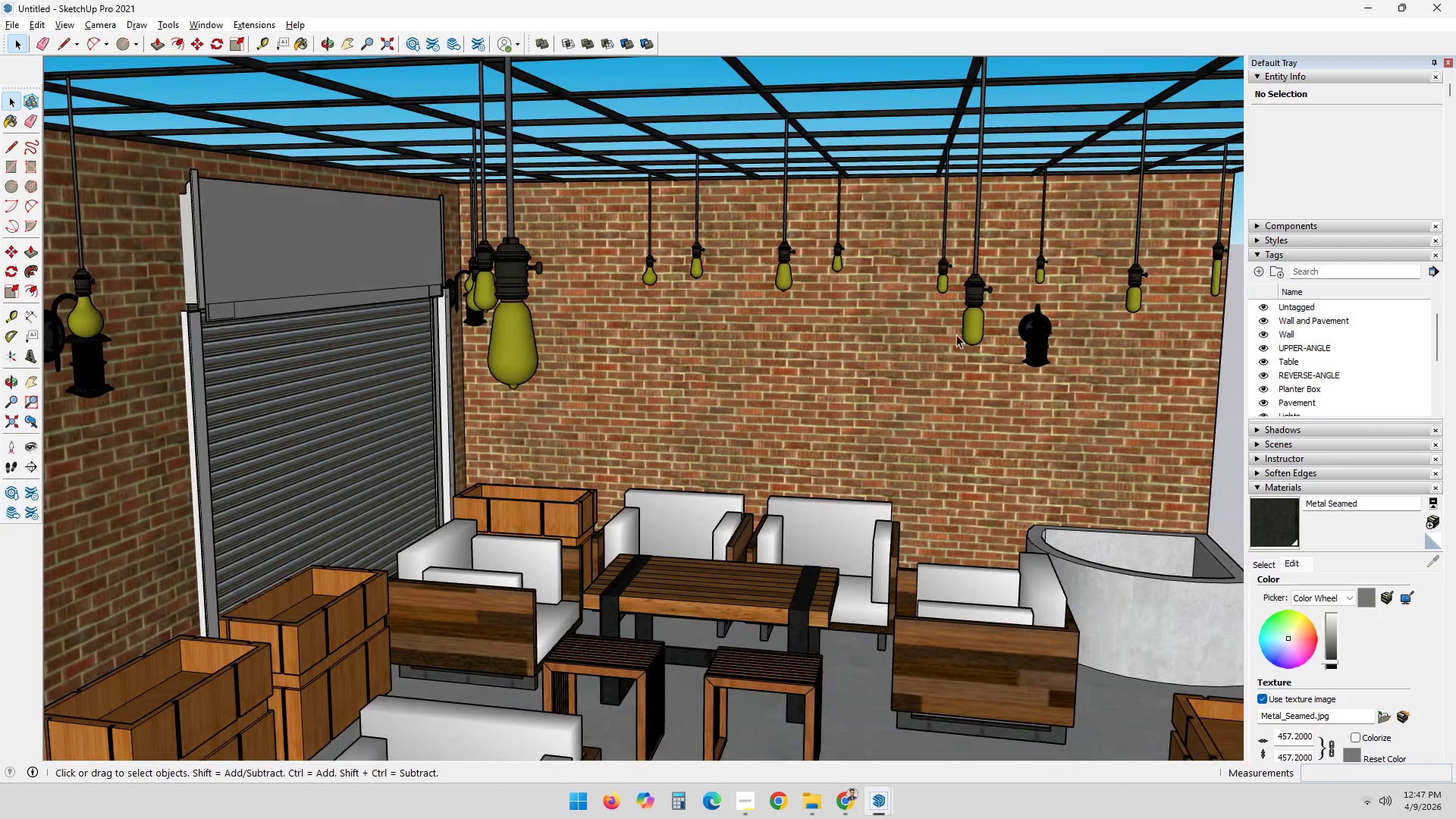 
left_click([1047, 331])
 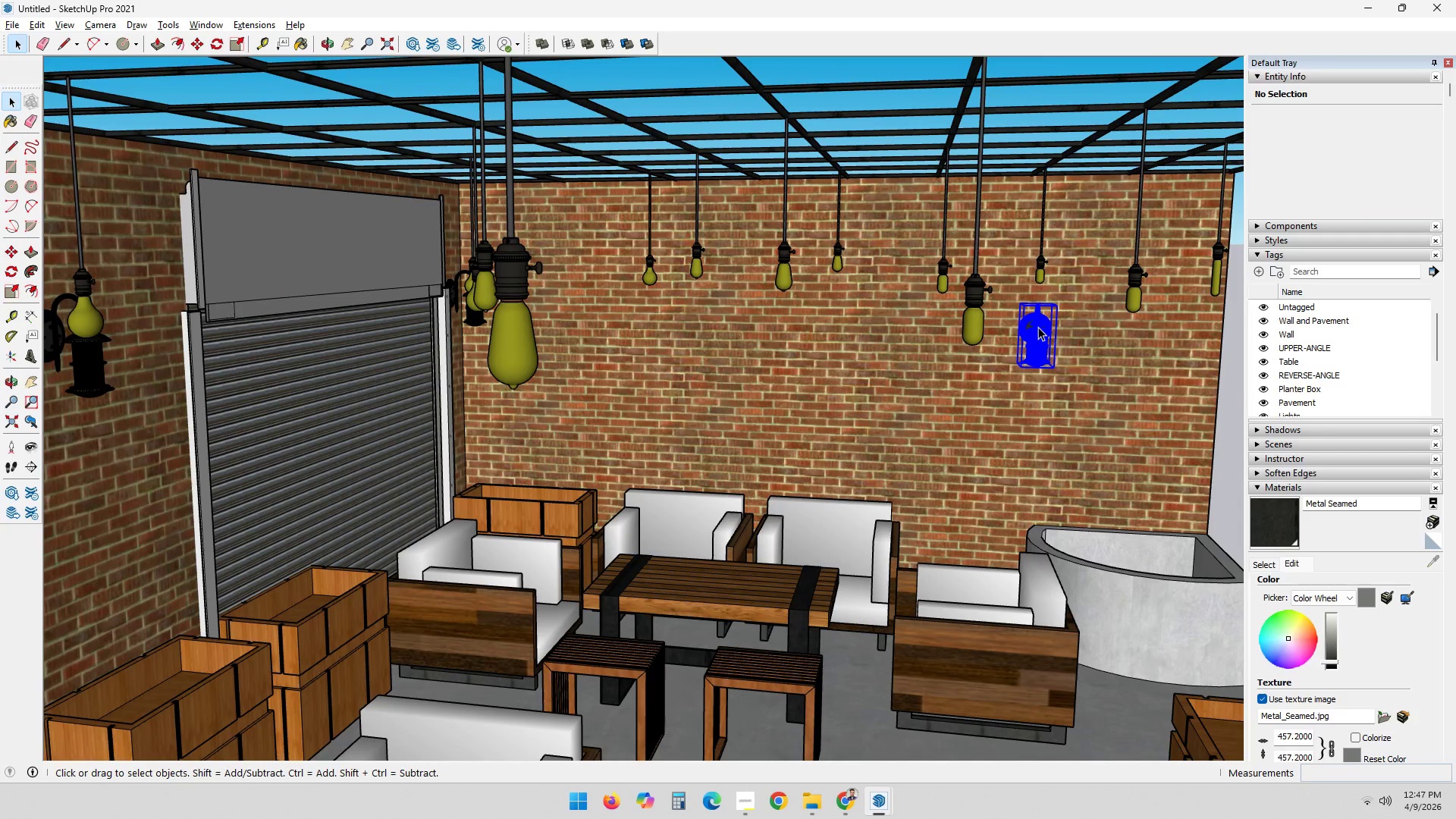 
scroll: coordinate [1034, 327], scroll_direction: up, amount: 1.0
 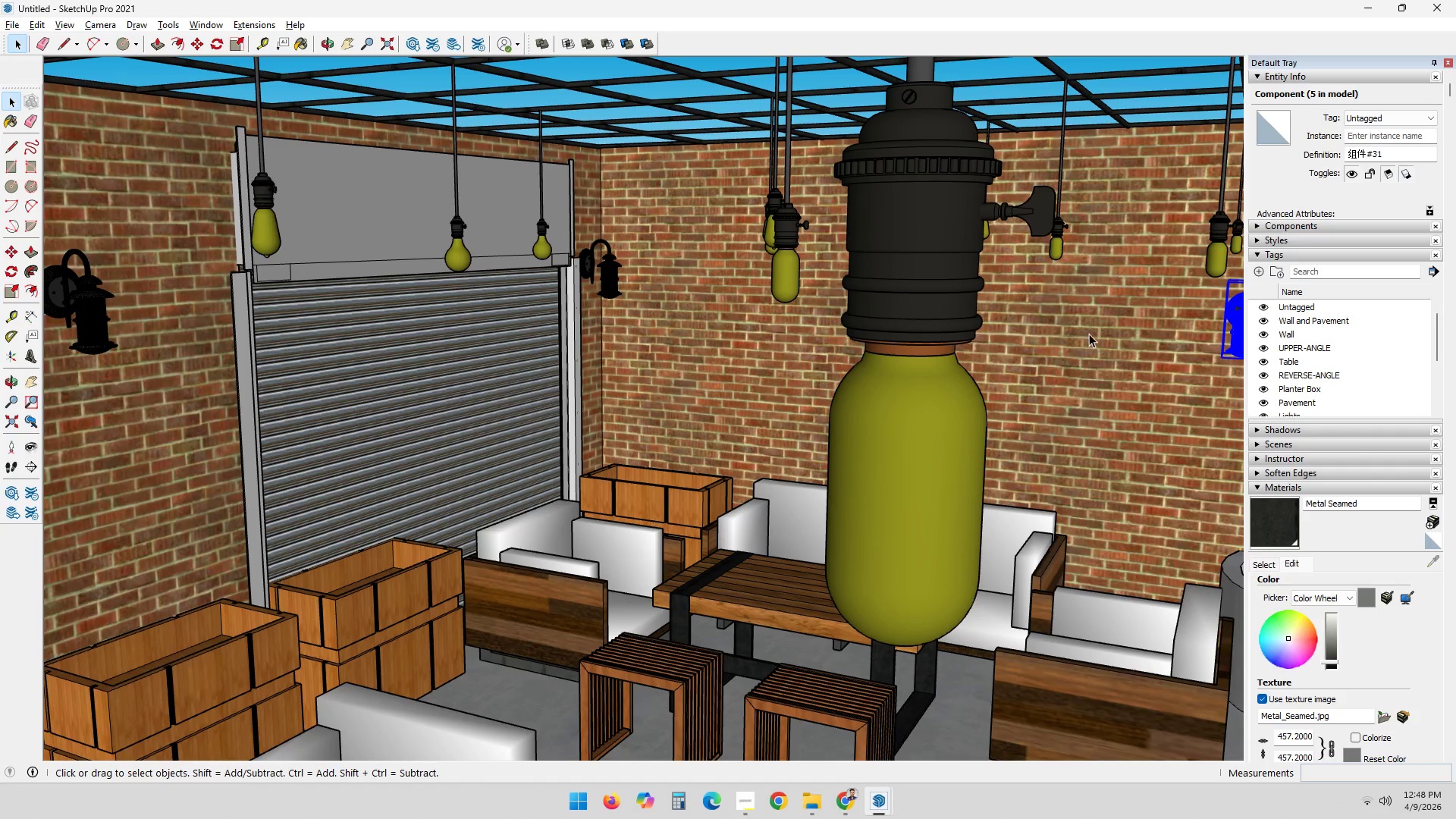 
wait(6.13)
 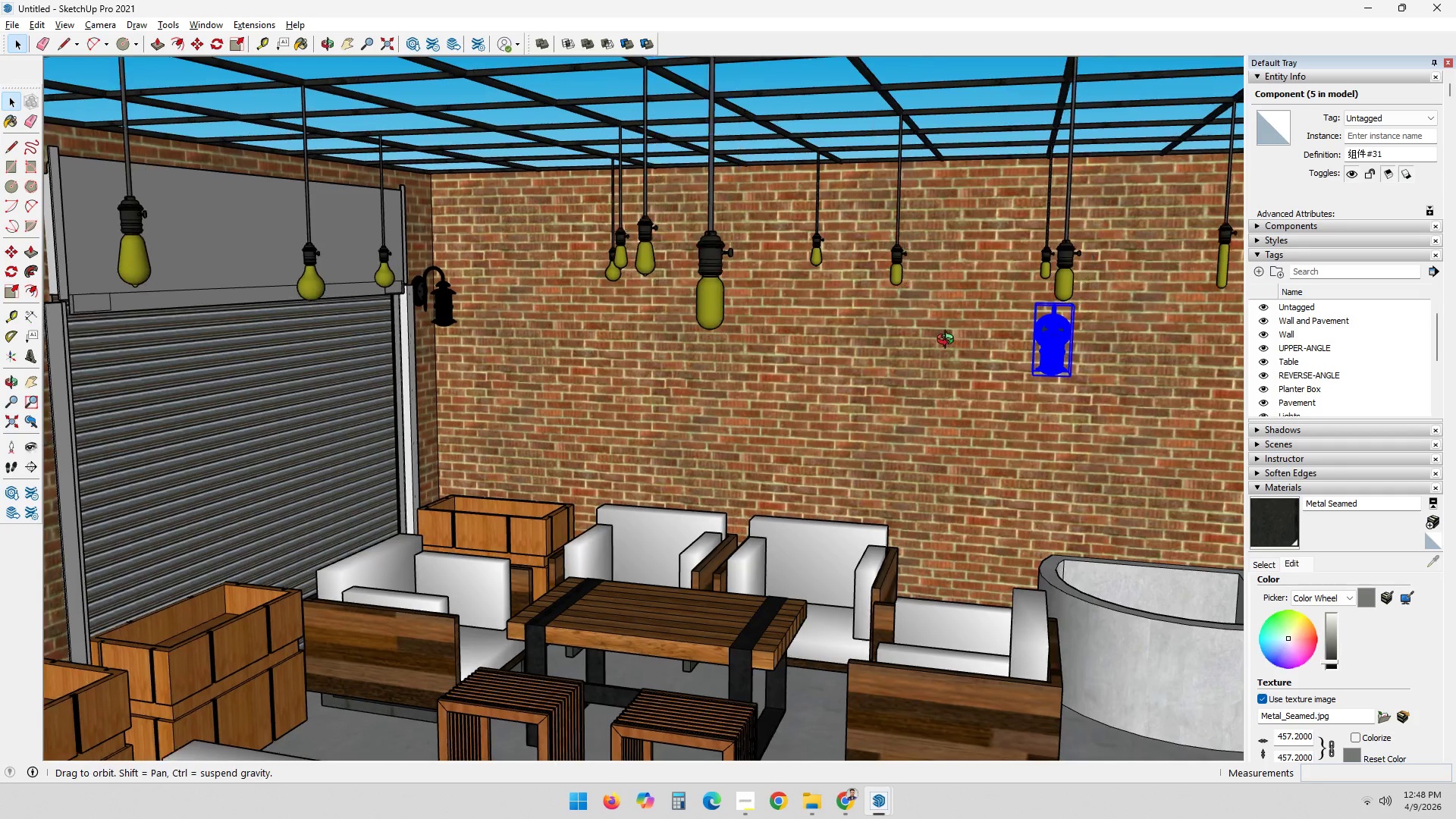 
key(Delete)
 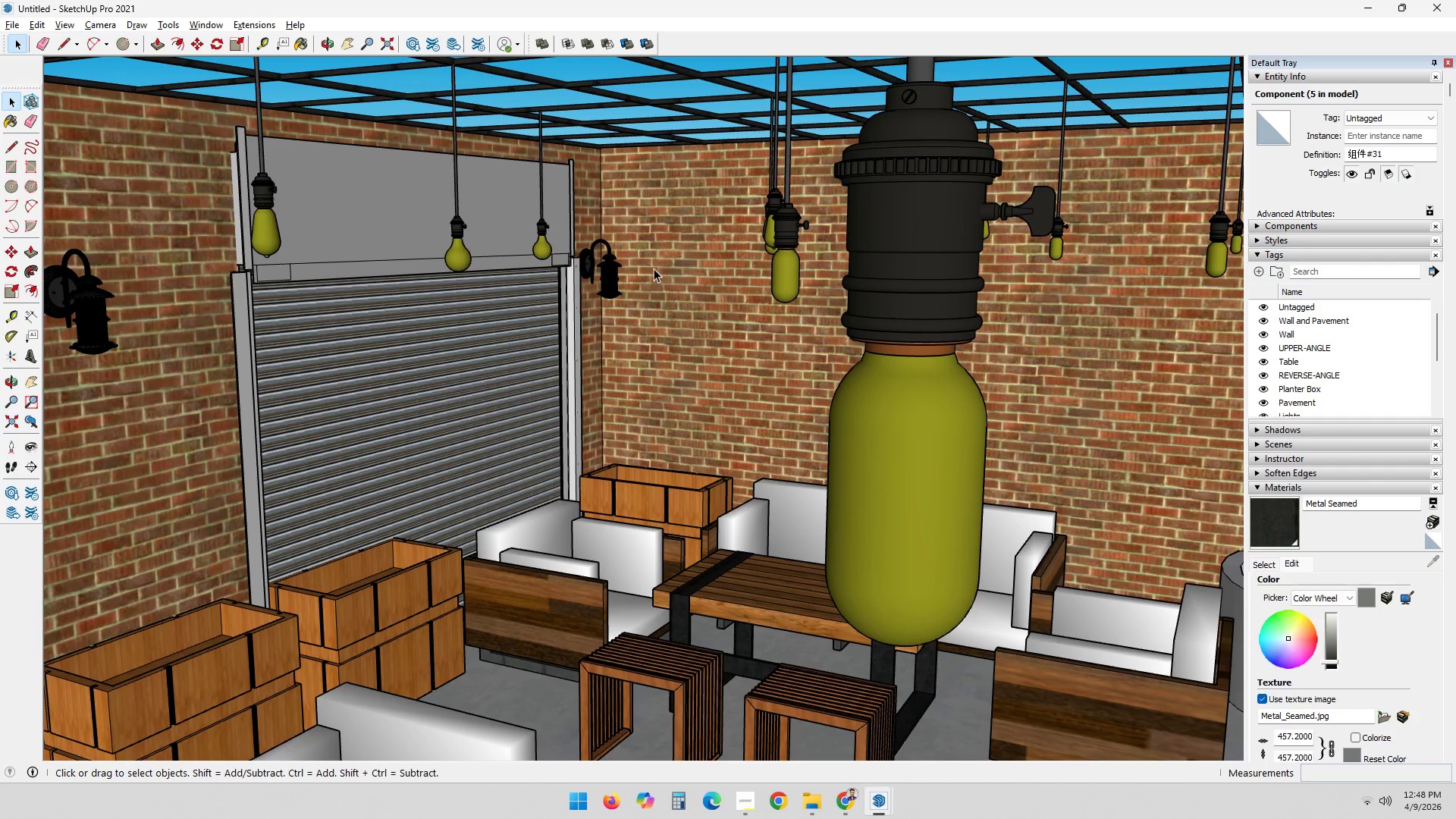 
scroll: coordinate [657, 267], scroll_direction: up, amount: 6.0
 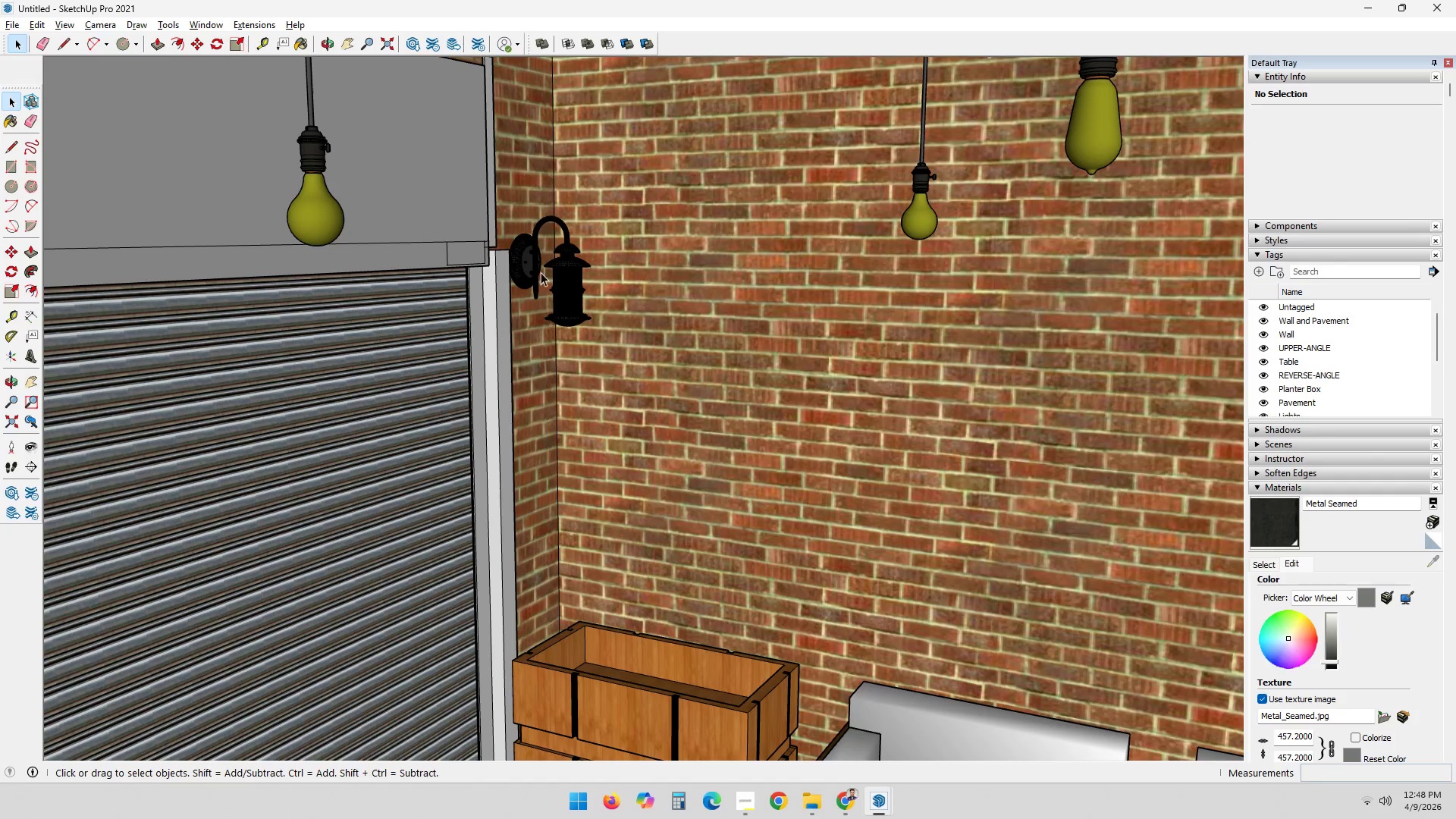 
left_click([543, 268])
 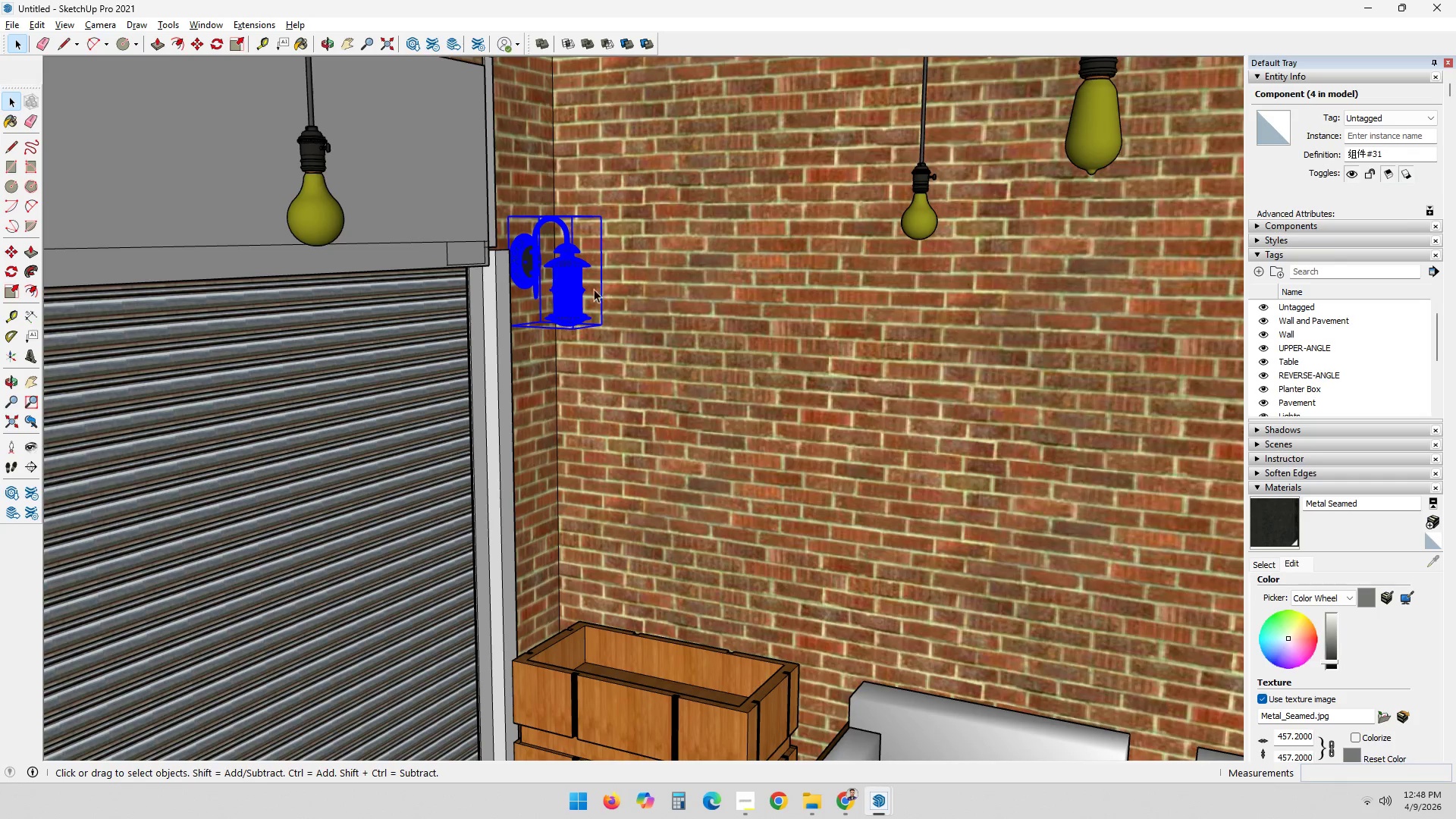 
key(M)
 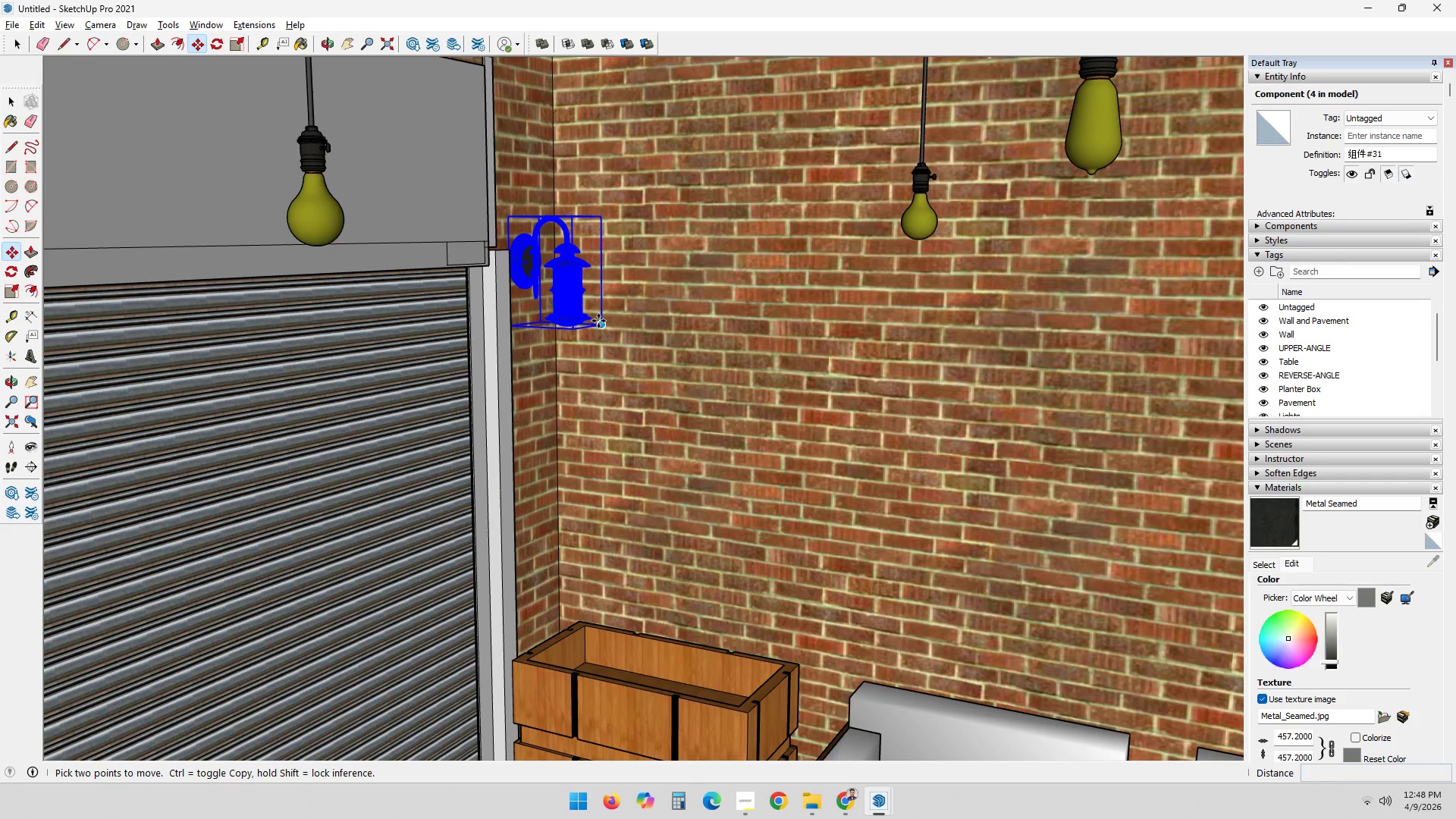 
left_click_drag(start_coordinate=[601, 325], to_coordinate=[608, 325])
 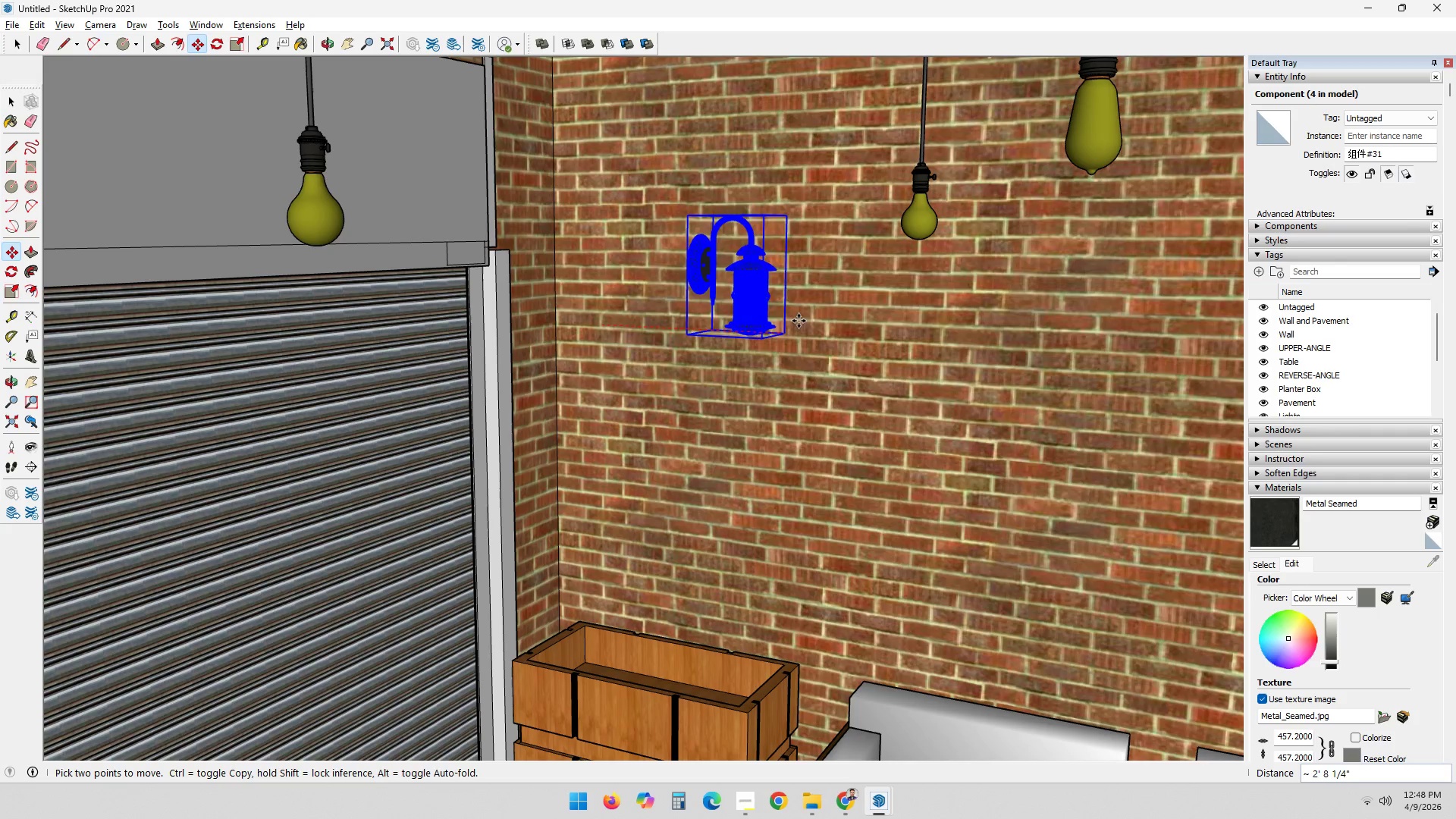 
key(Control+ControlLeft)
 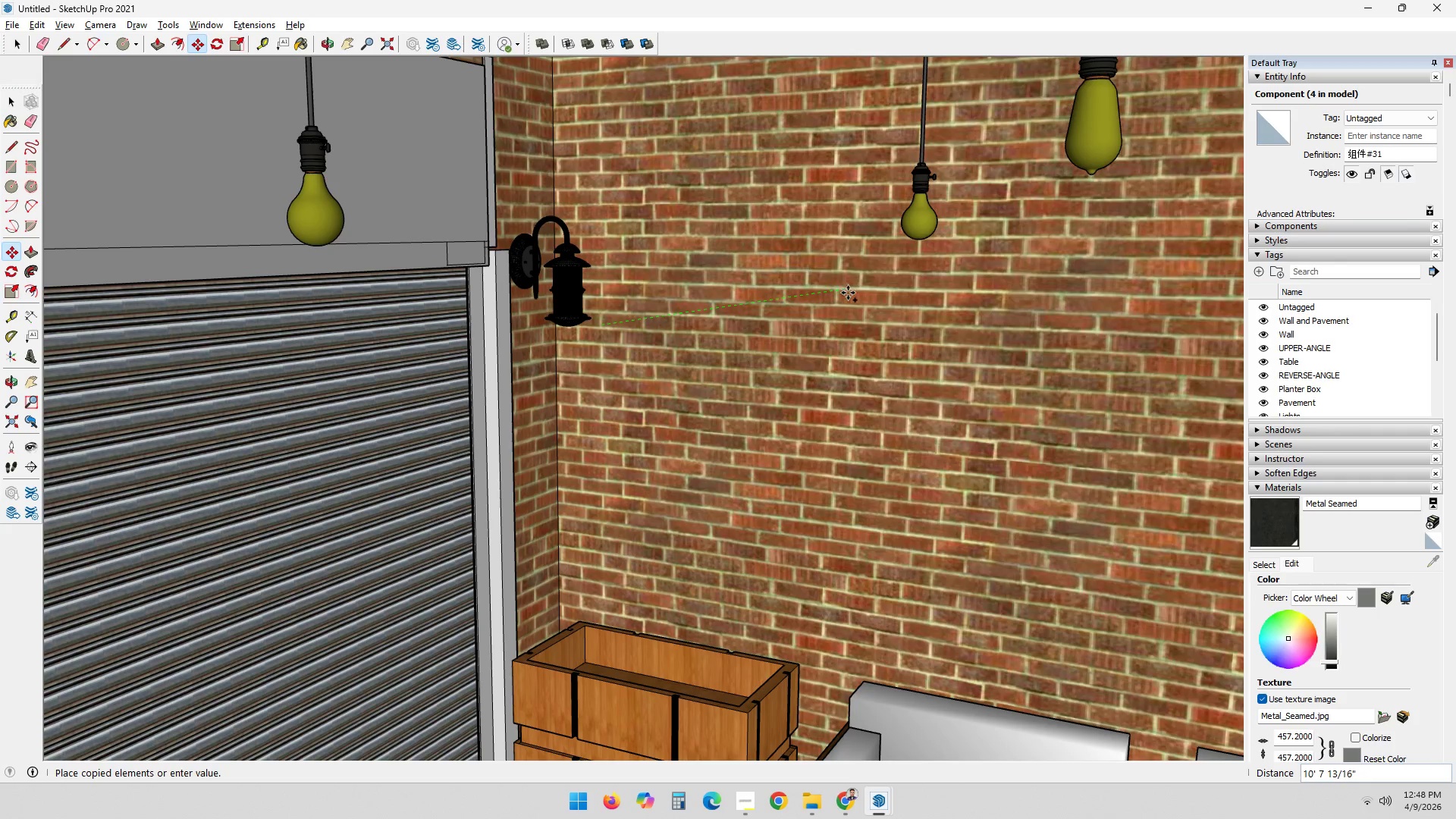 
left_click([839, 313])
 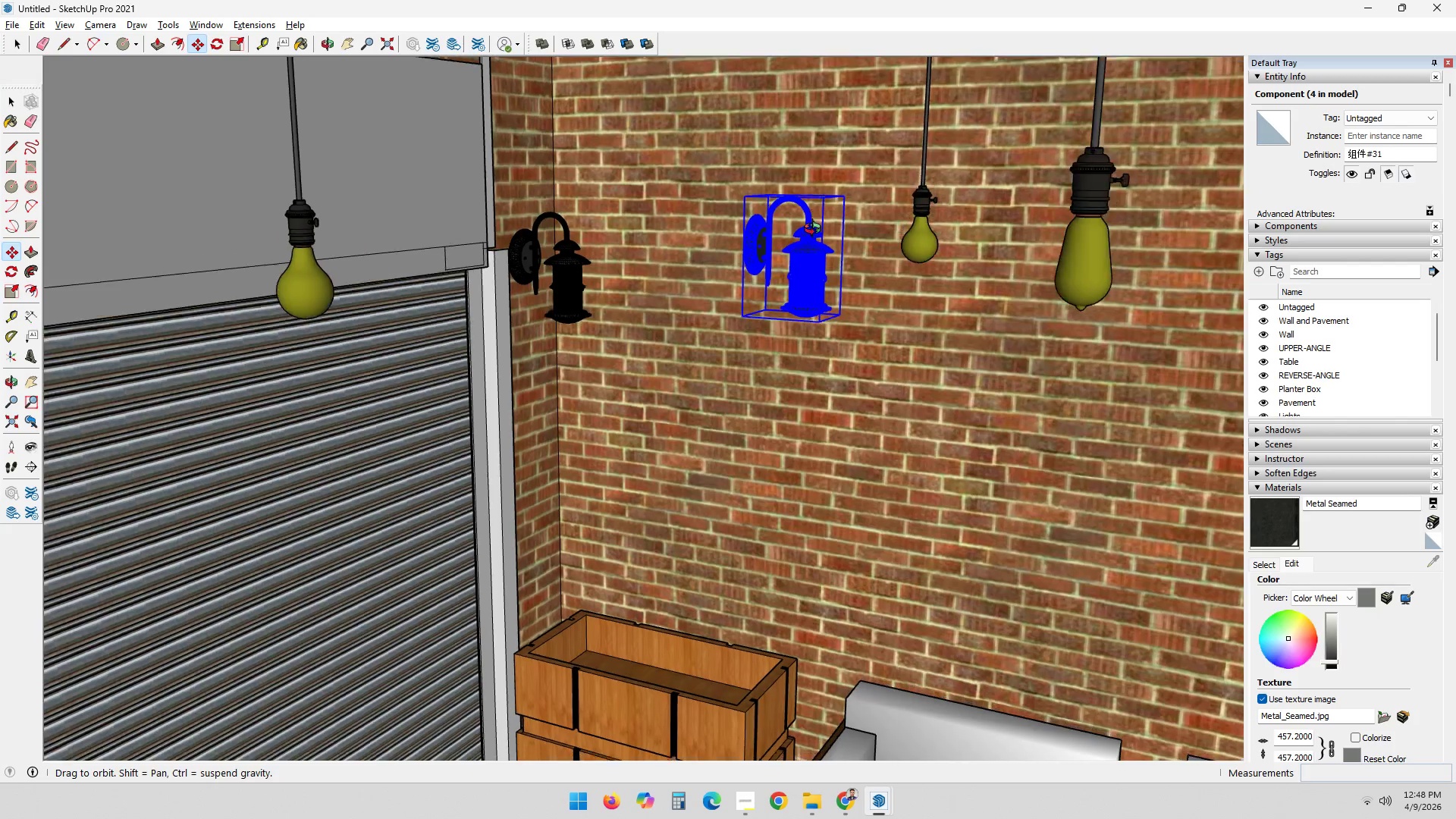 
key(Space)
 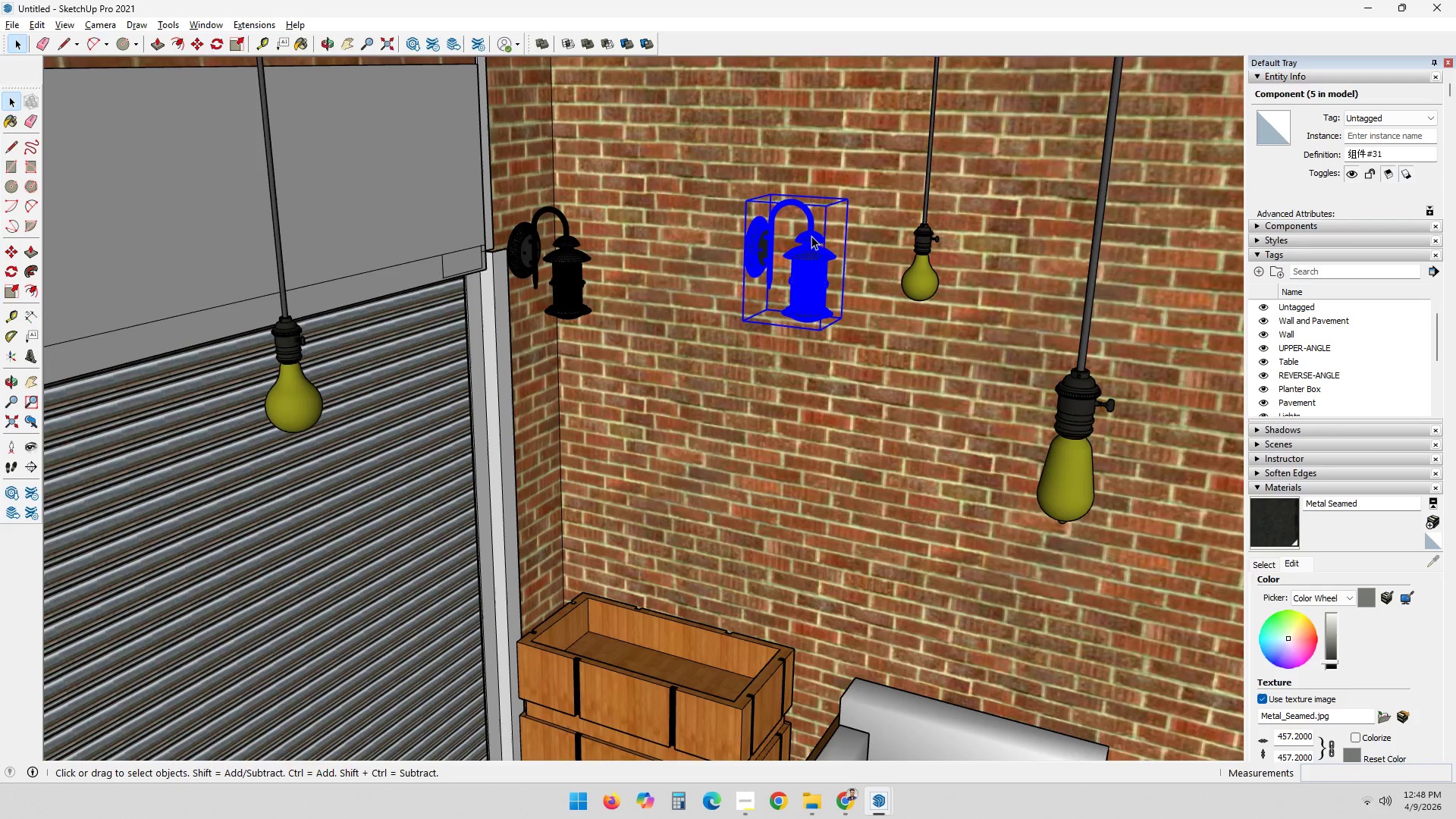 
scroll: coordinate [807, 209], scroll_direction: up, amount: 6.0
 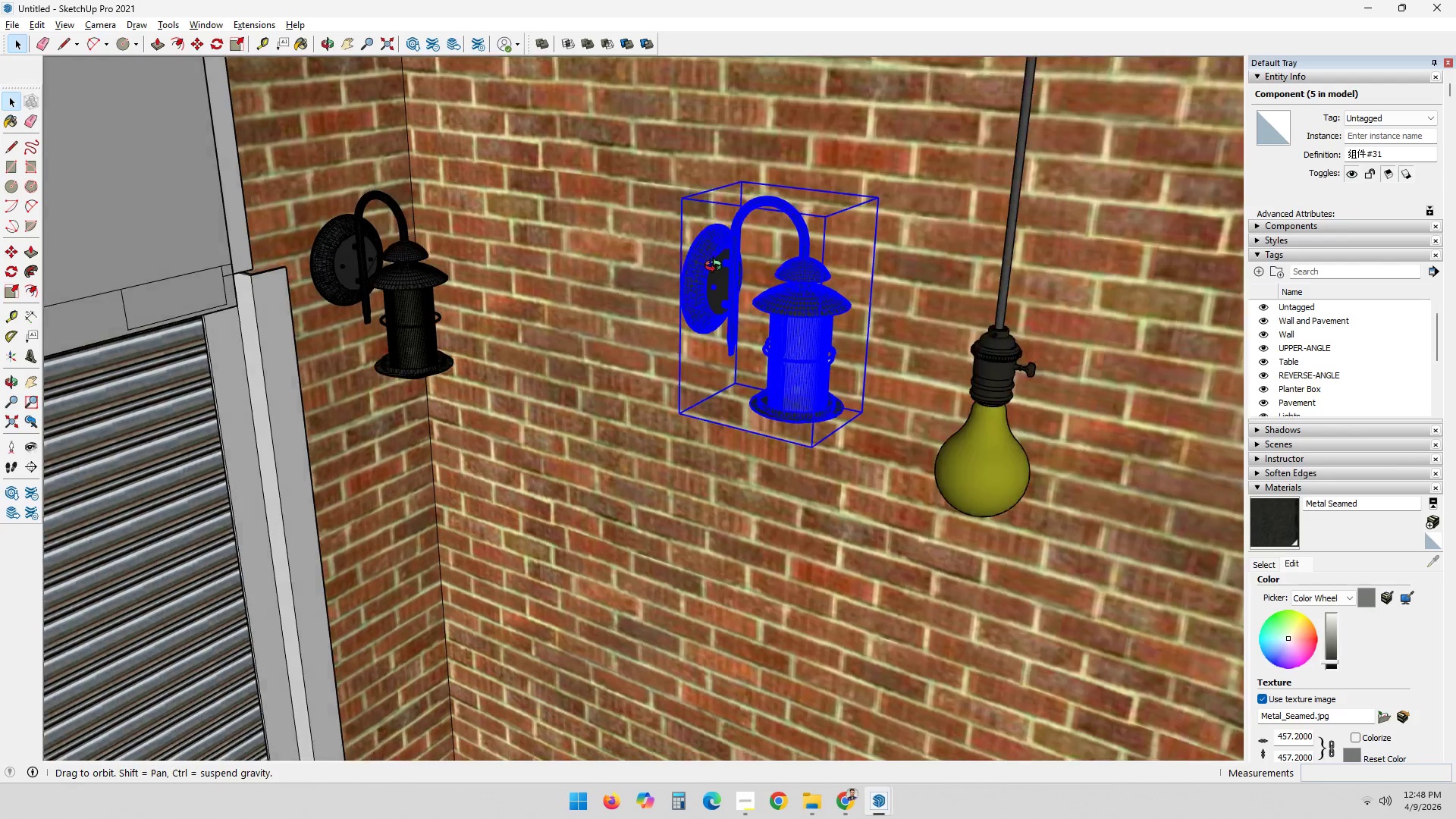 
key(Q)
 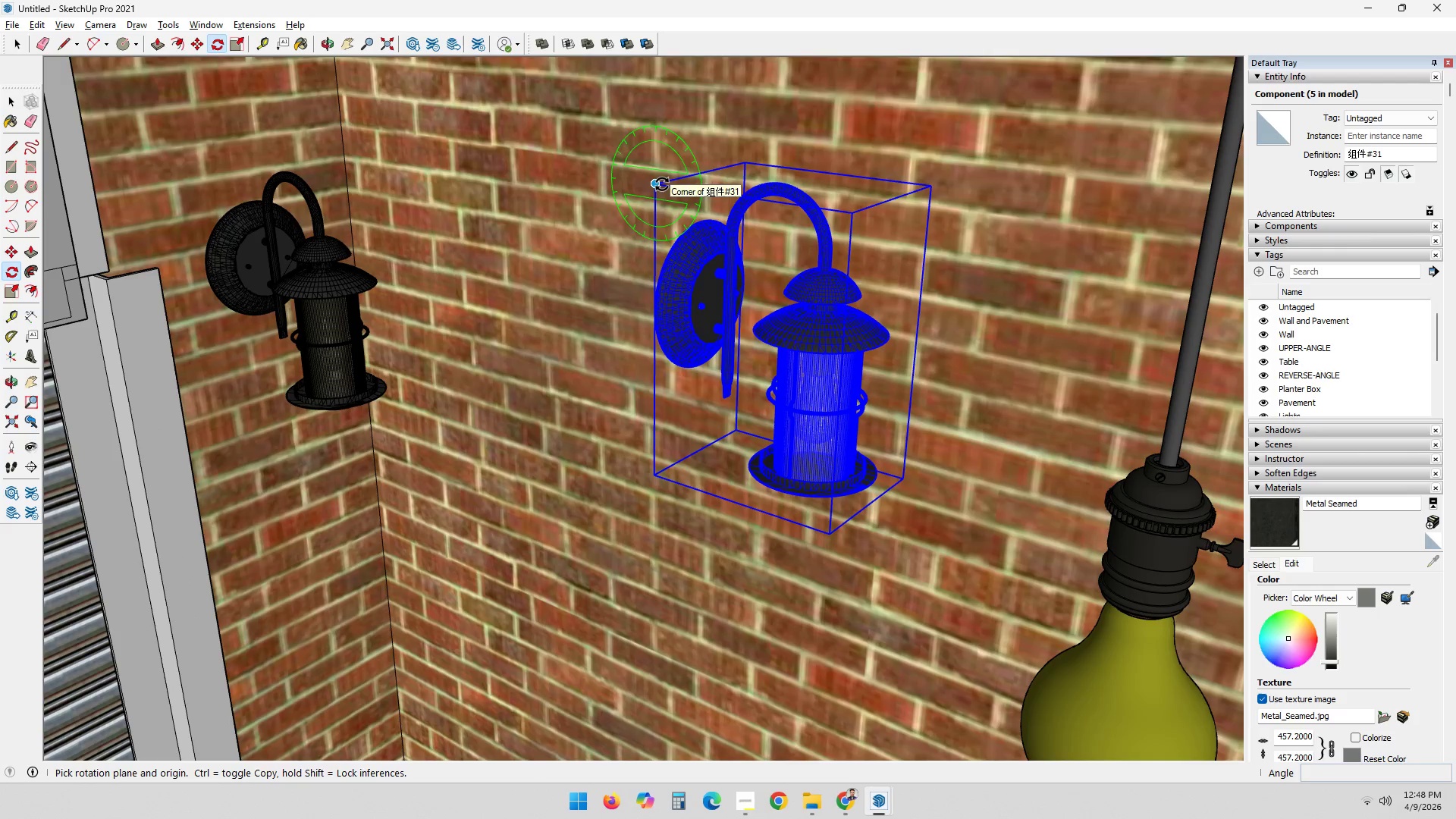 
scroll: coordinate [732, 243], scroll_direction: up, amount: 3.0
 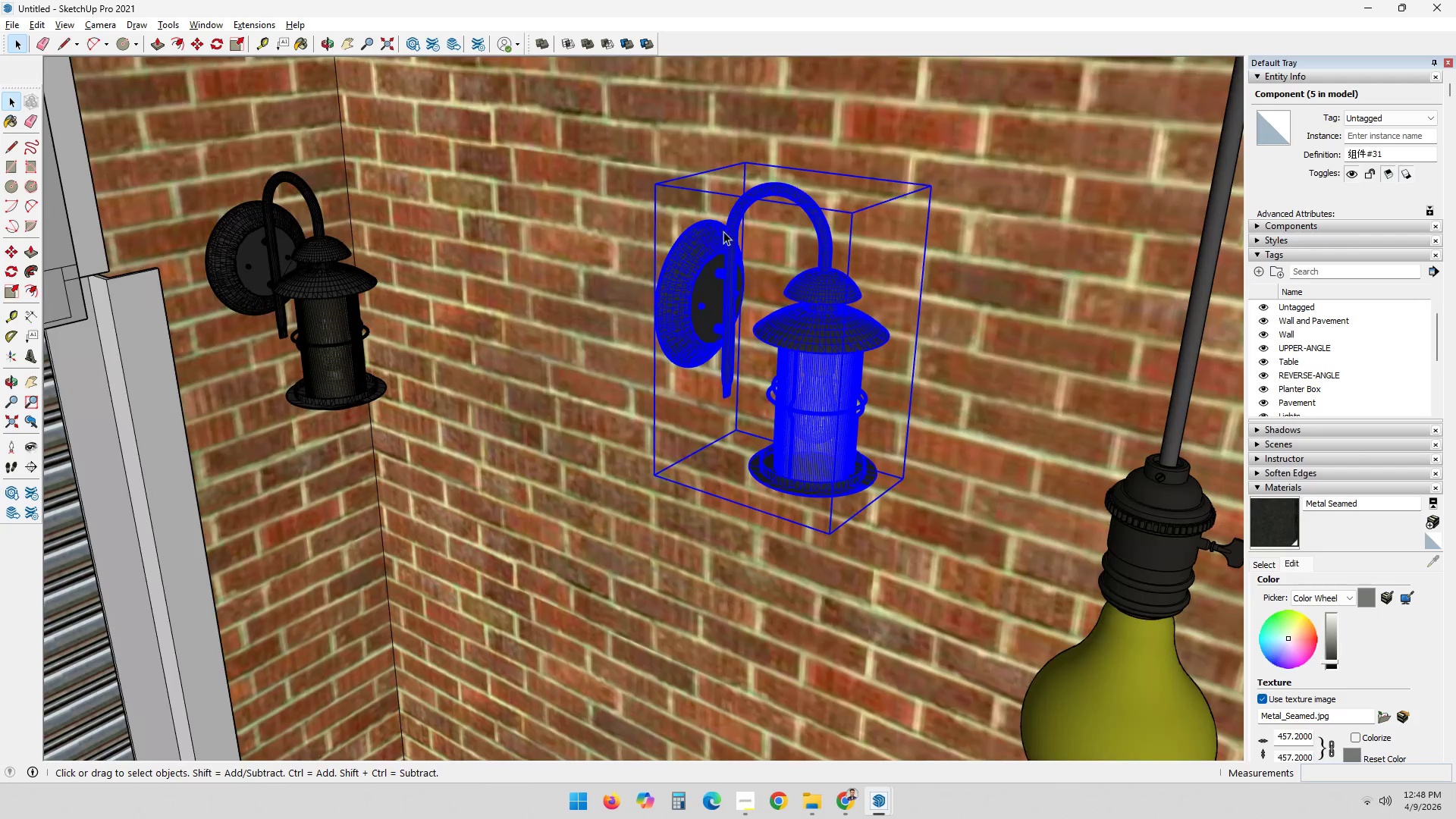 
key(ArrowUp)
 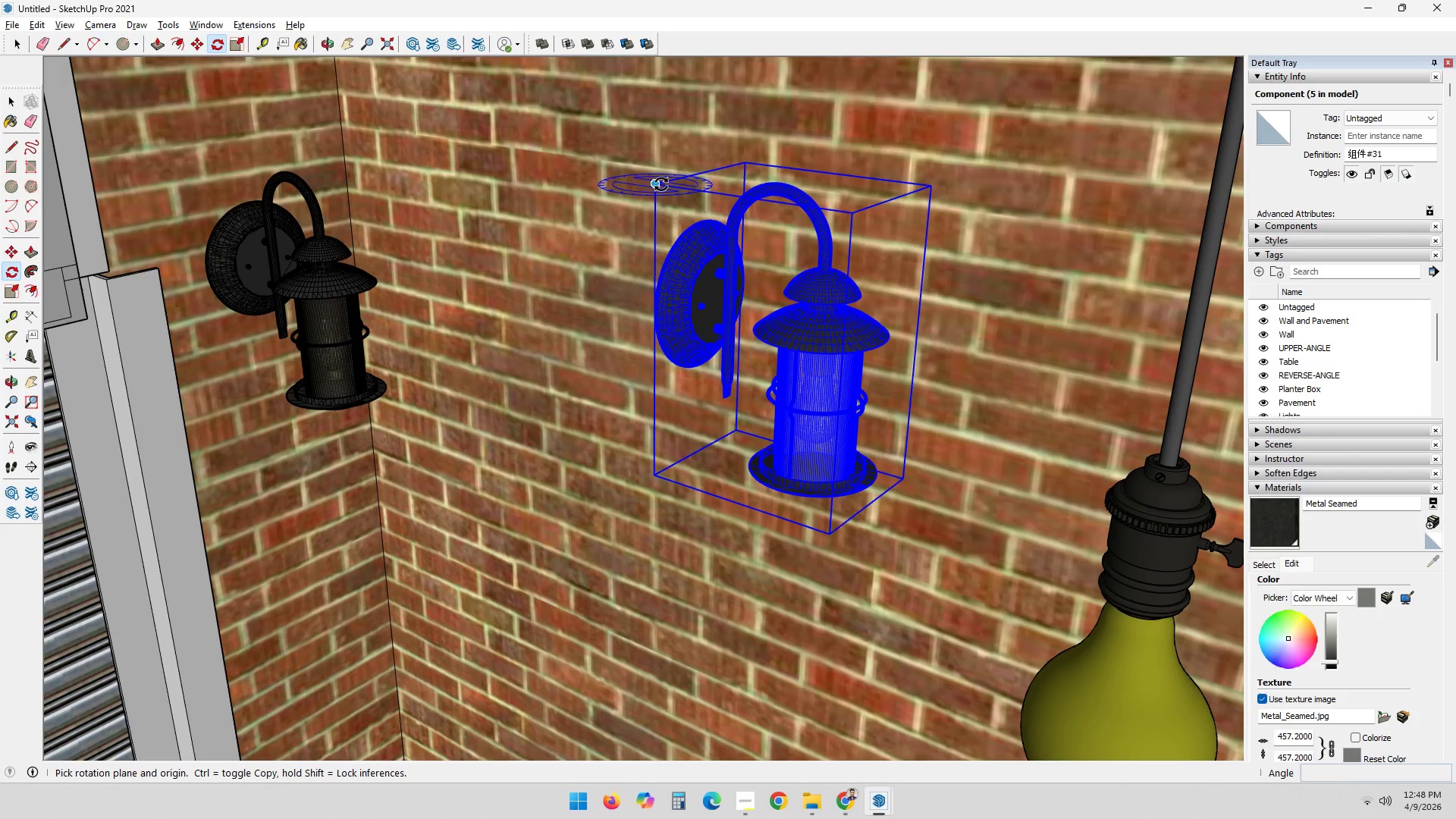 
left_click([661, 184])
 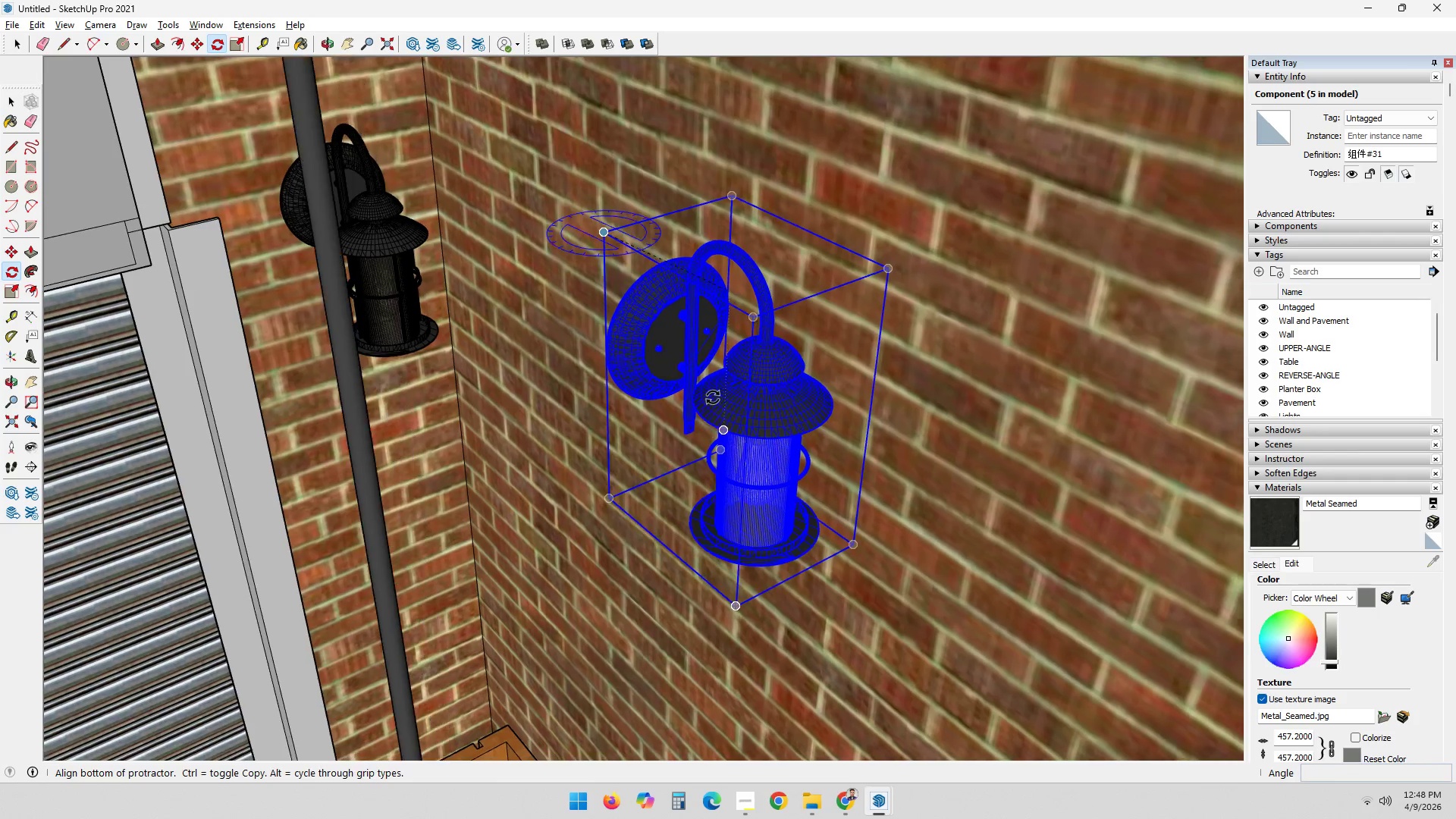 
wait(7.27)
 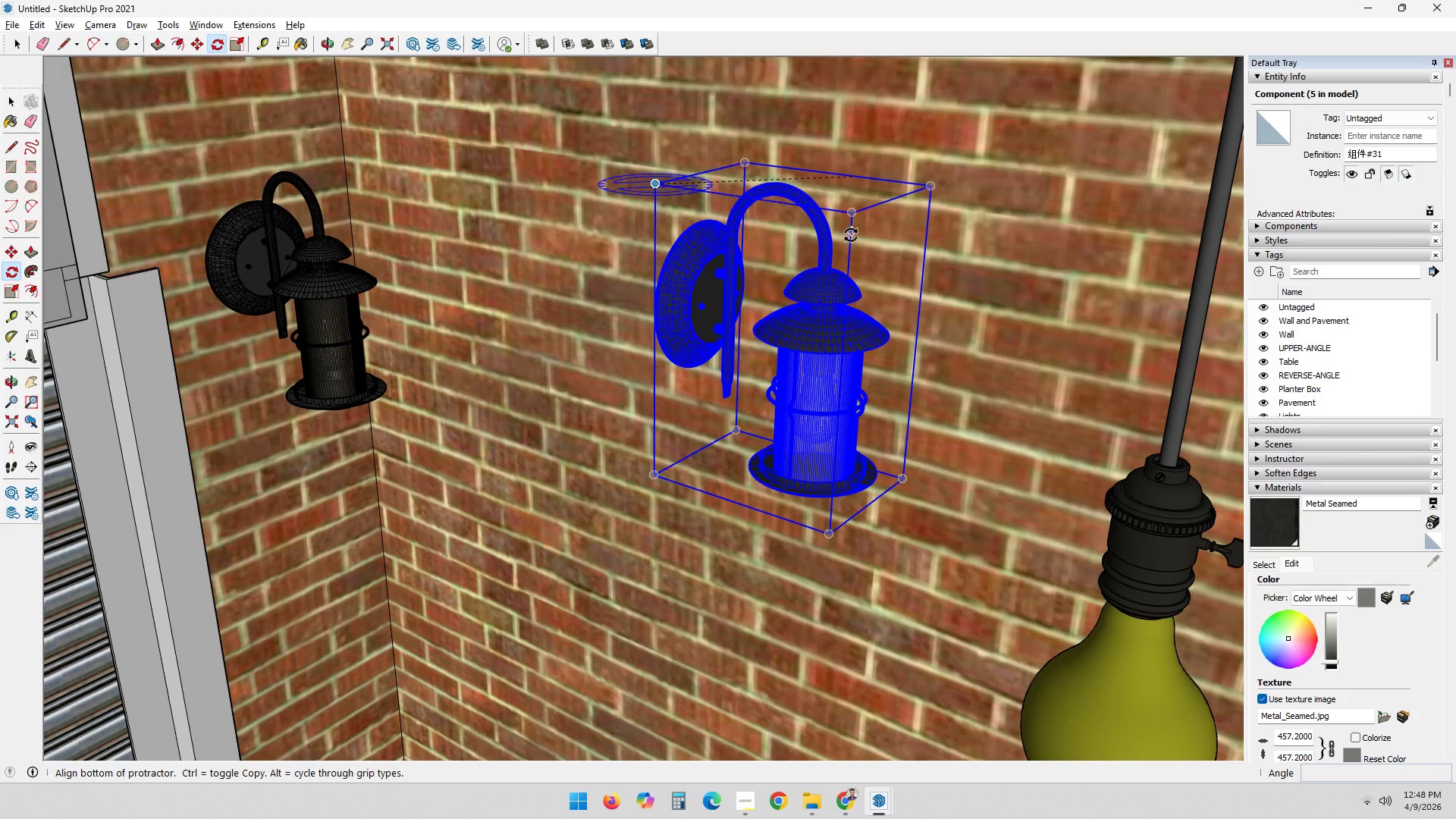 
left_click([748, 317])
 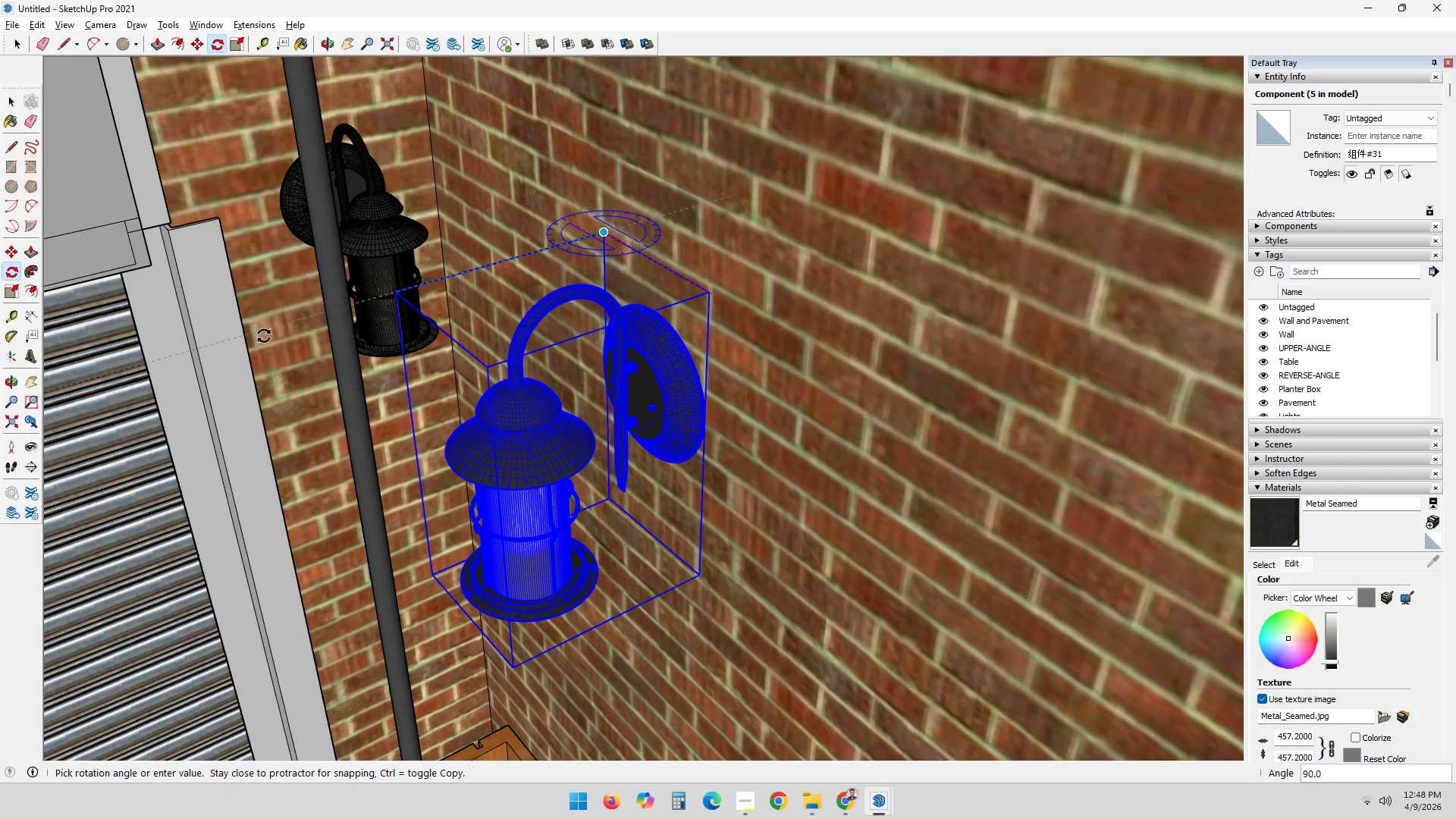 
left_click([262, 338])
 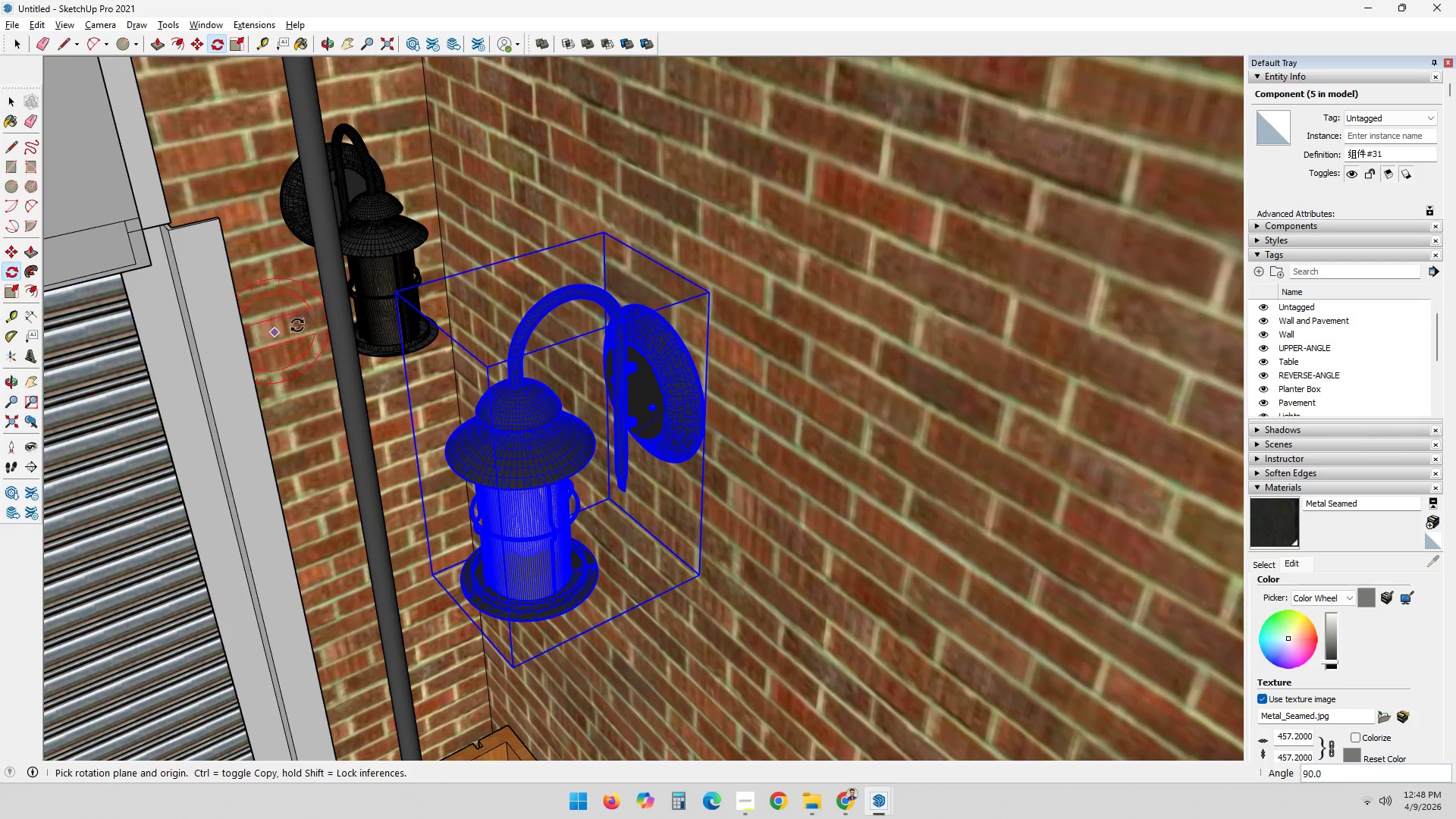 
key(Space)
 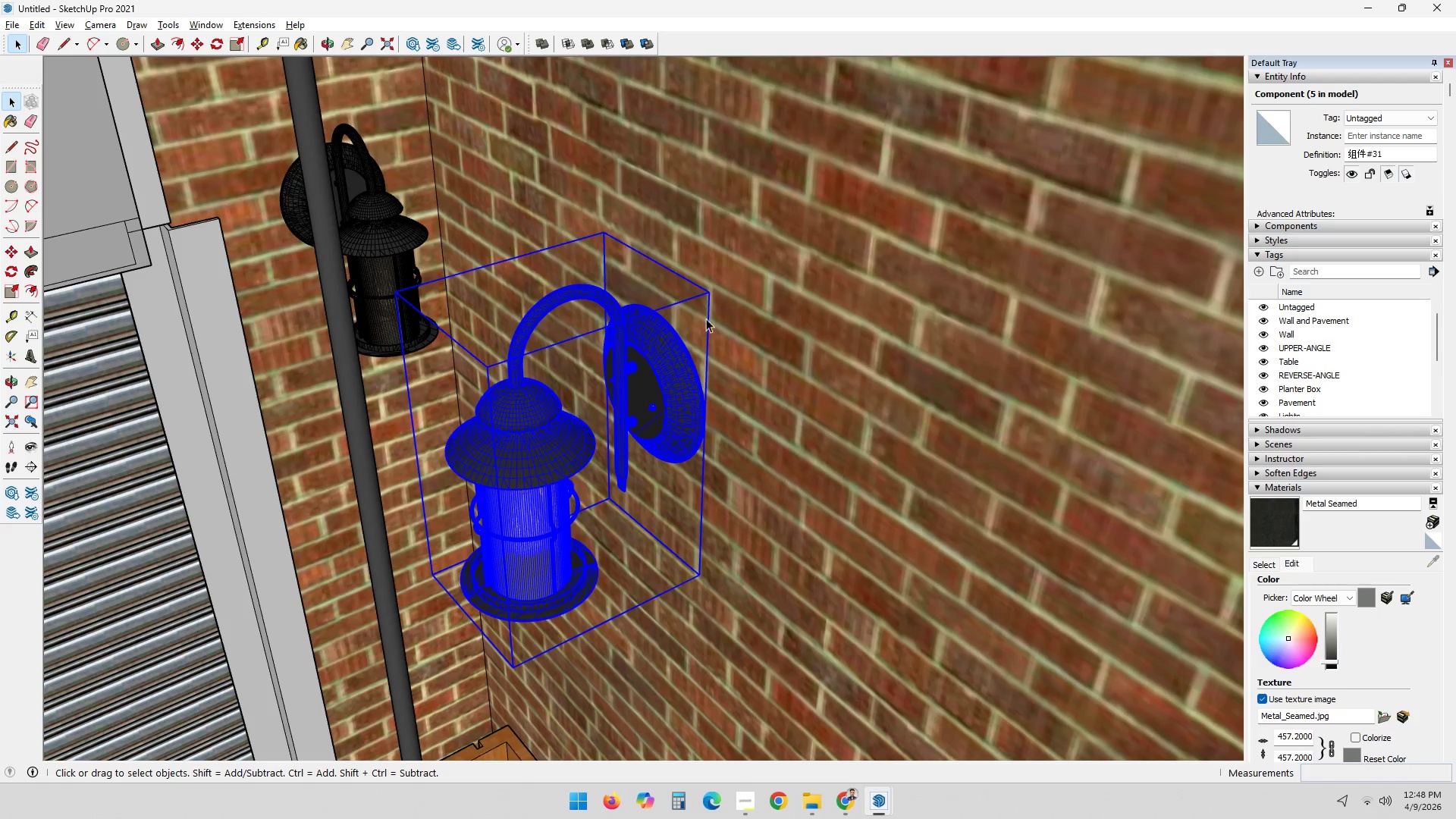 
key(M)
 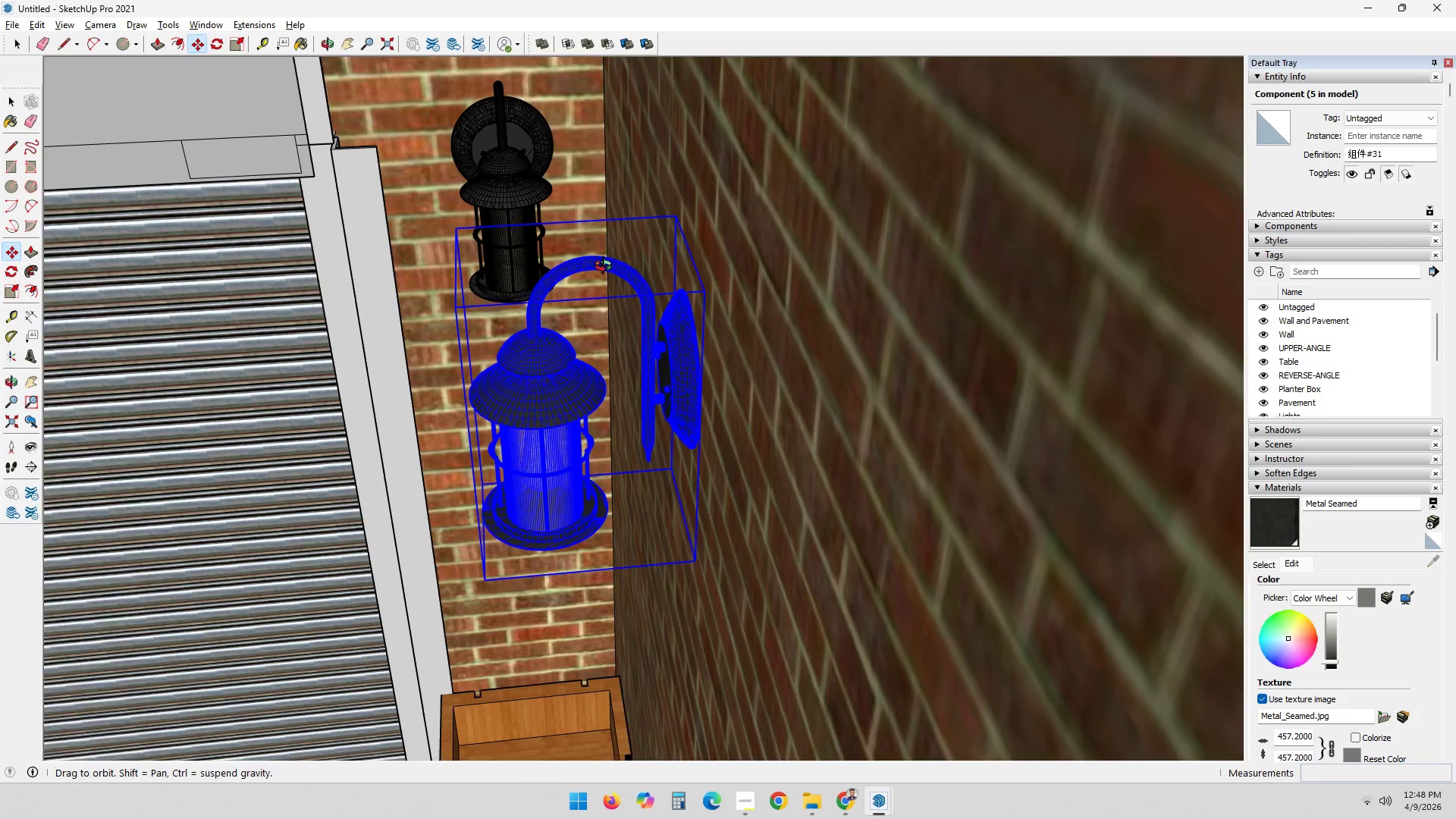 
wait(6.64)
 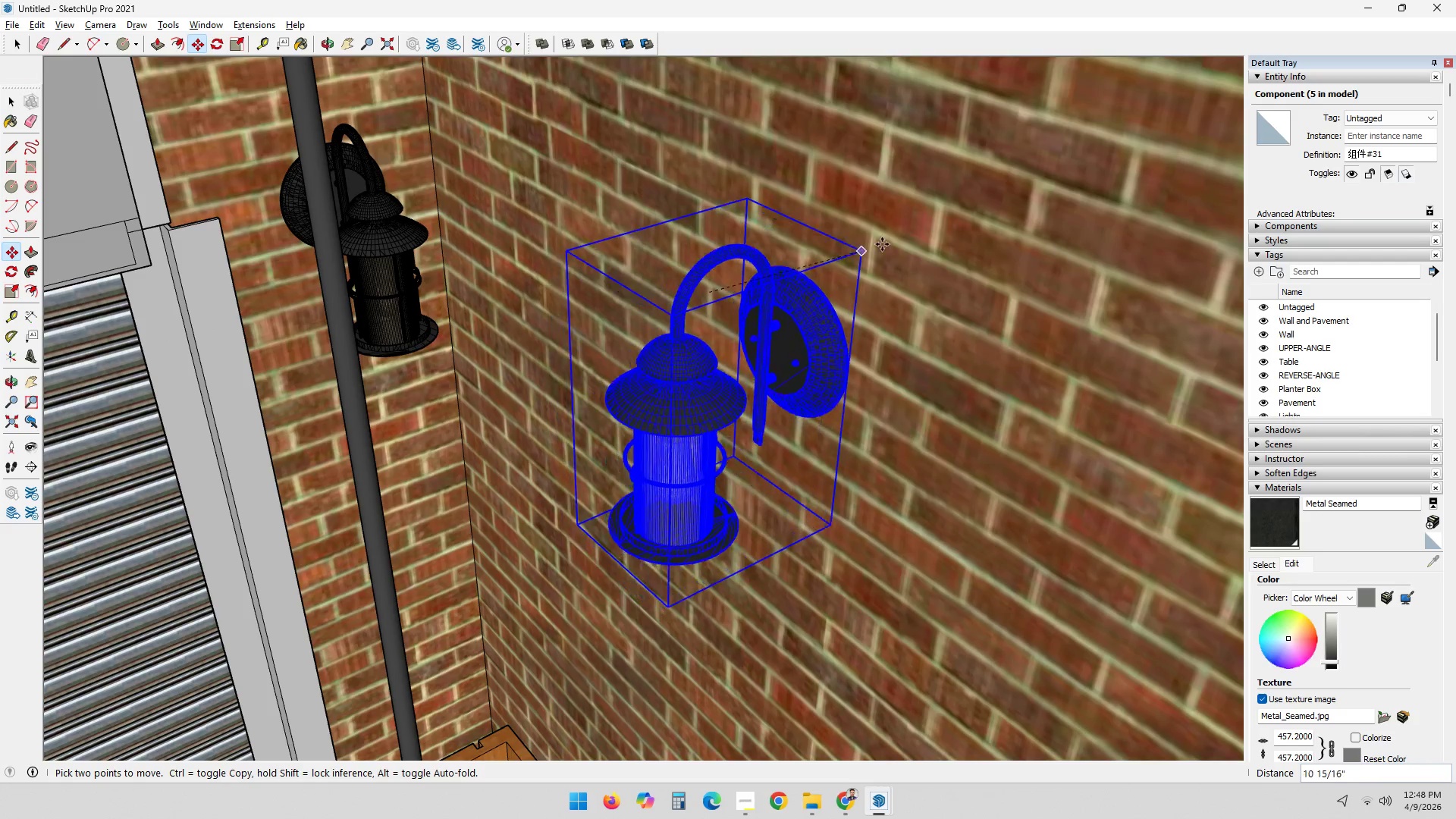 
left_click([728, 244])
 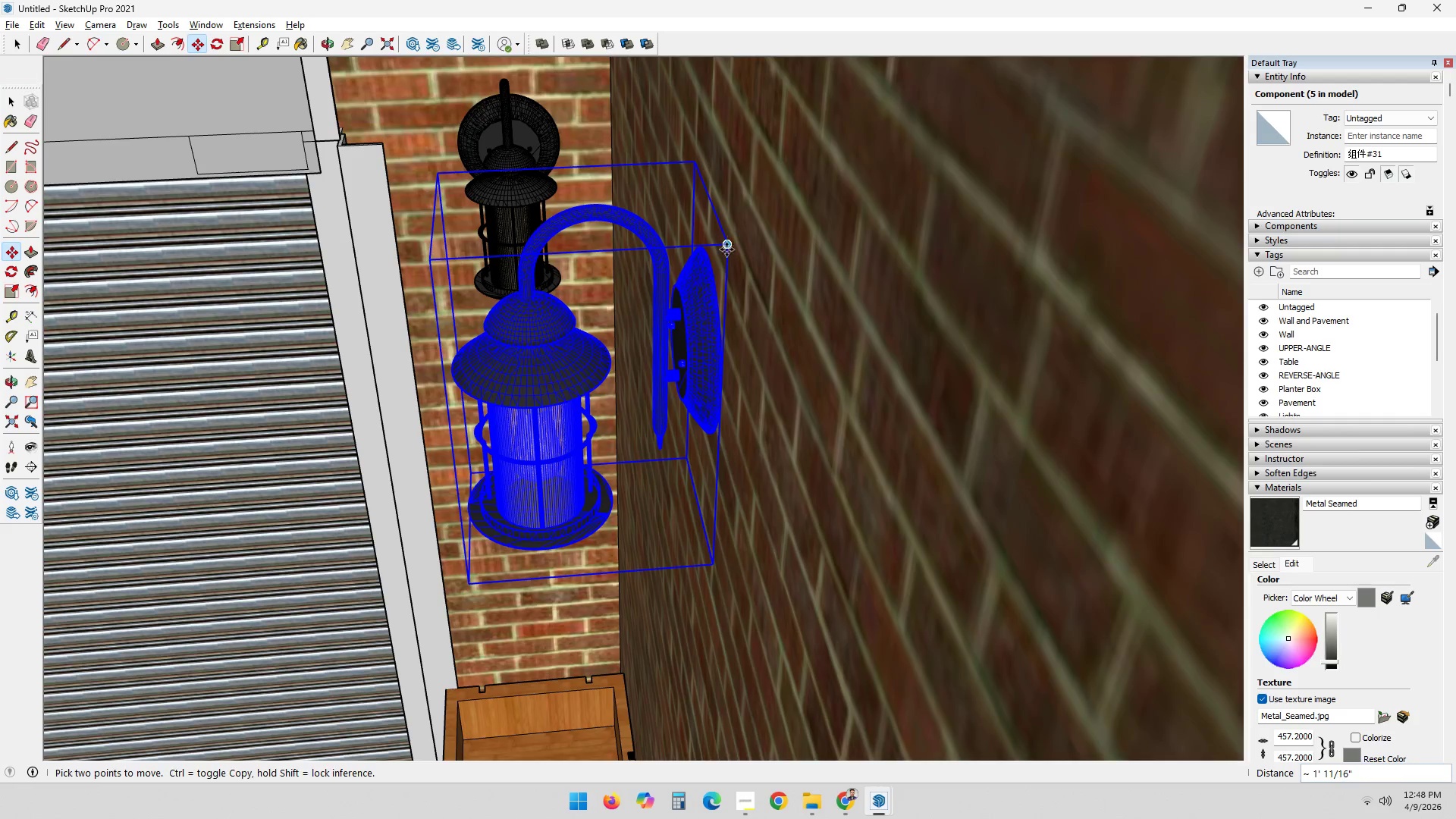 
scroll: coordinate [726, 251], scroll_direction: down, amount: 4.0
 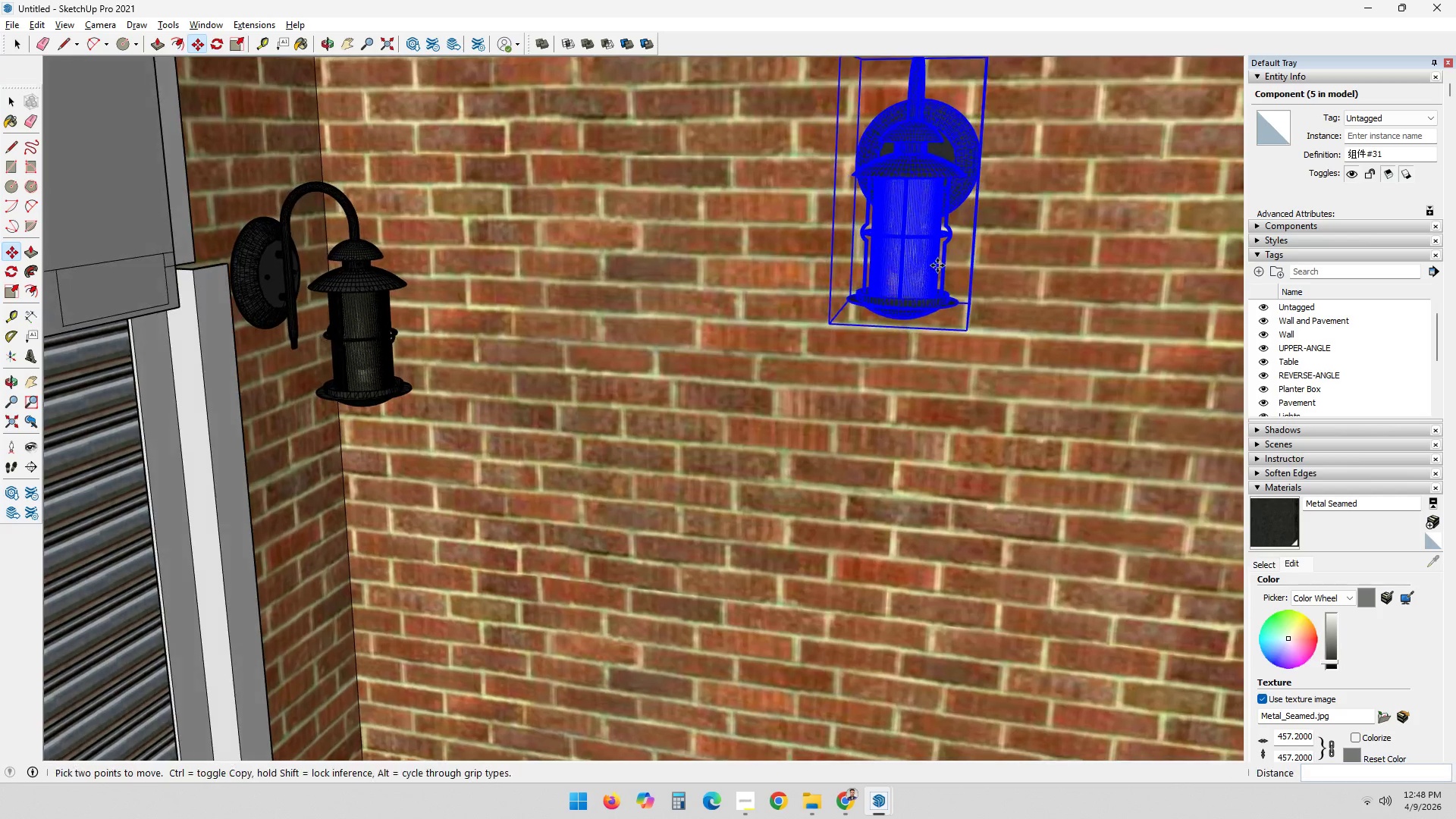 
key(Control+ControlLeft)
 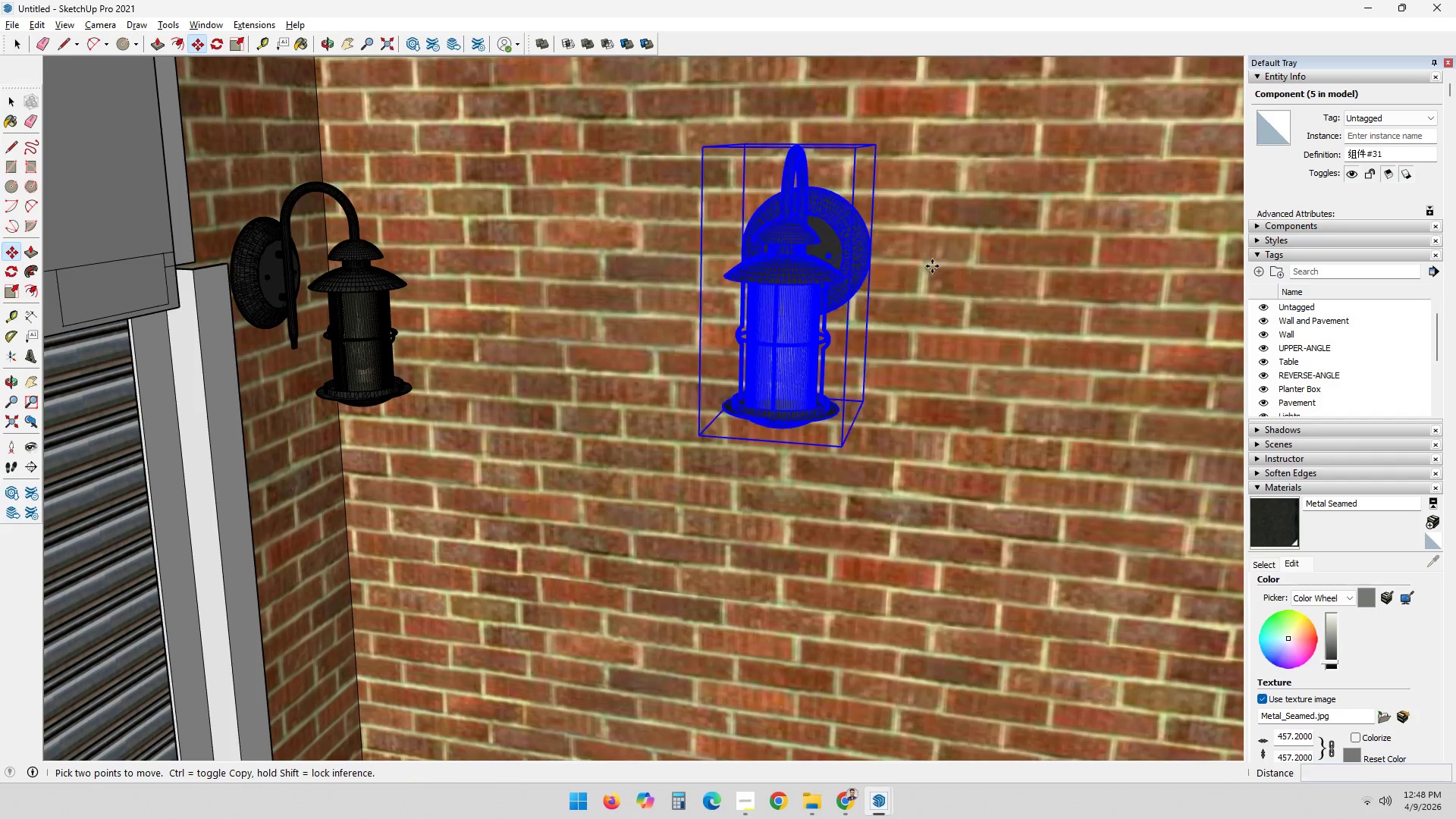 
key(Control+Z)
 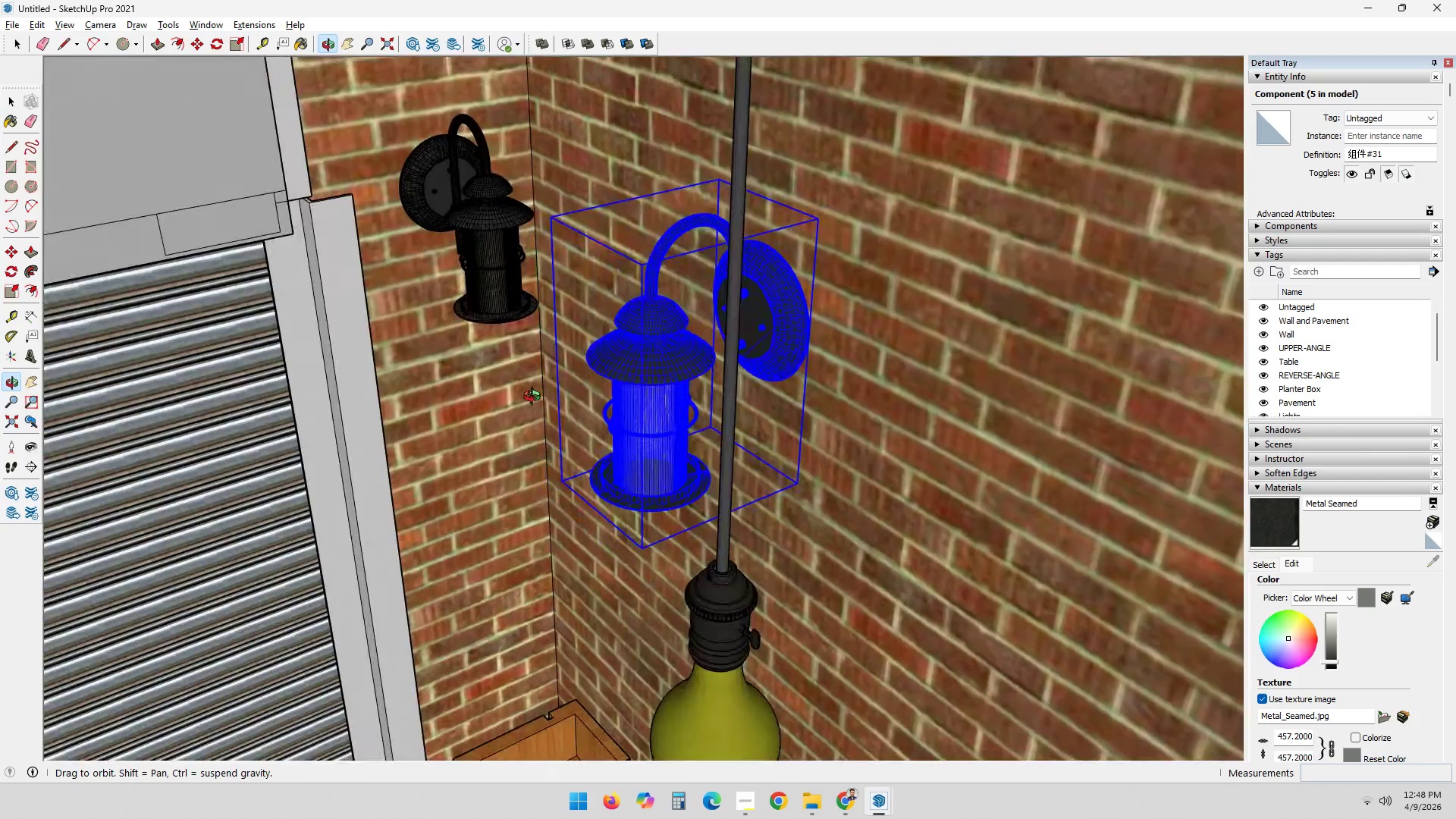 
key(Control+ControlLeft)
 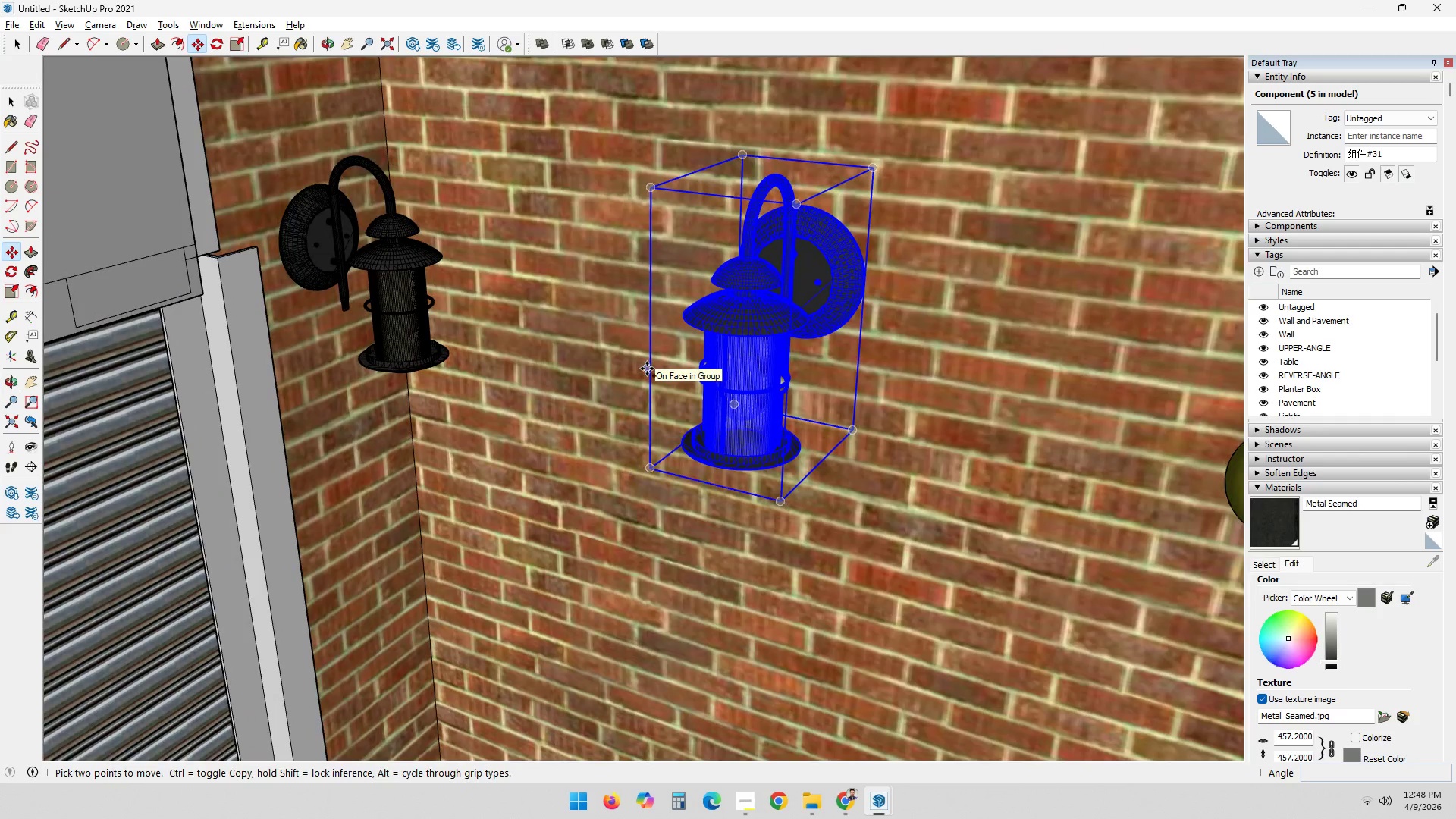 
key(Control+Z)
 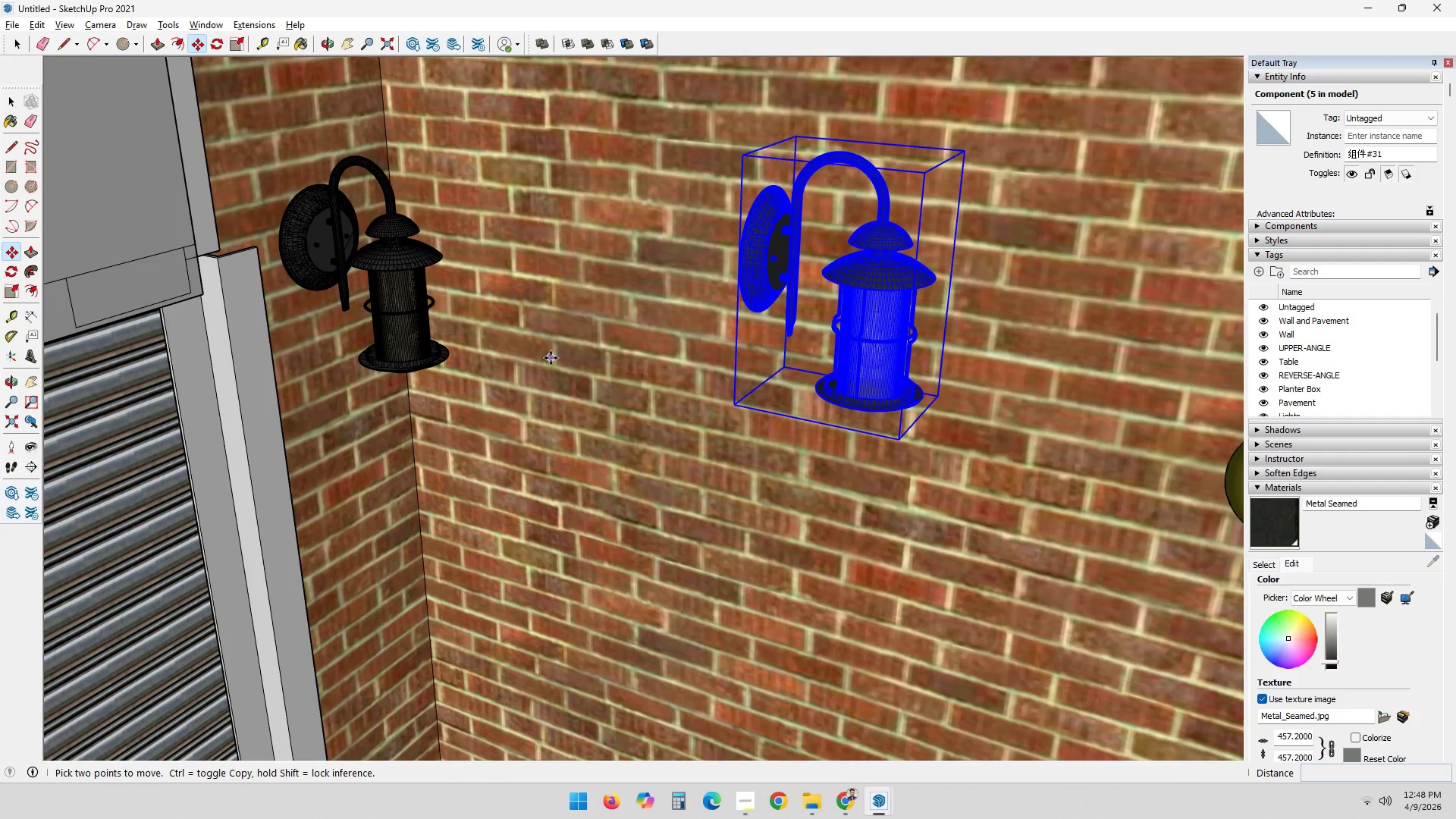 
key(Control+ControlLeft)
 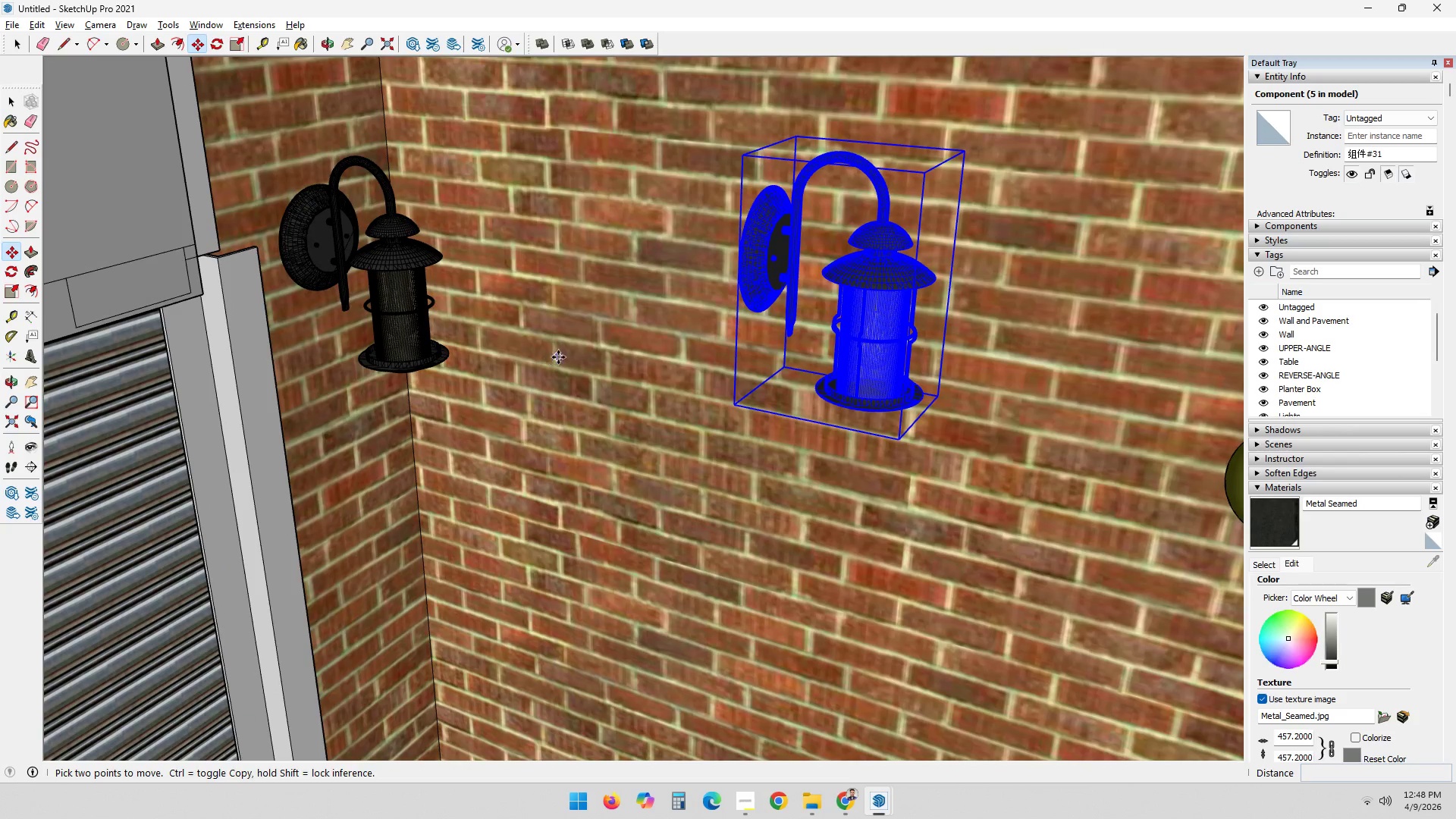 
key(Control+Z)
 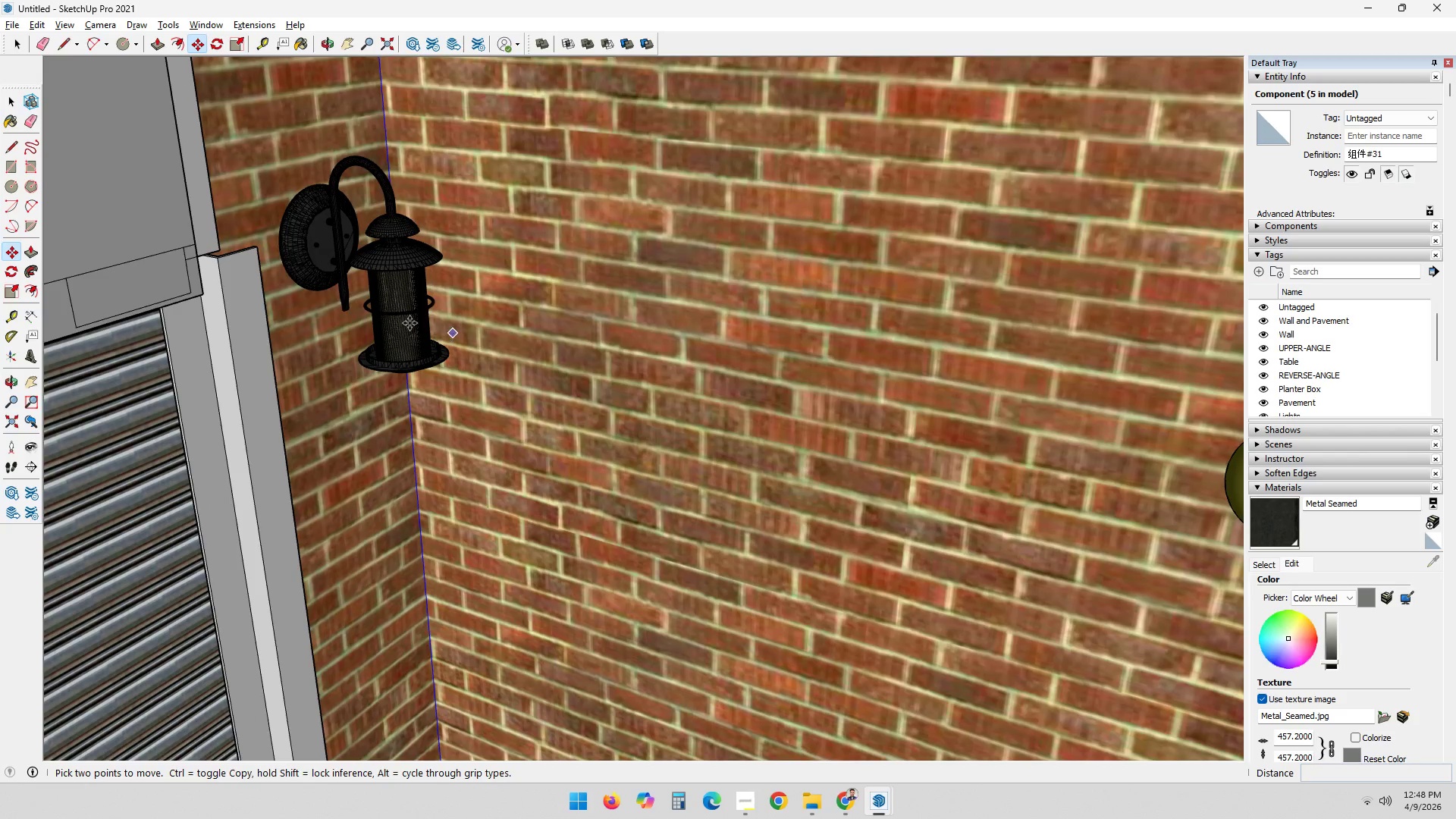 
key(Space)
 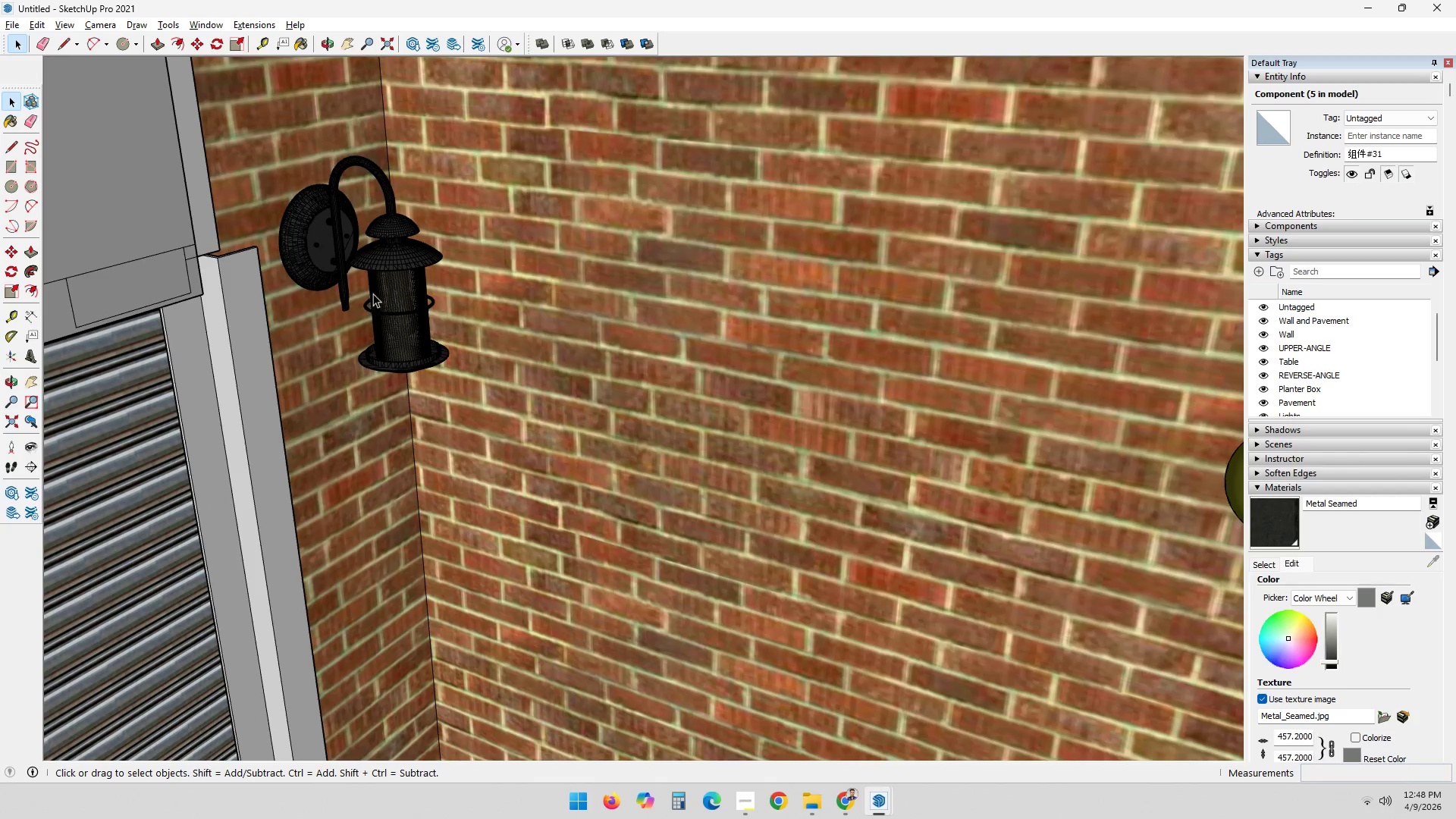 
left_click([377, 290])
 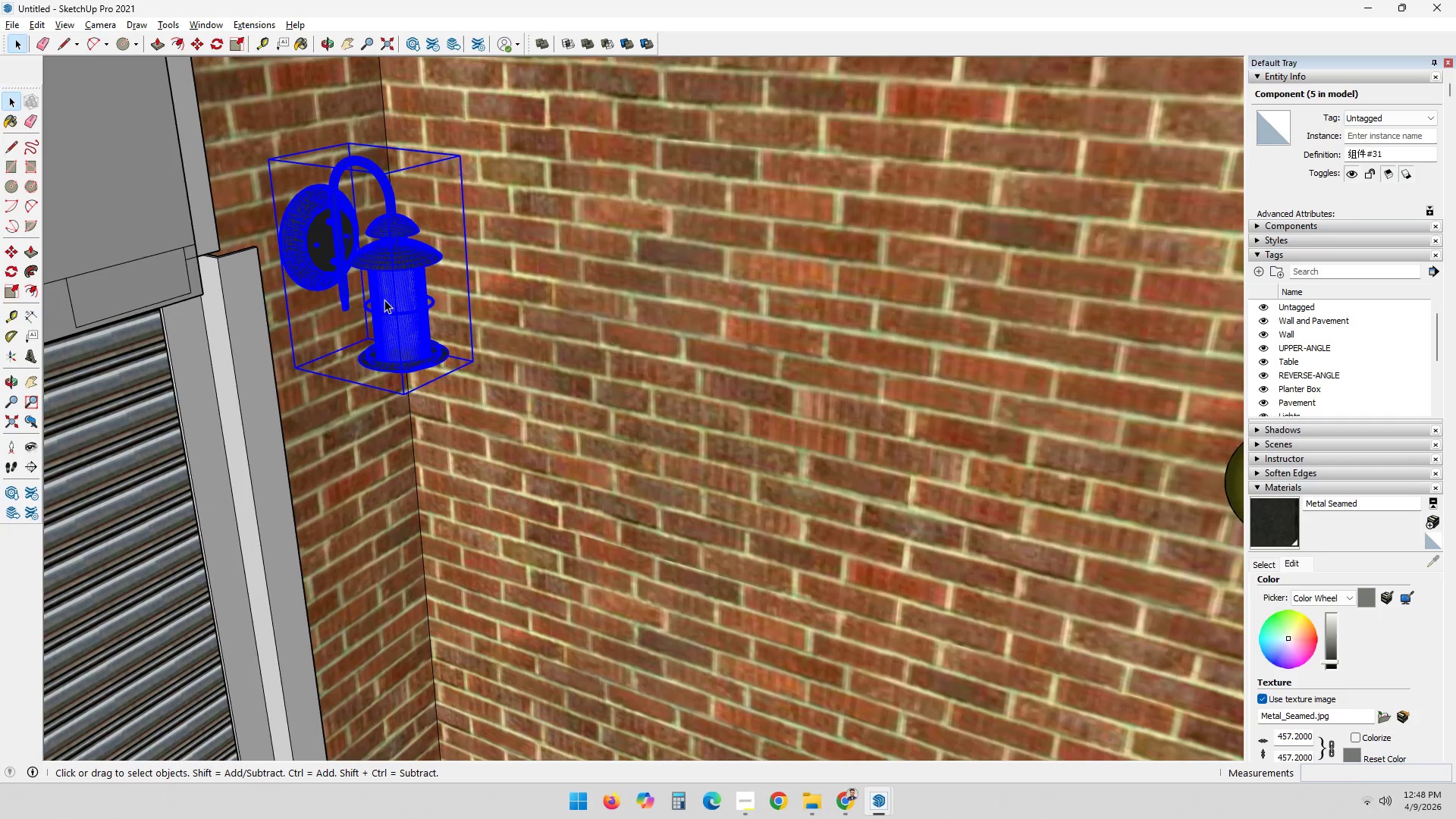 
scroll: coordinate [406, 309], scroll_direction: down, amount: 2.0
 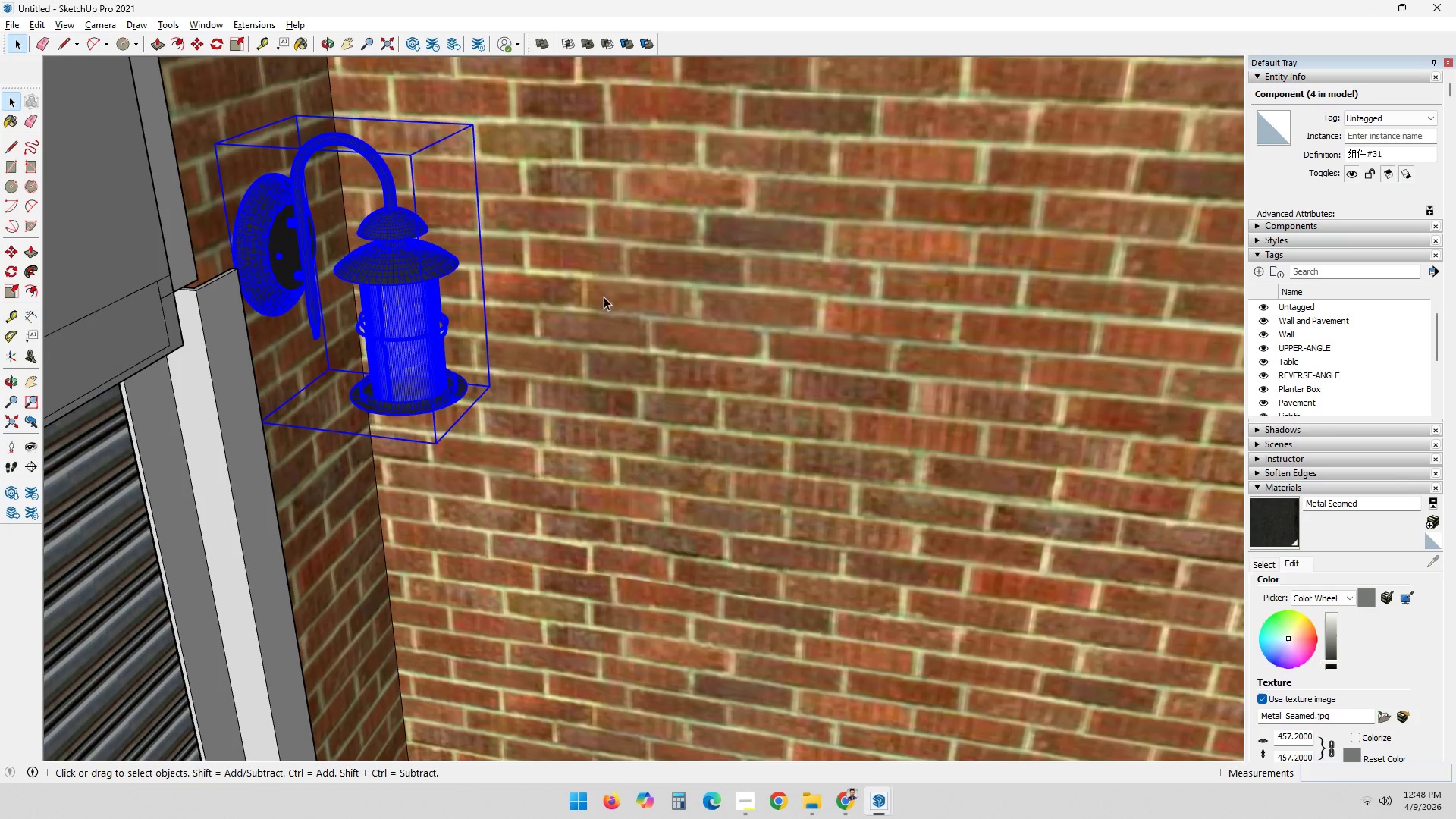 
key(M)
 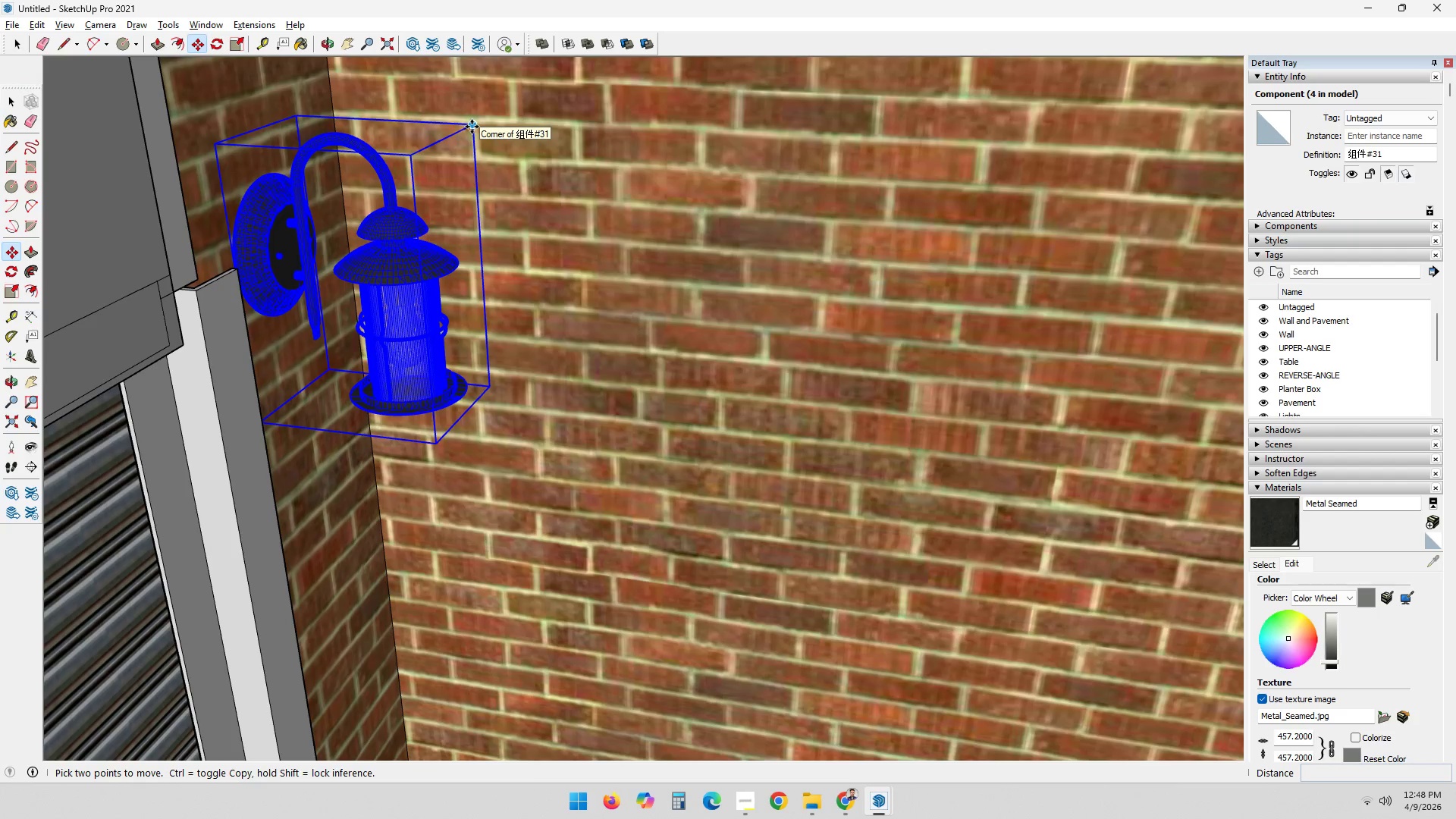 
left_click([471, 127])
 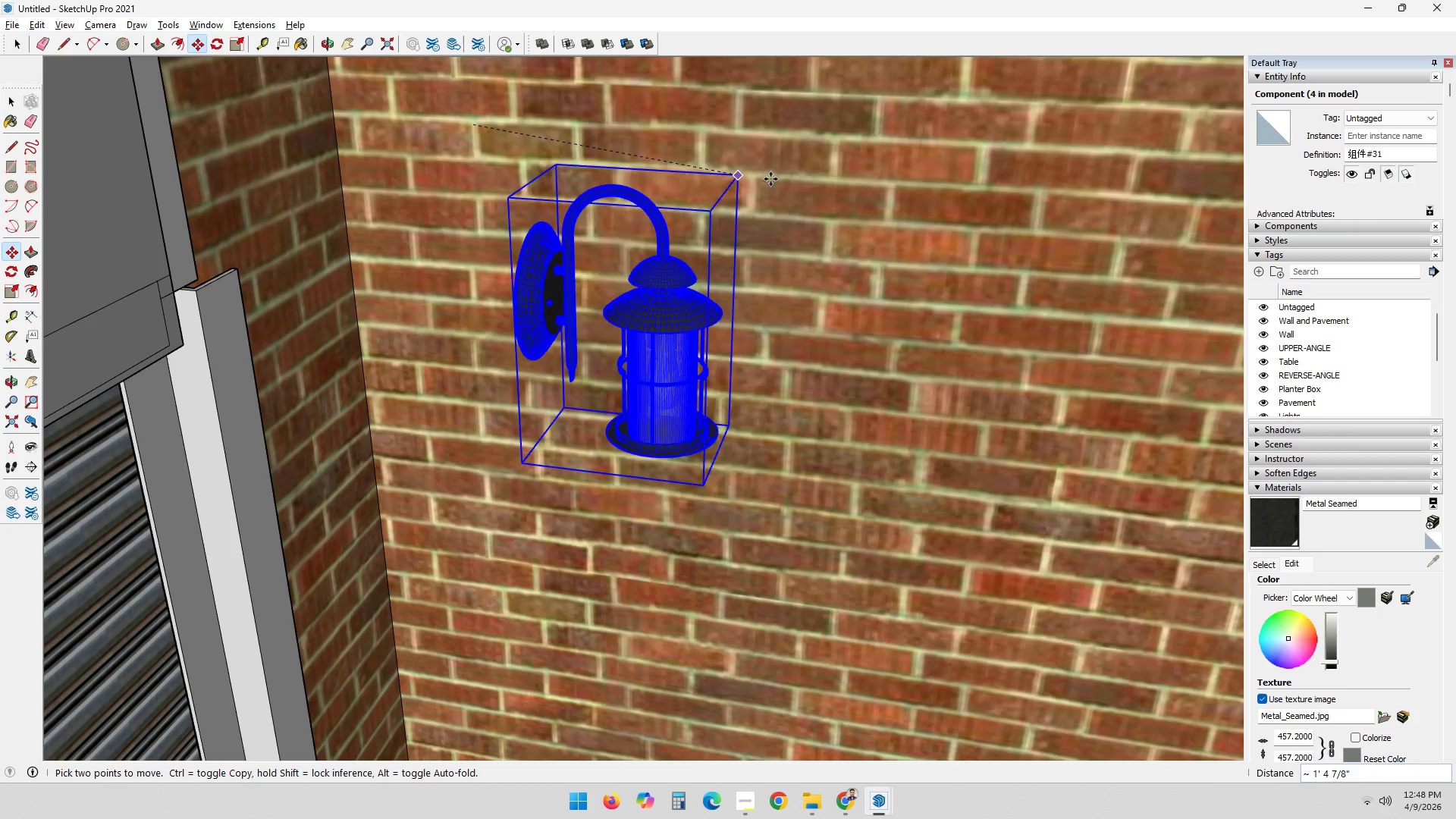 
key(Control+ControlLeft)
 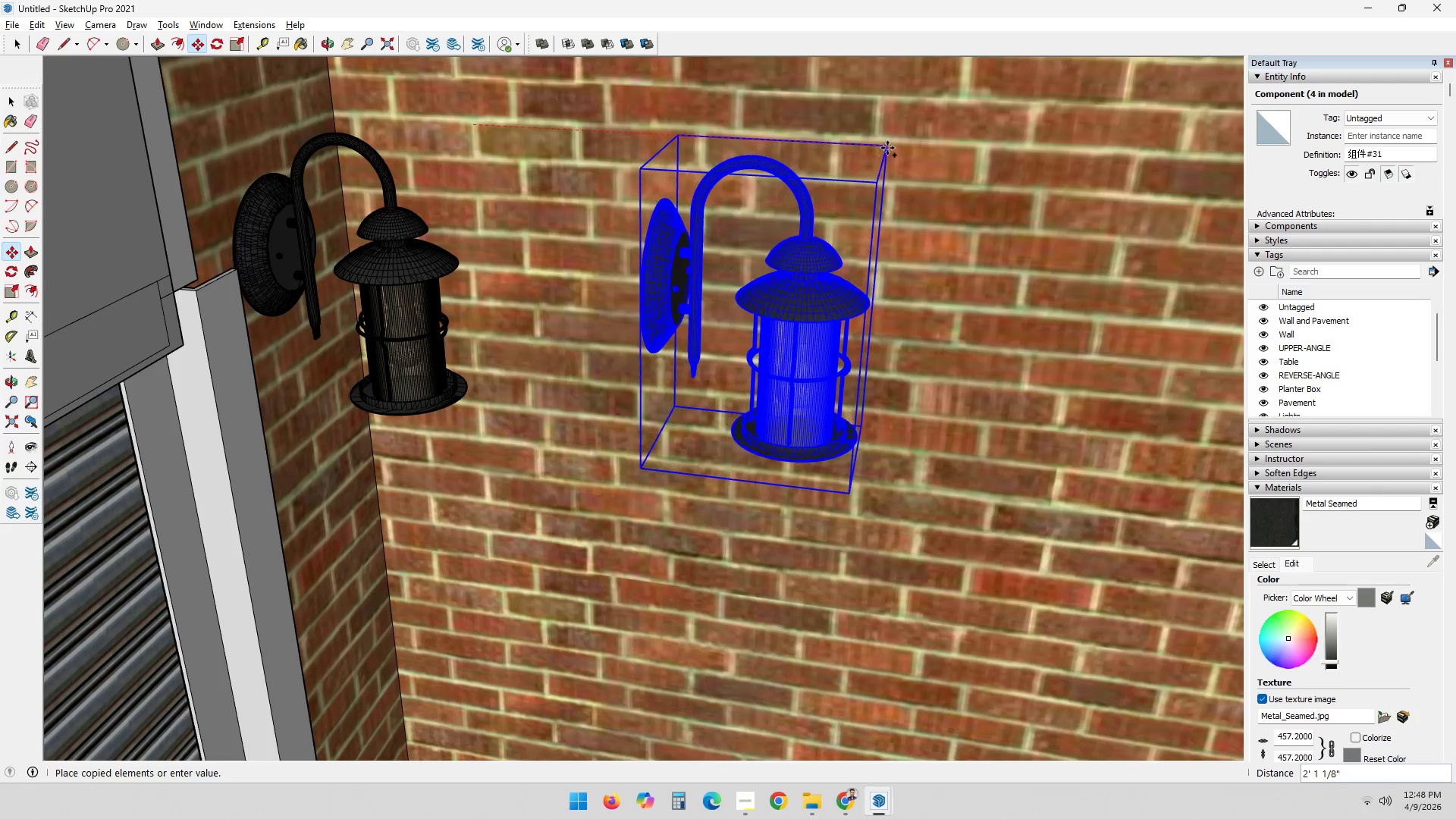 
left_click([901, 150])
 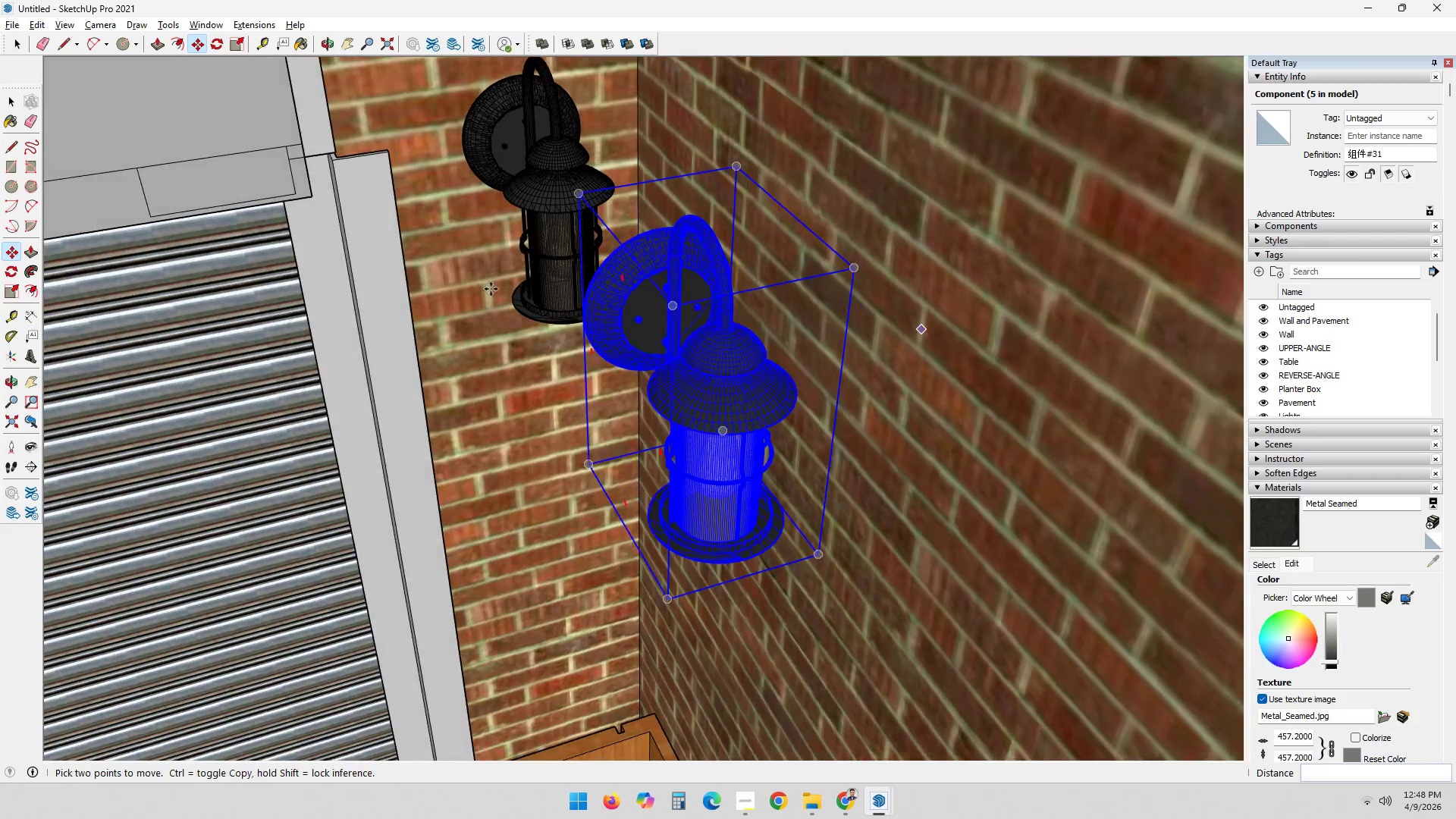 
key(Q)
 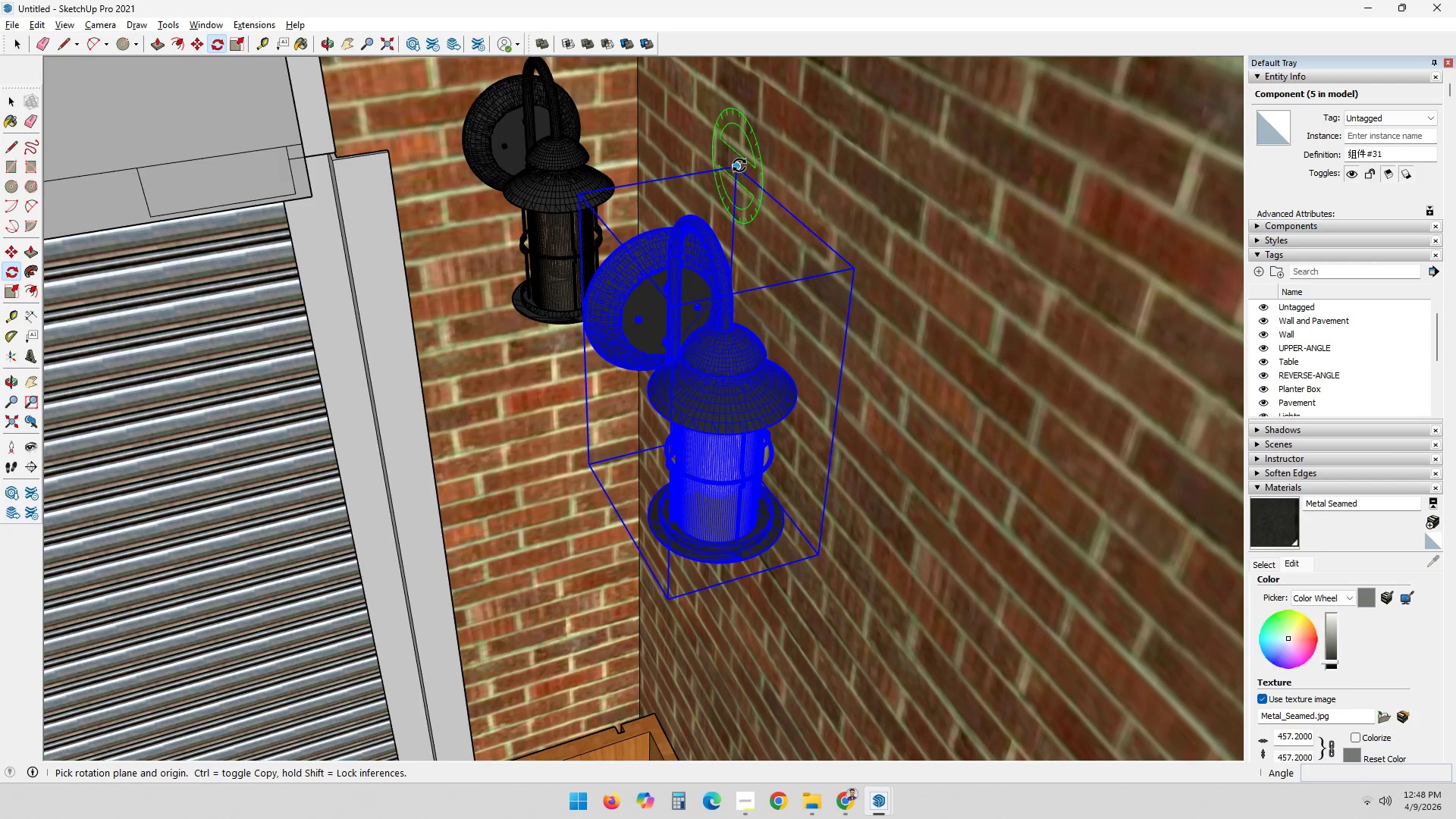 
key(ArrowLeft)
 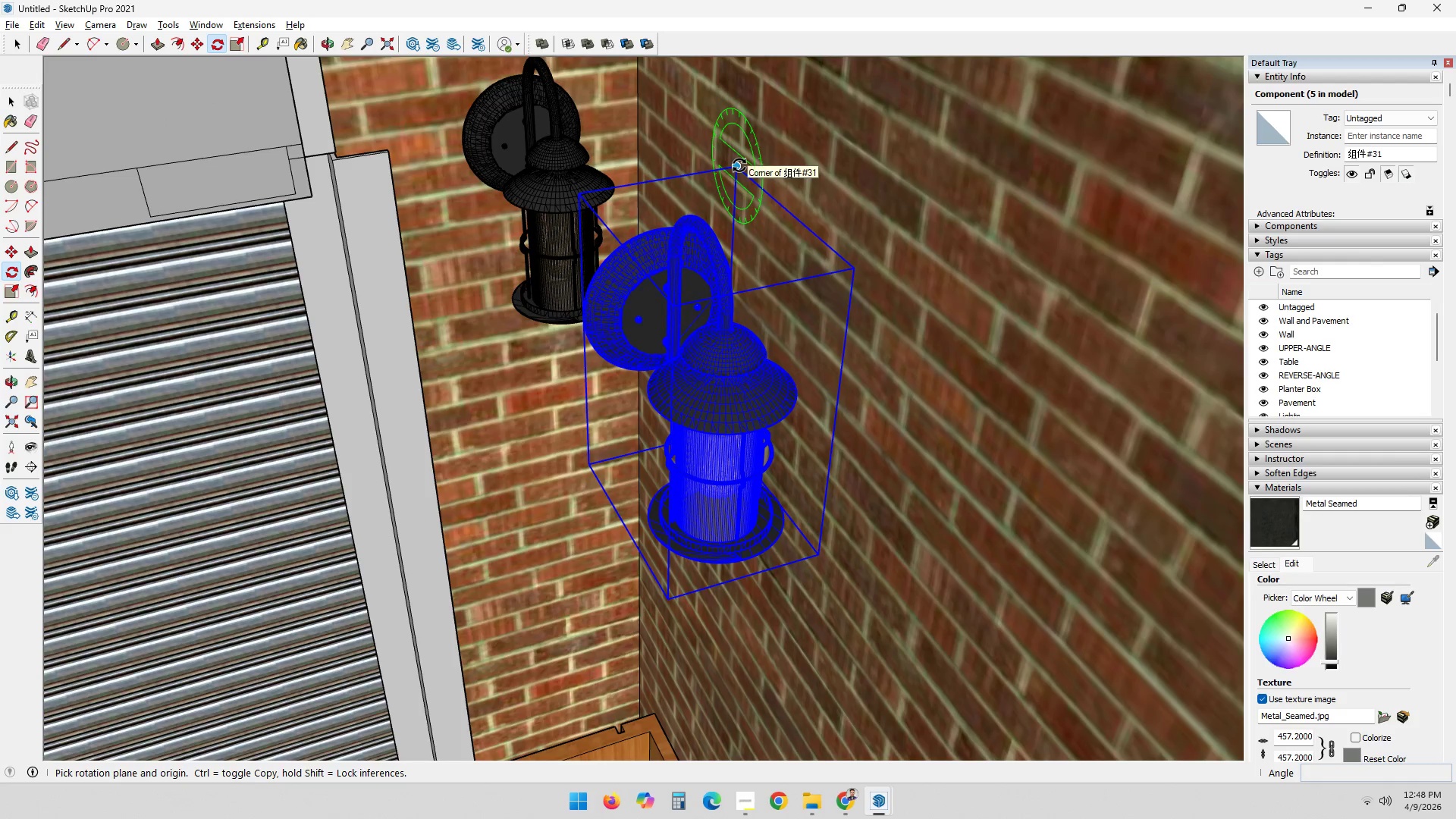 
key(ArrowRight)
 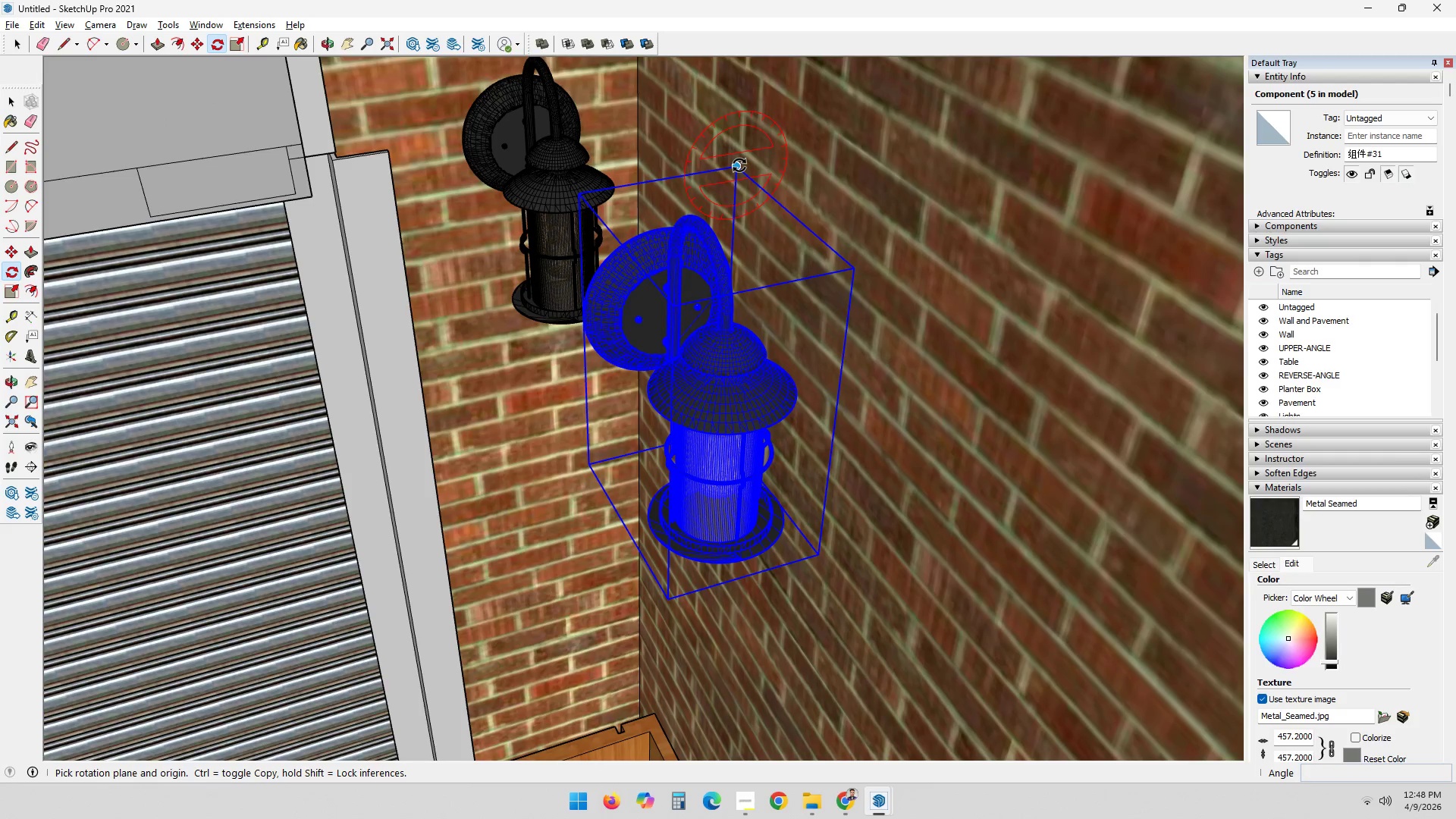 
key(ArrowUp)
 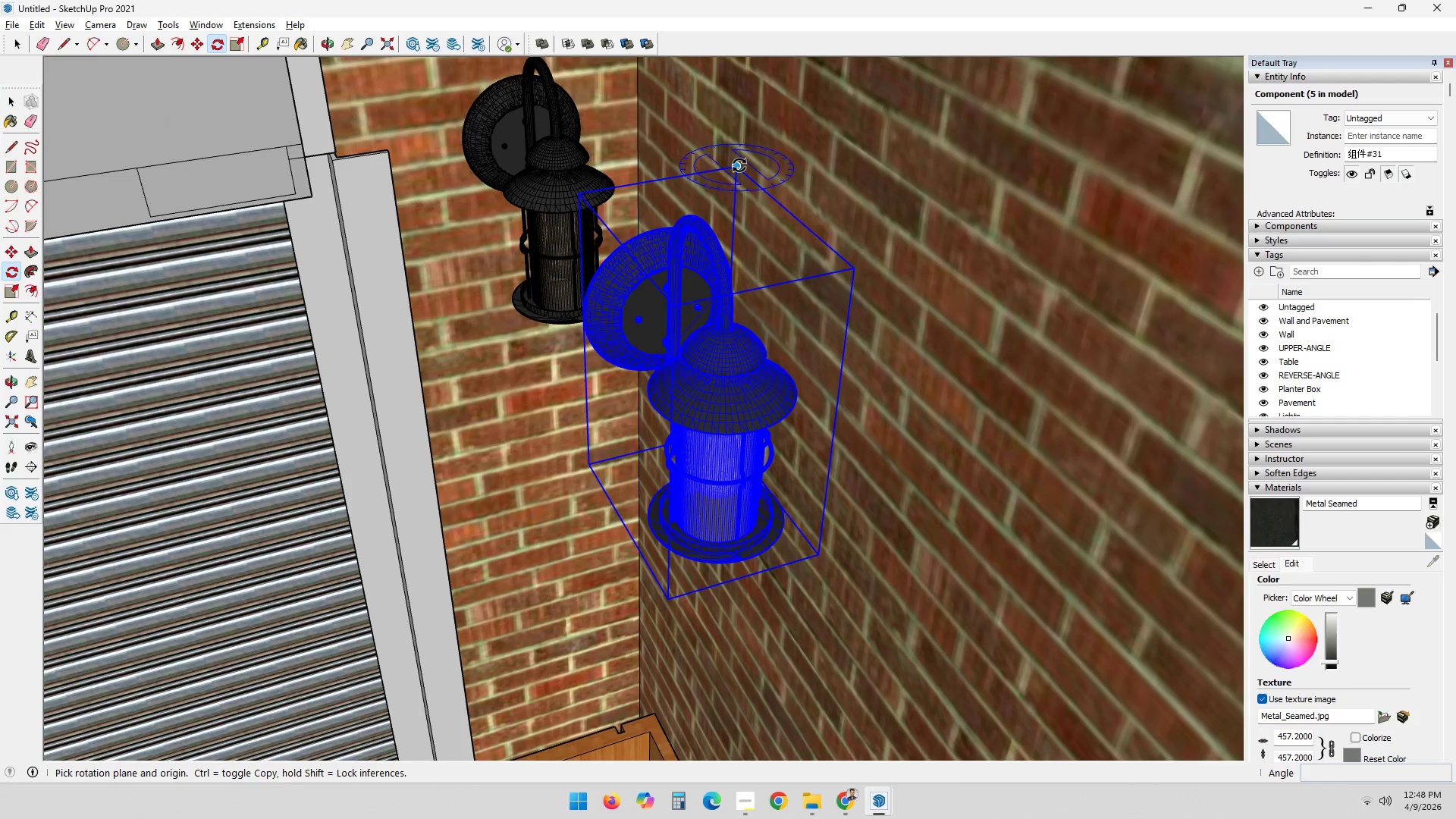 
key(ArrowDown)
 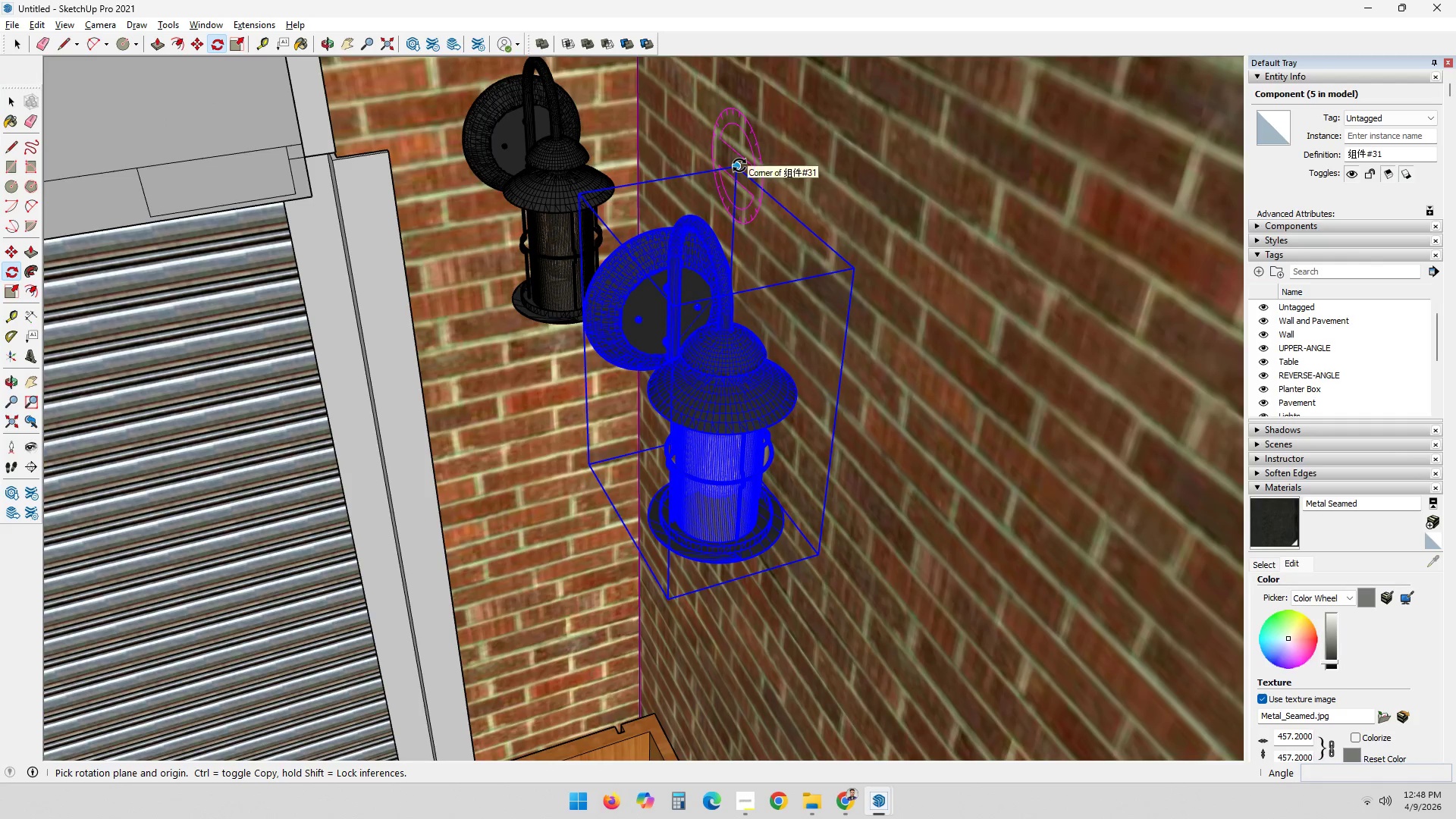 
key(ArrowUp)
 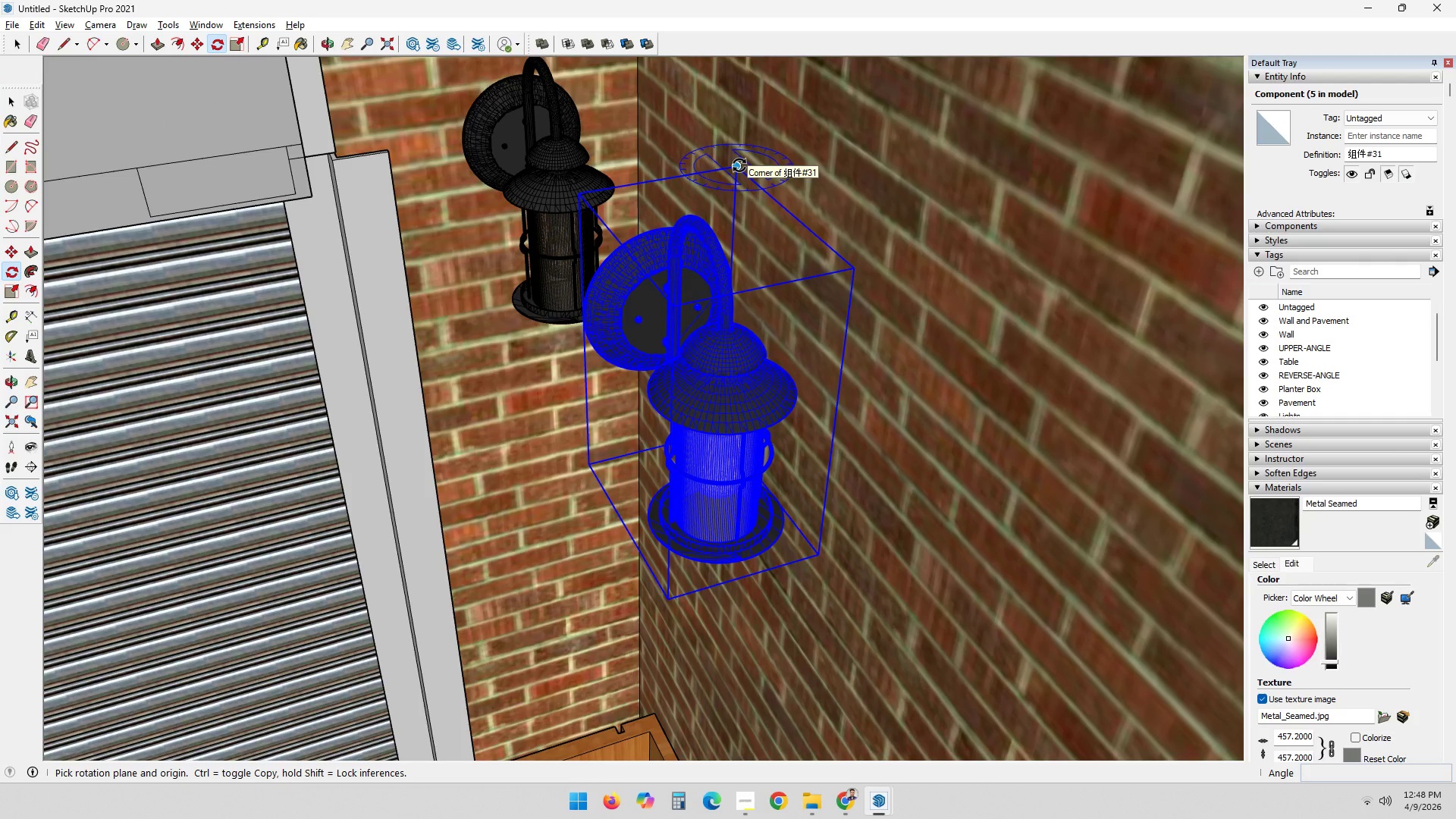 
left_click([739, 165])
 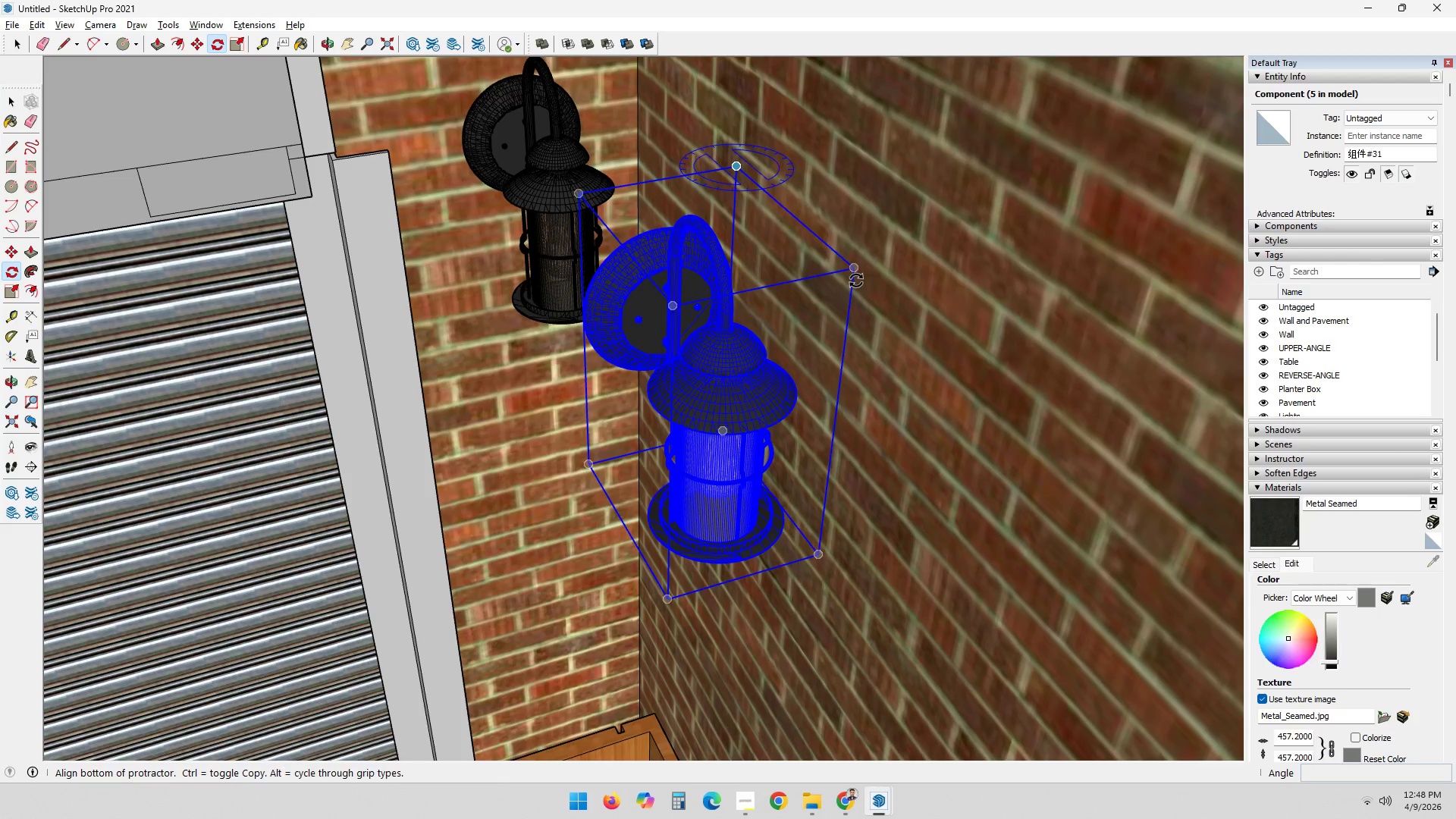 
left_click([858, 281])
 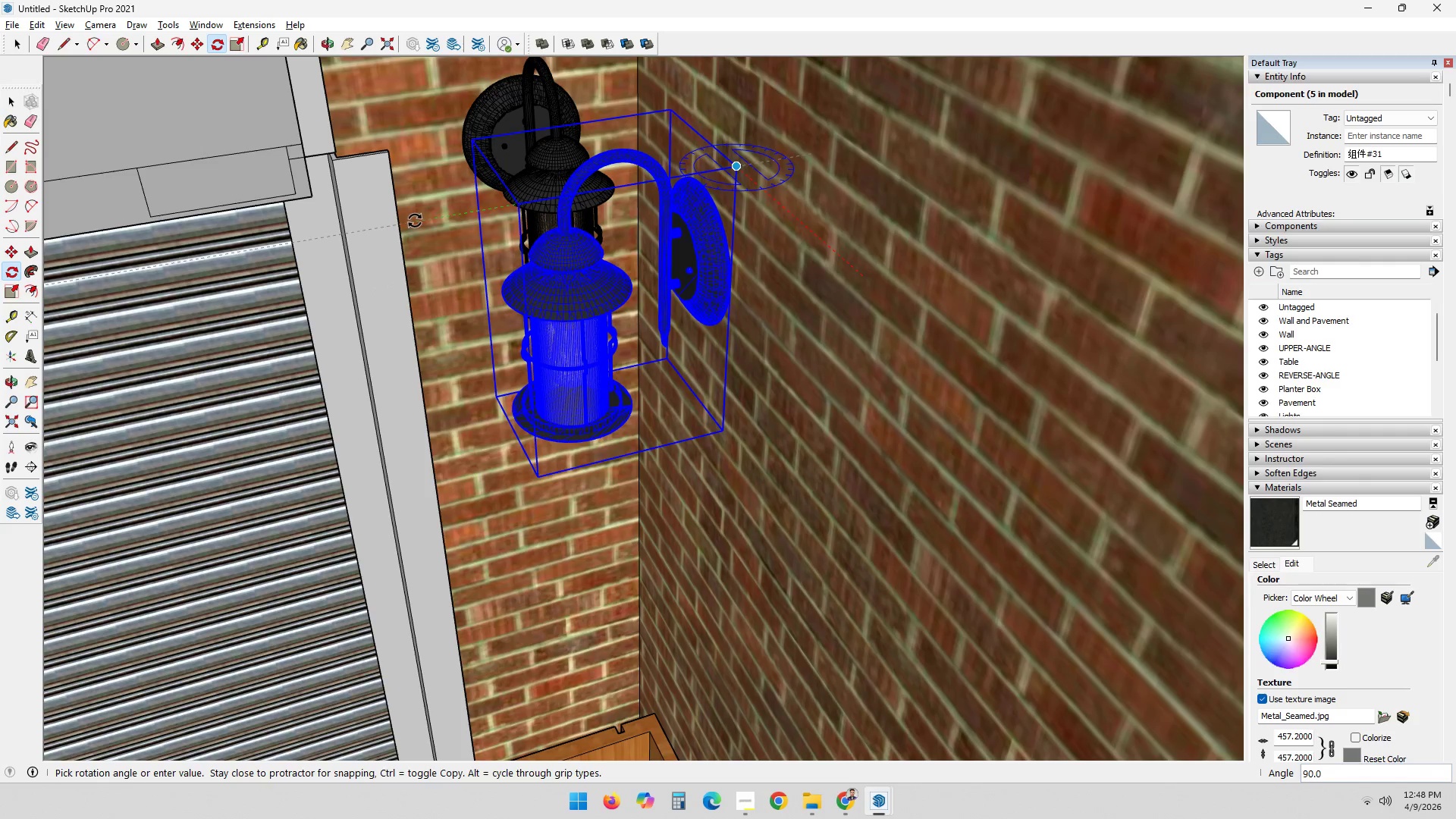 
left_click([412, 215])
 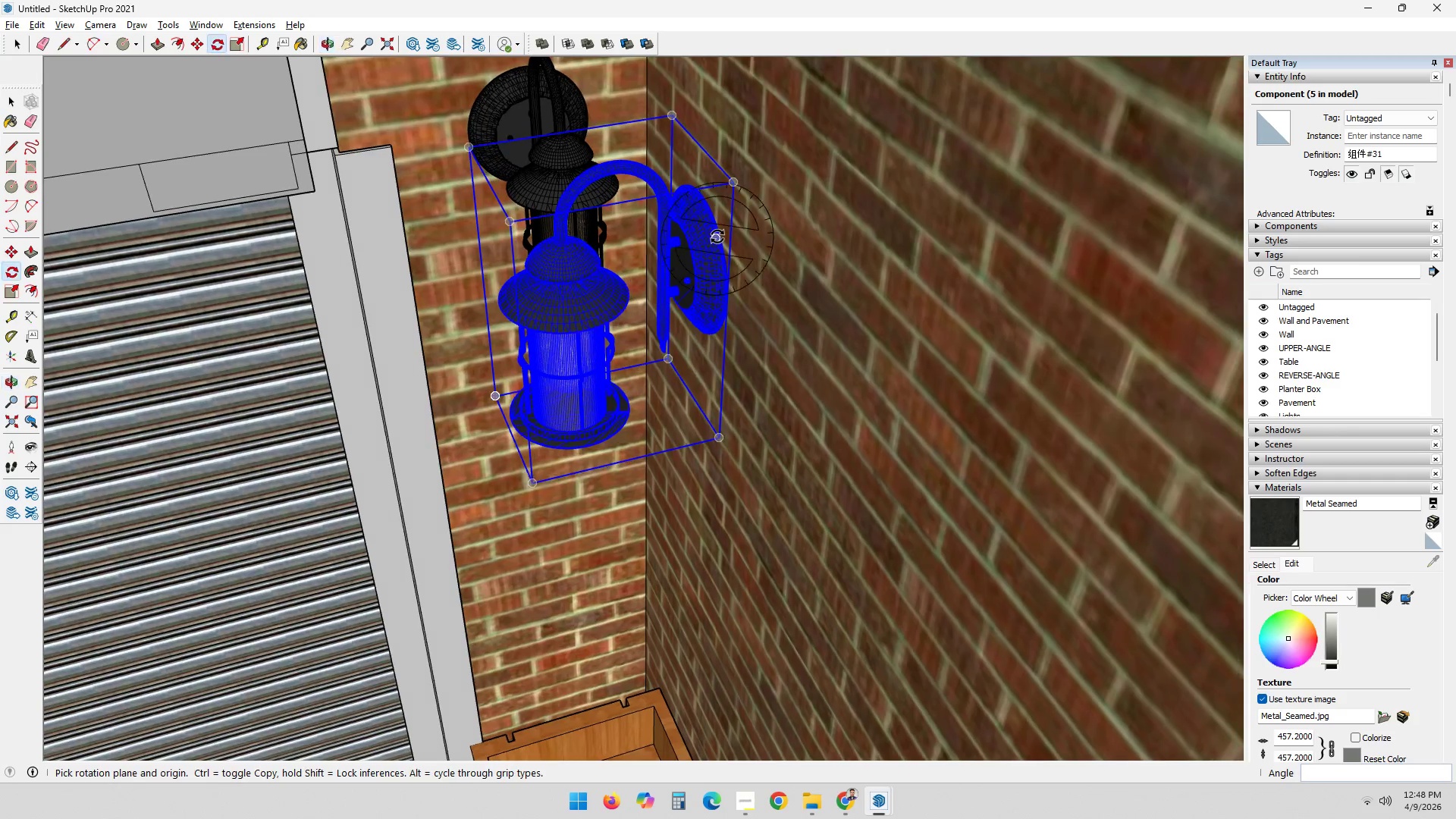 
key(M)
 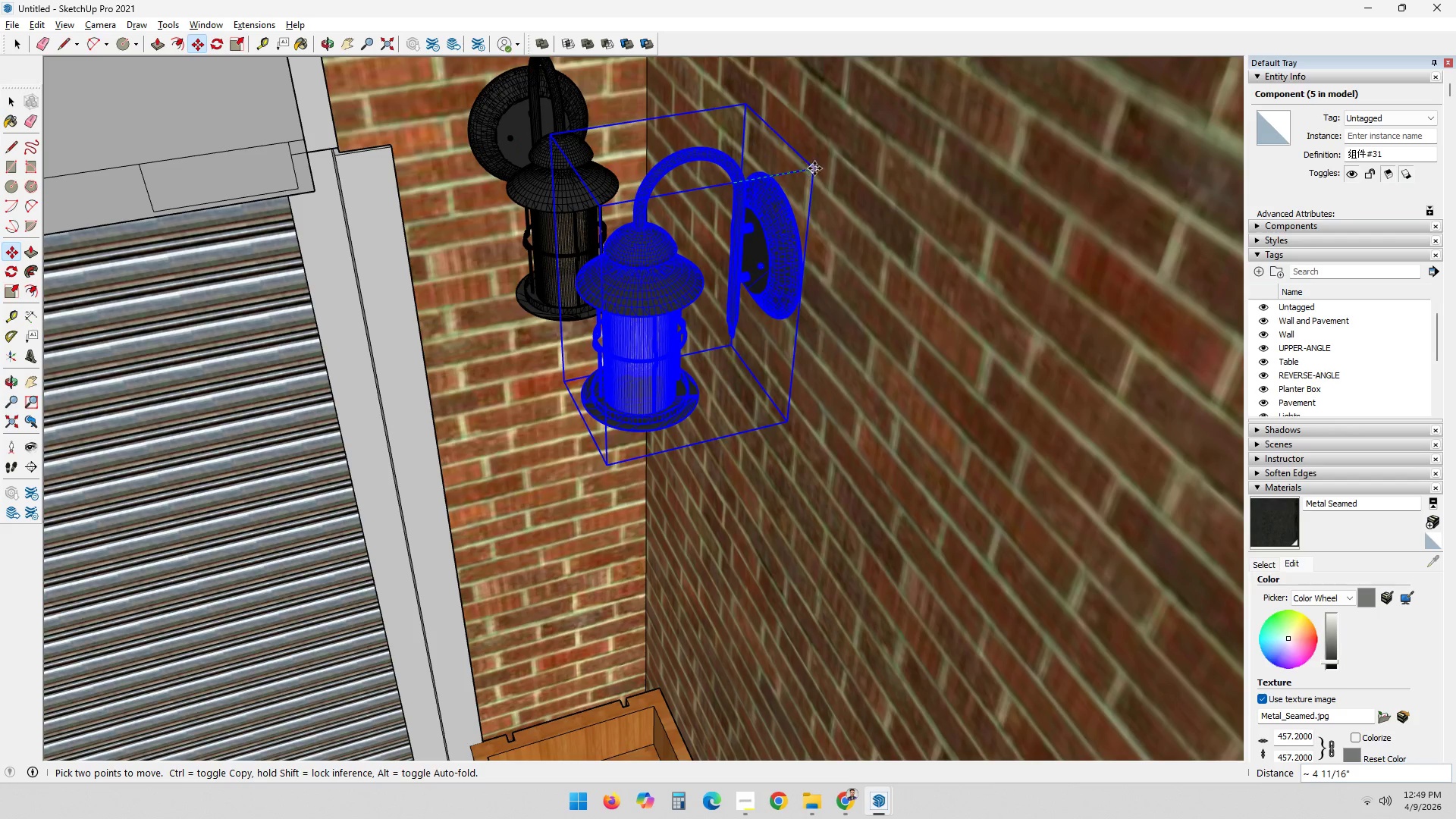 
left_click([819, 167])
 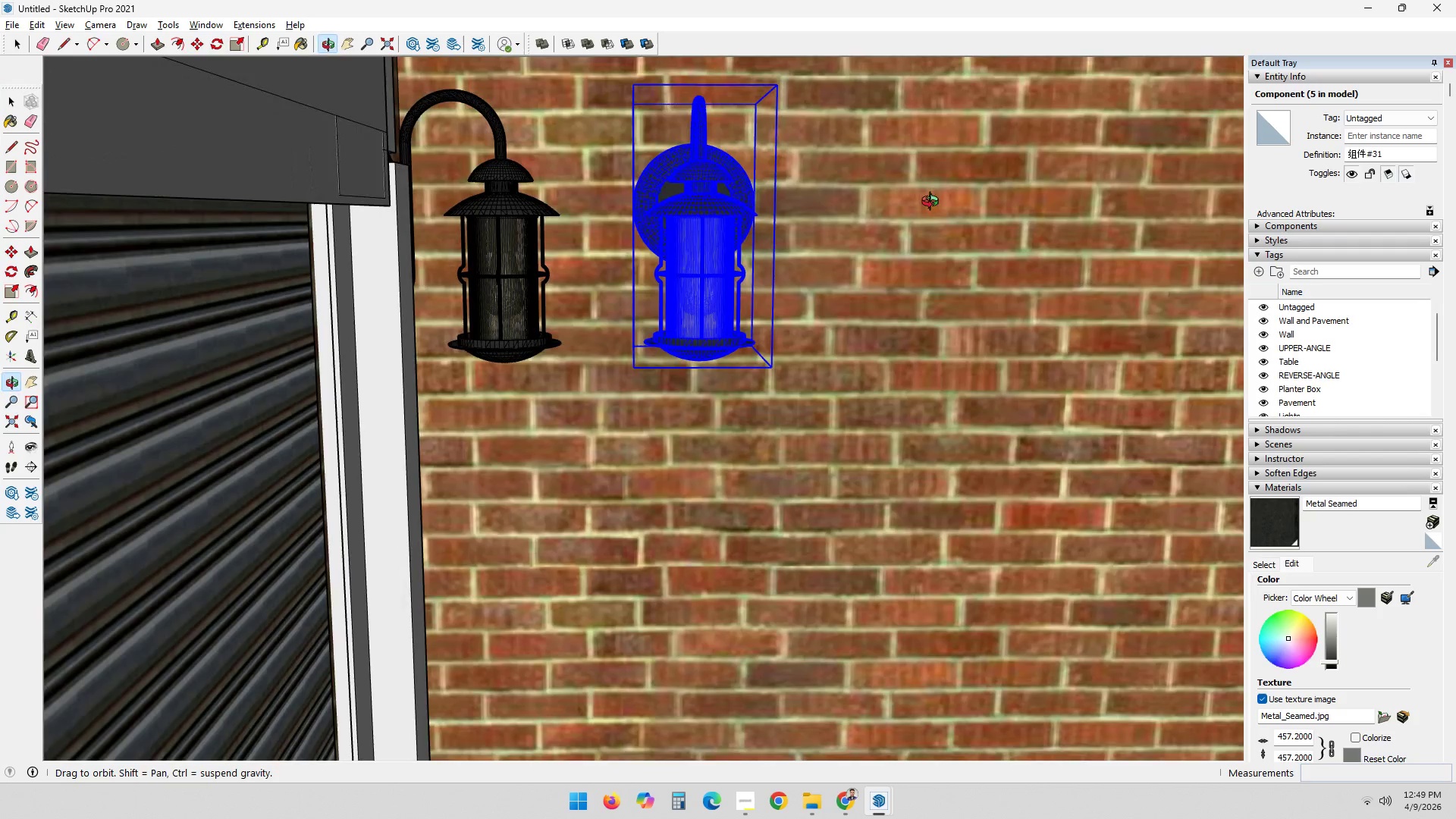 
scroll: coordinate [771, 286], scroll_direction: down, amount: 12.0
 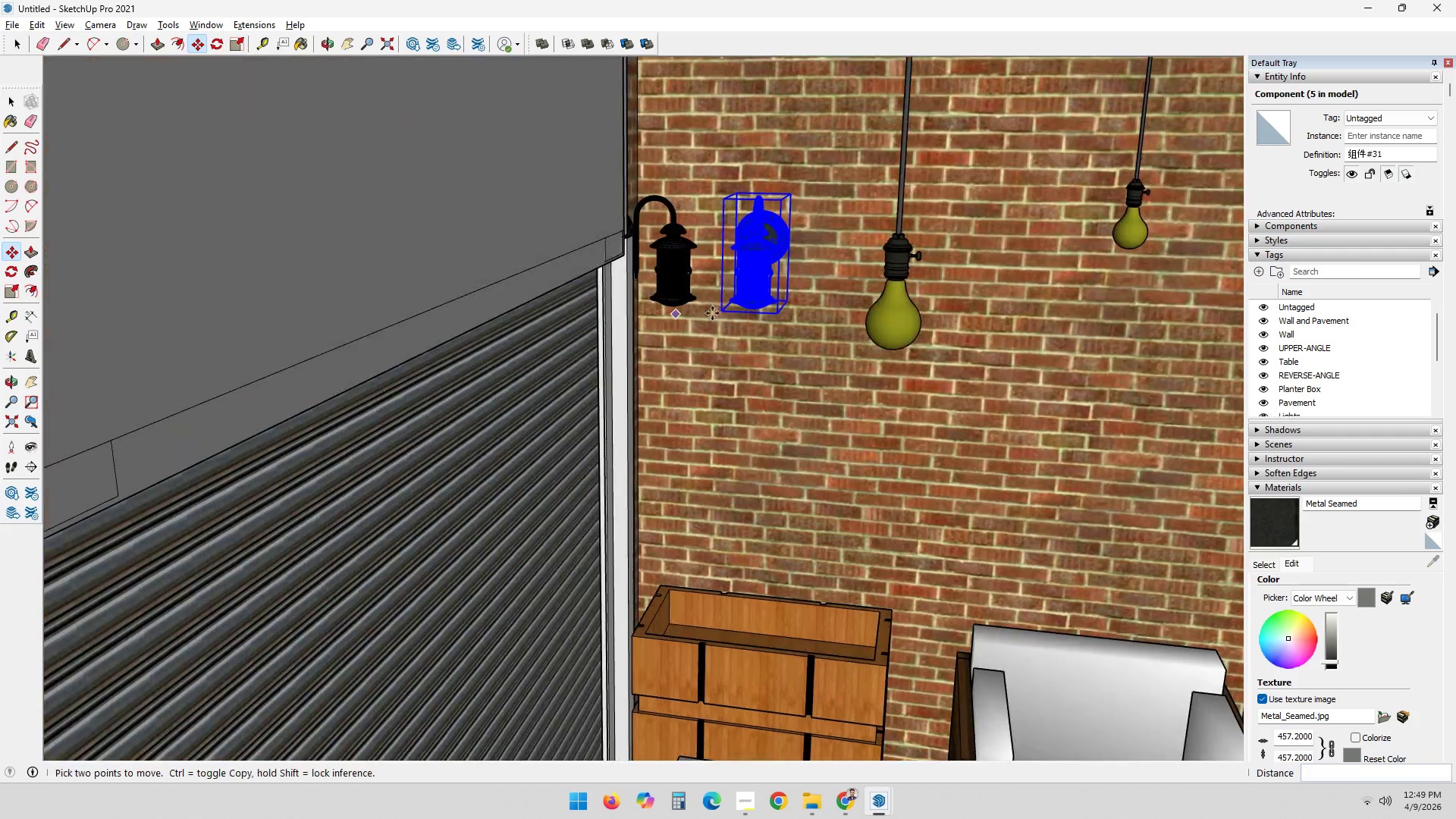 
key(M)
 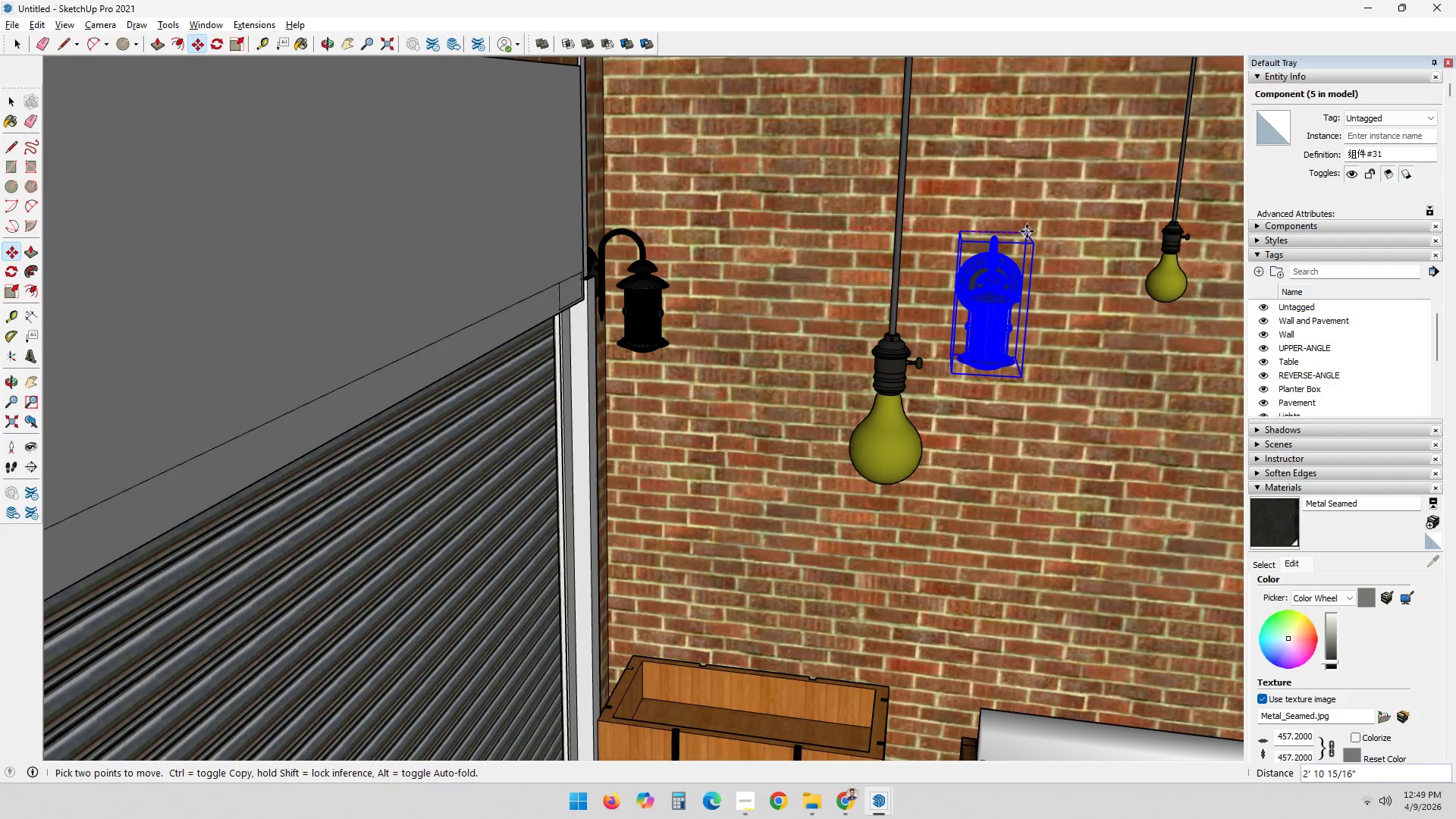 
scroll: coordinate [813, 209], scroll_direction: up, amount: 1.0
 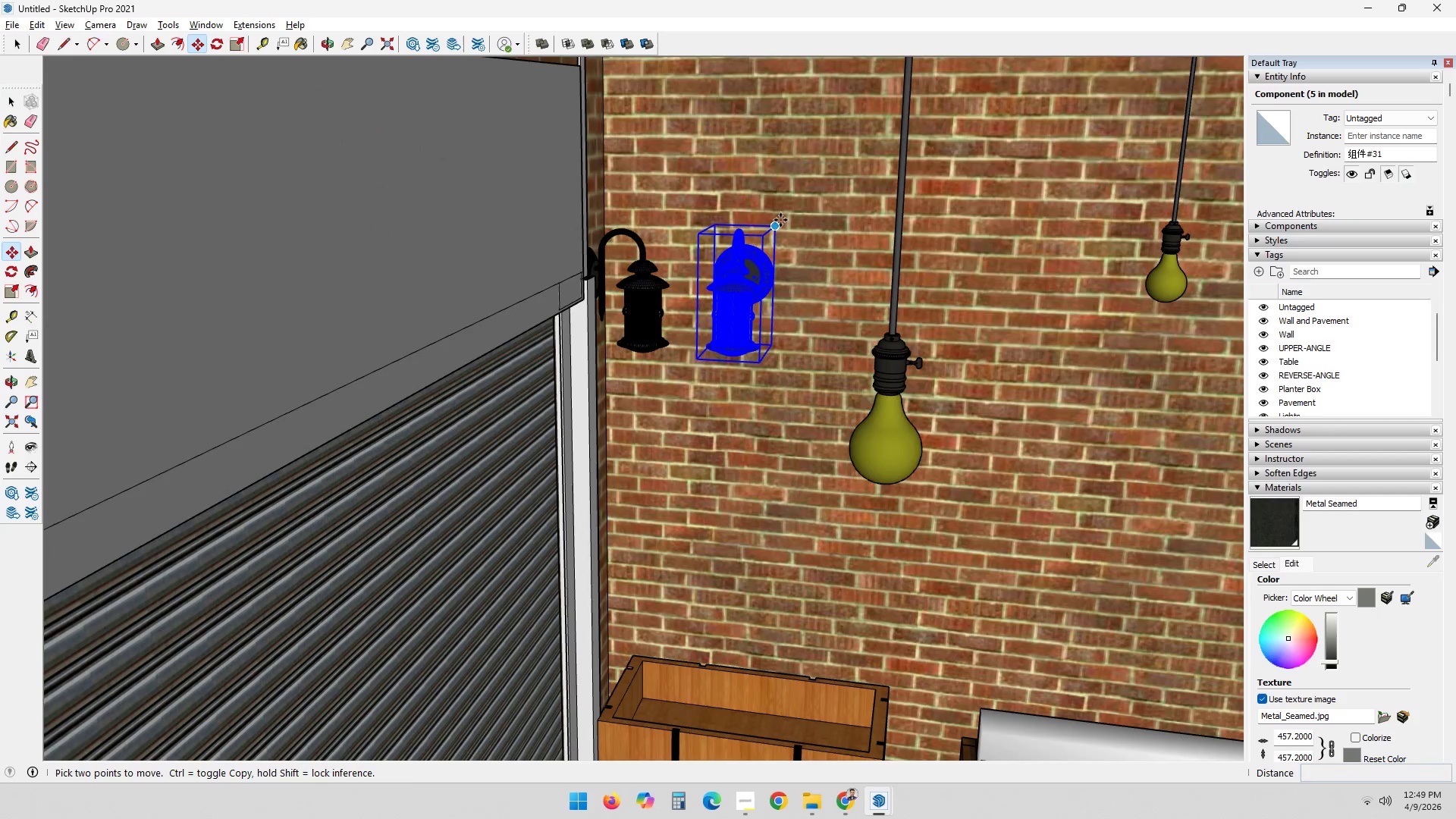 
left_click([1108, 237])
 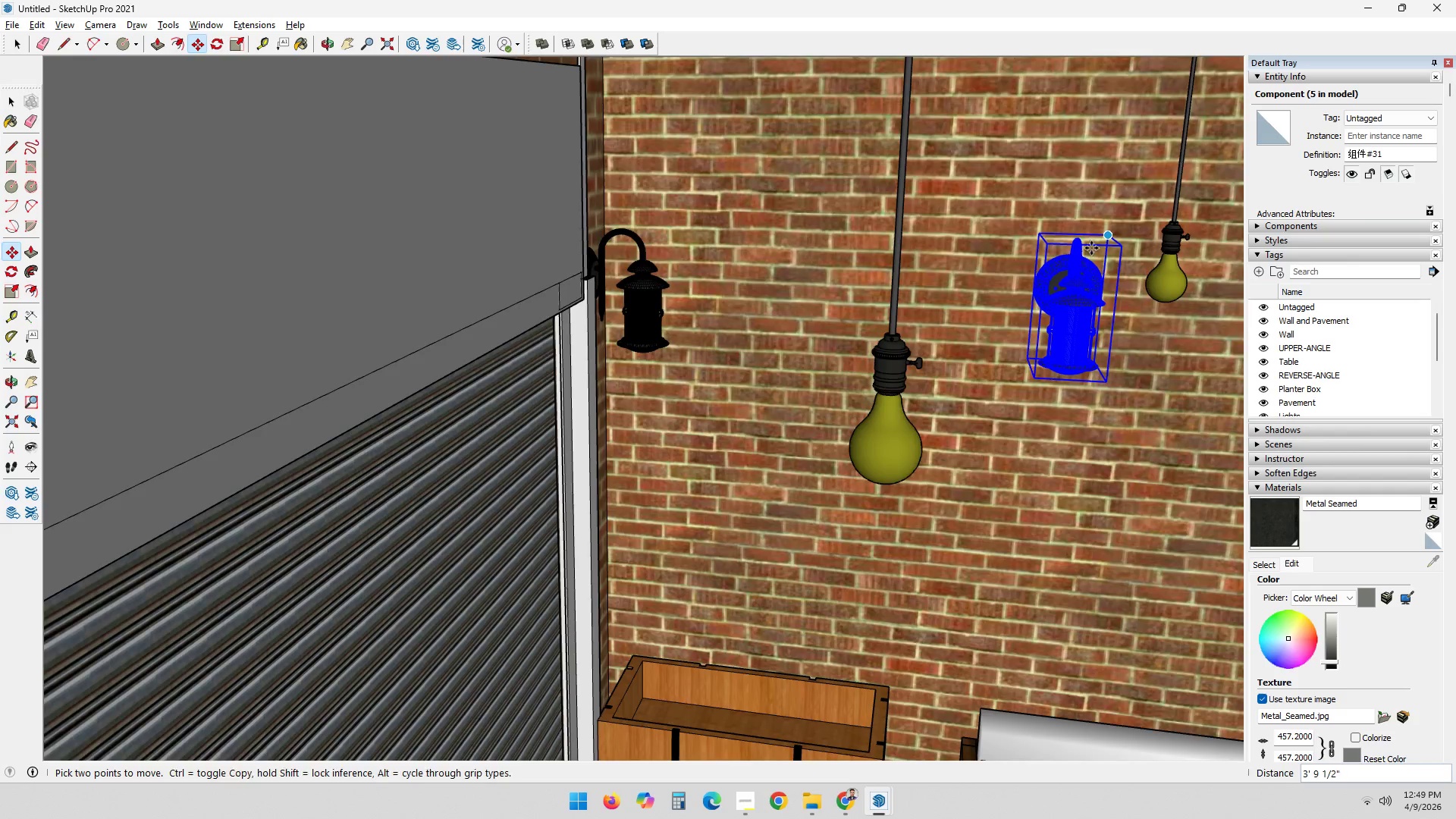 
hold_key(key=ShiftLeft, duration=0.53)
 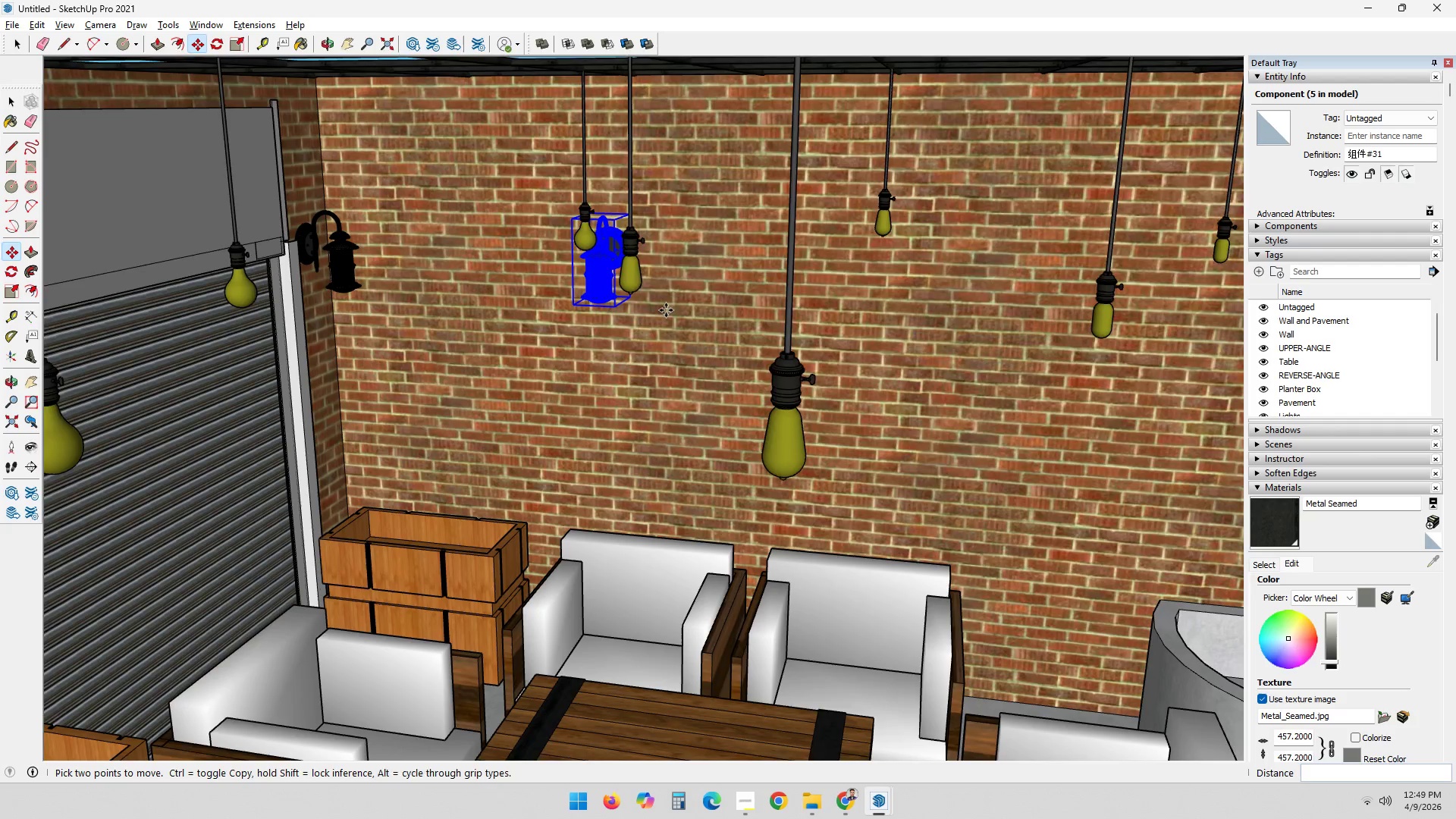 
scroll: coordinate [1073, 322], scroll_direction: down, amount: 9.0
 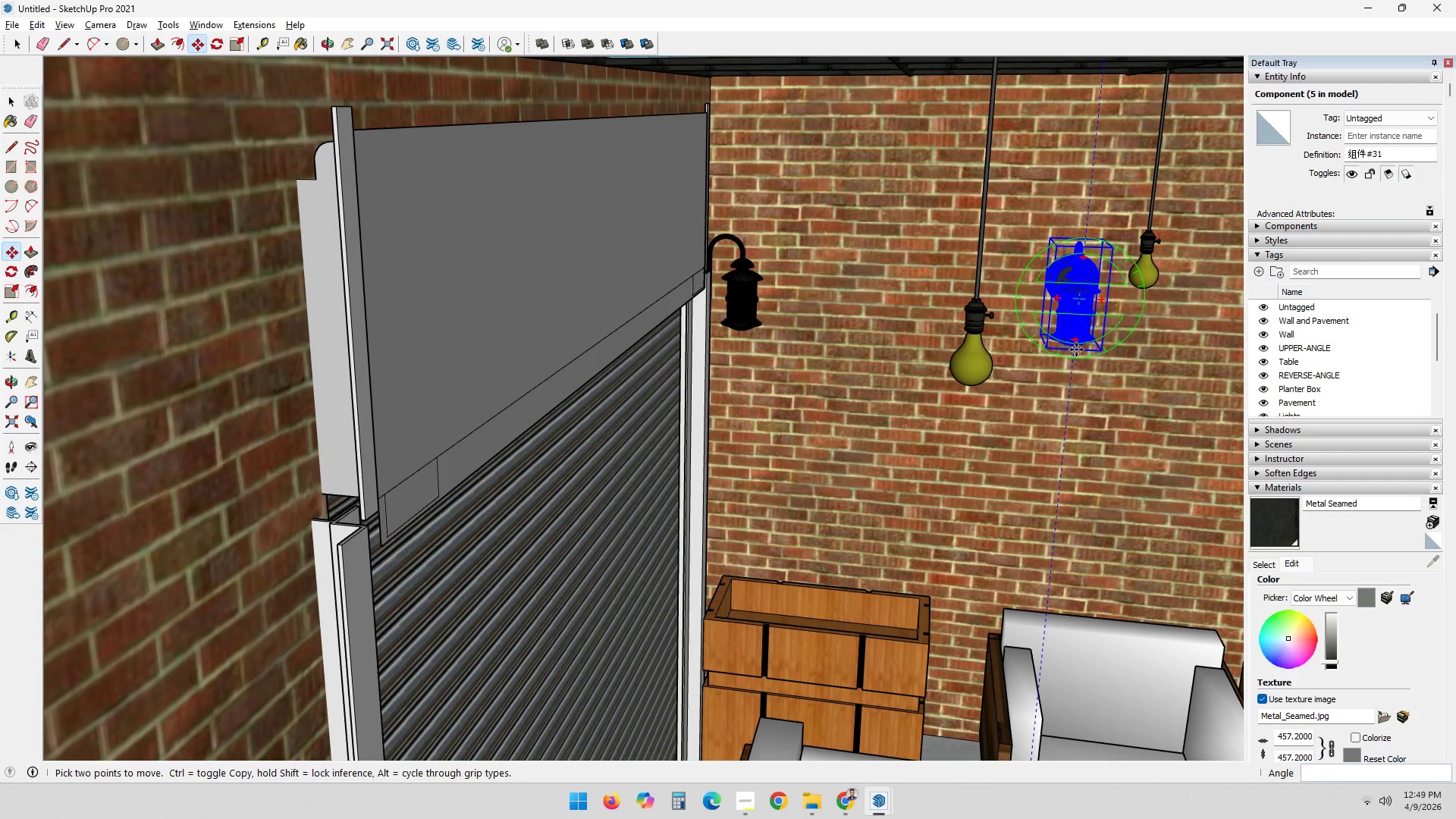 
key(Shift+ShiftLeft)
 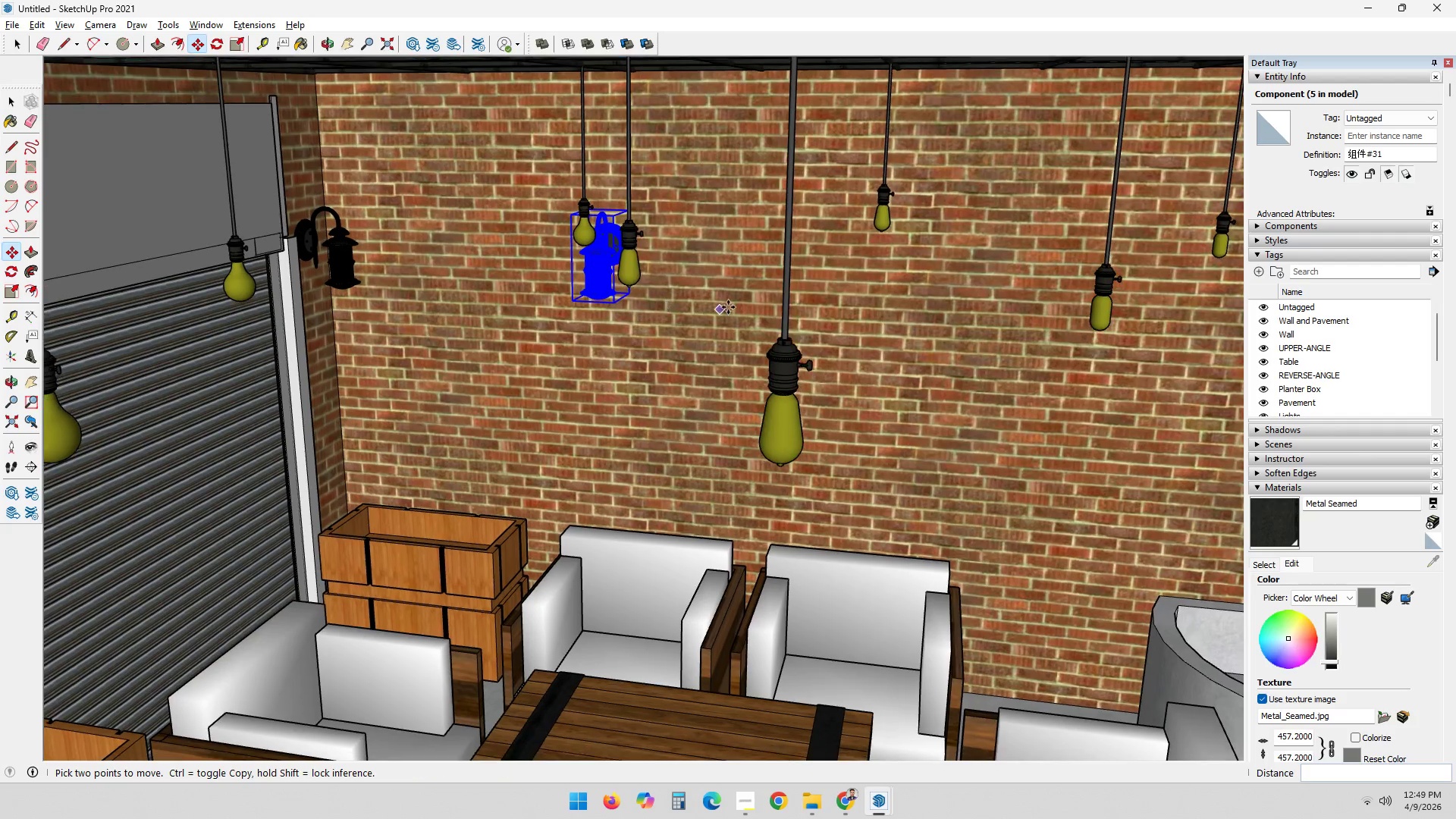 
key(Shift+ShiftLeft)
 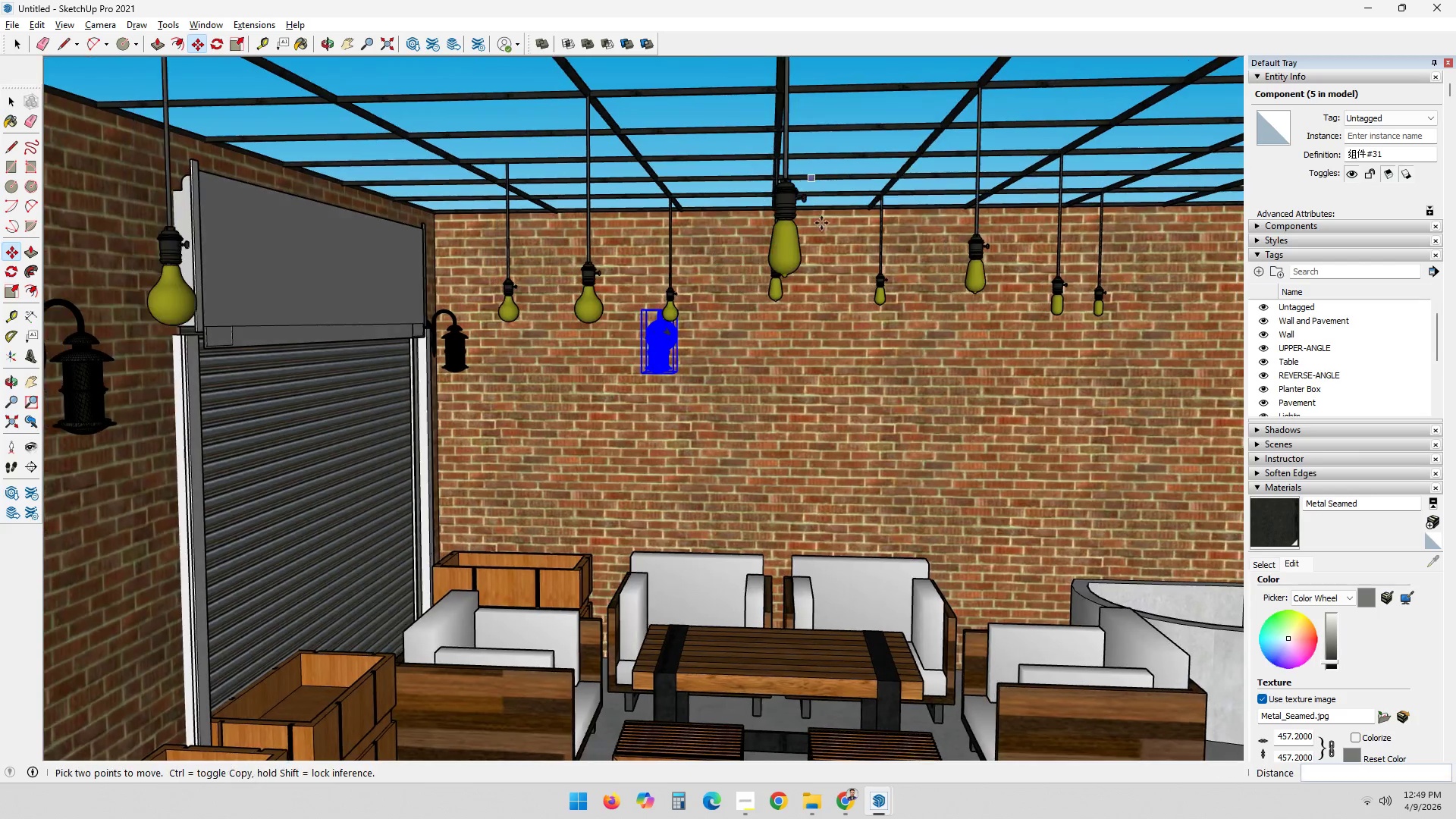 
scroll: coordinate [728, 307], scroll_direction: down, amount: 3.0
 